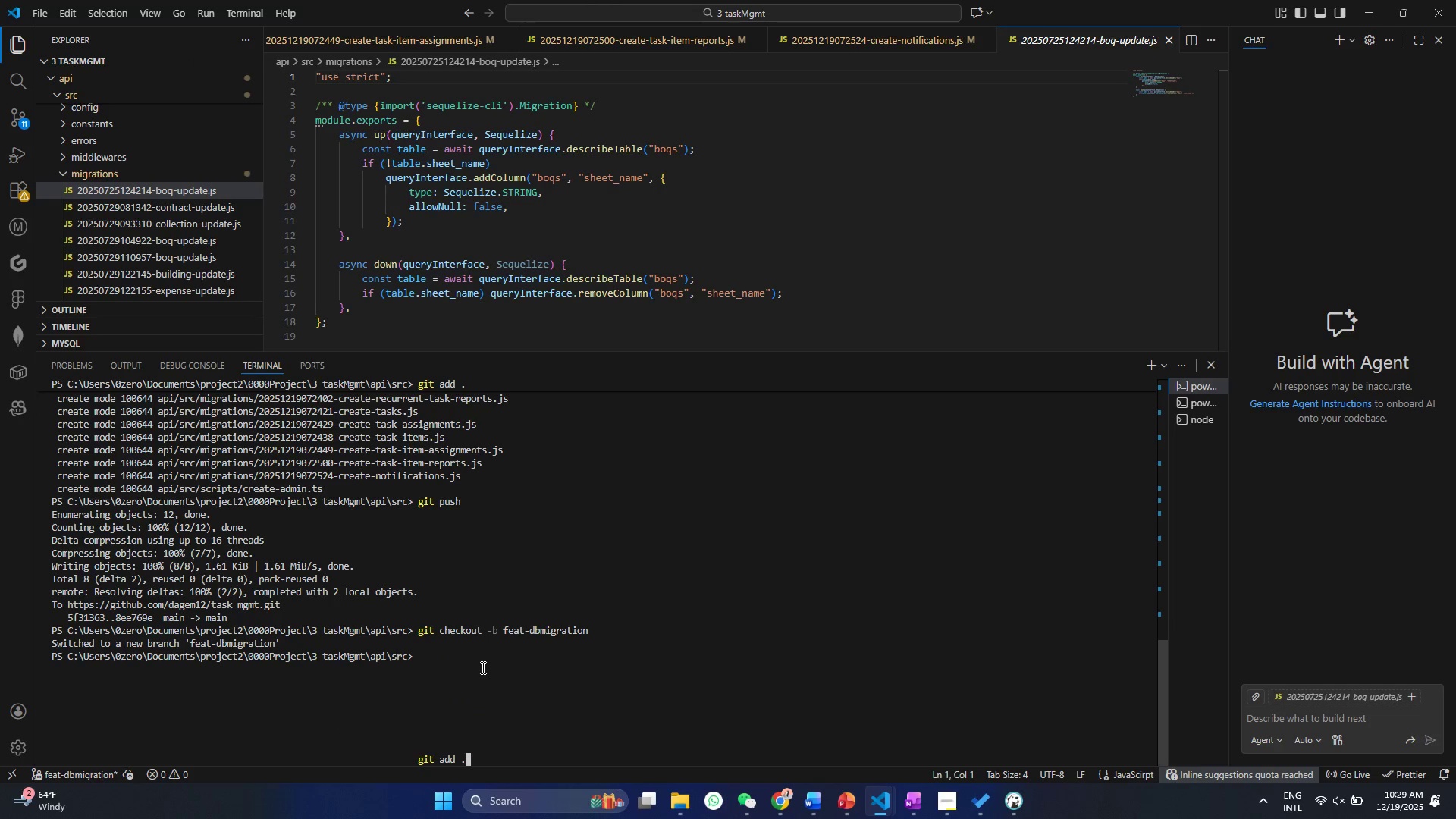 
key(ArrowUp)
 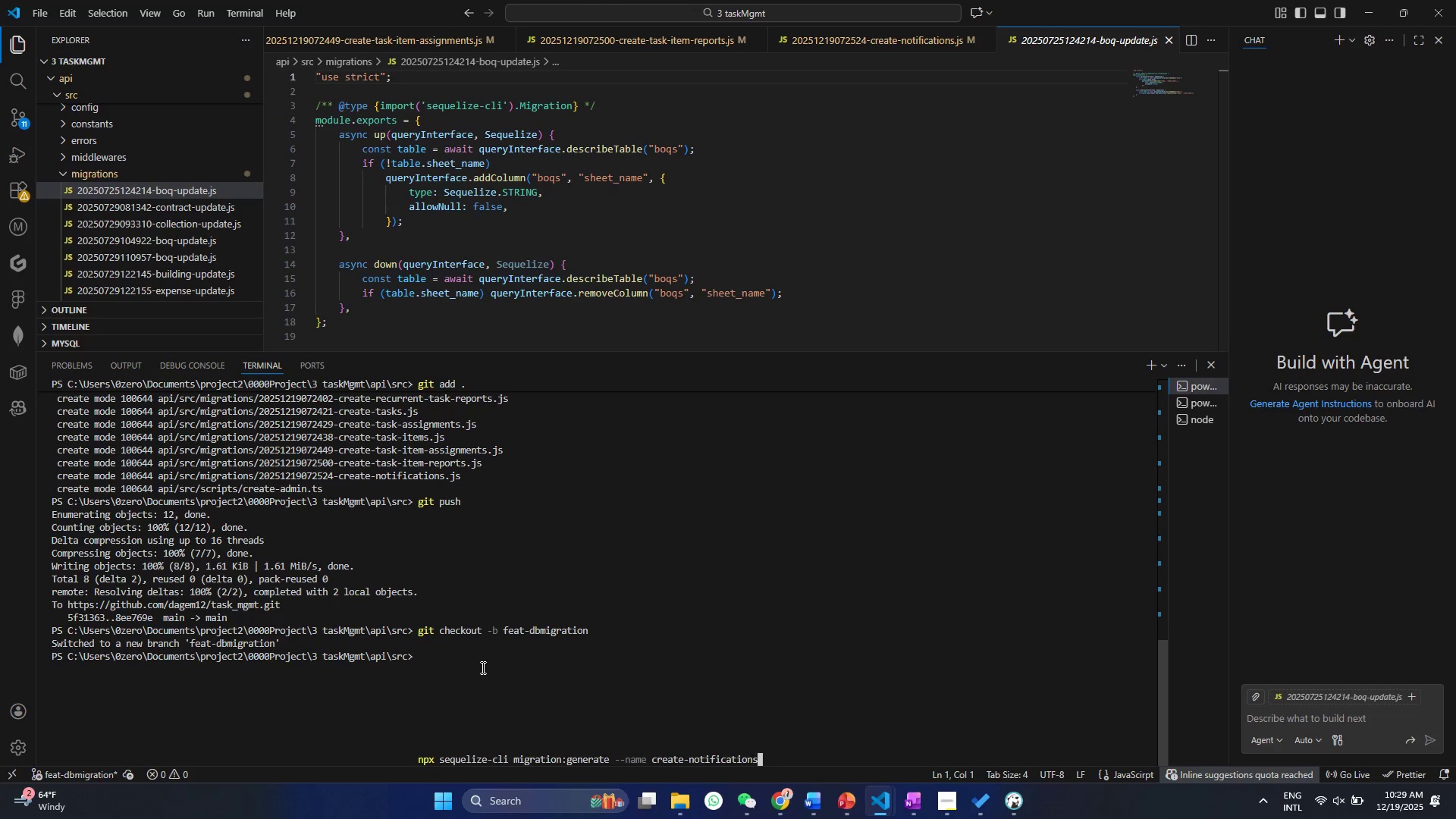 
key(ArrowUp)
 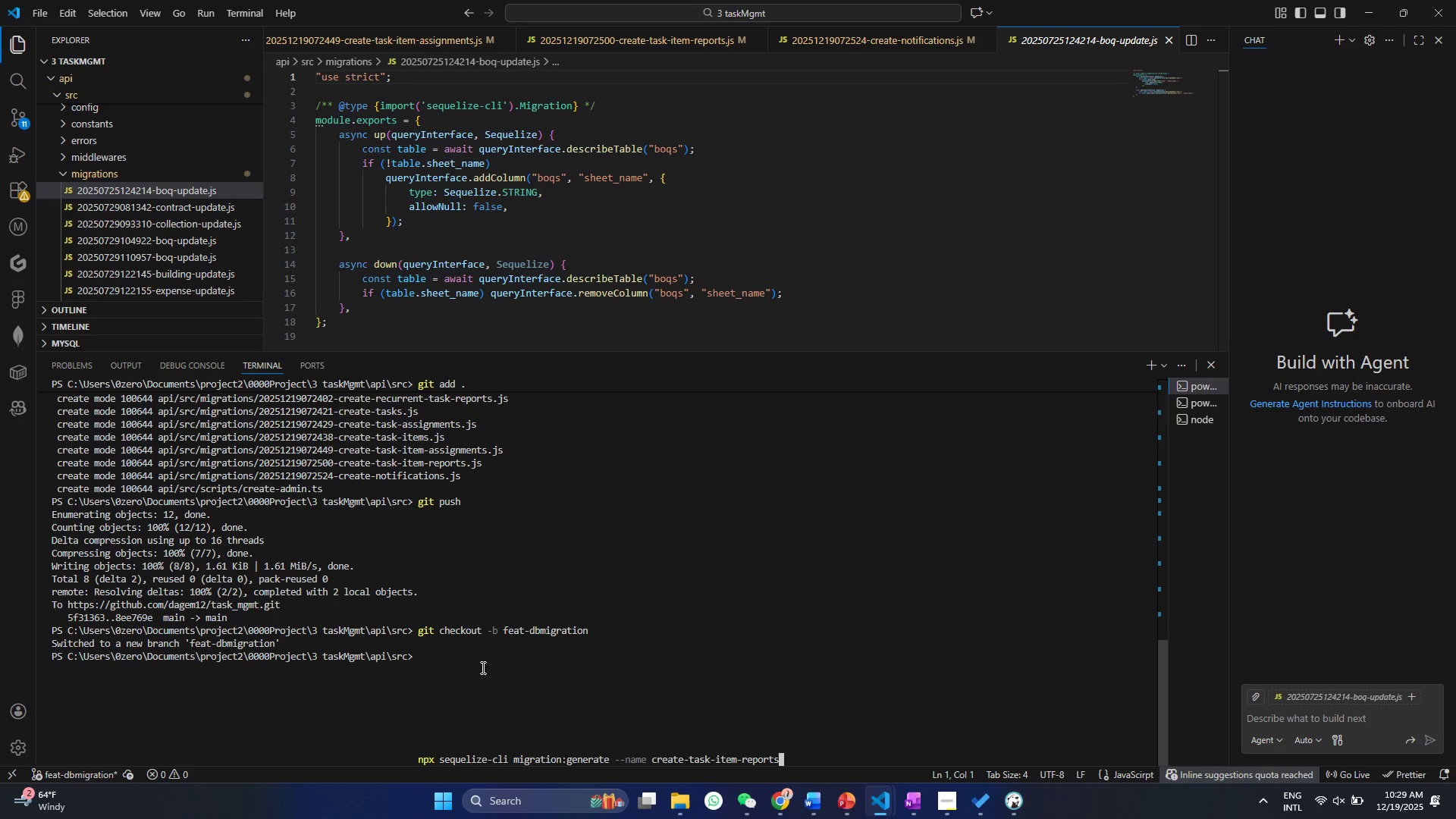 
hold_key(key=Backspace, duration=1.11)
 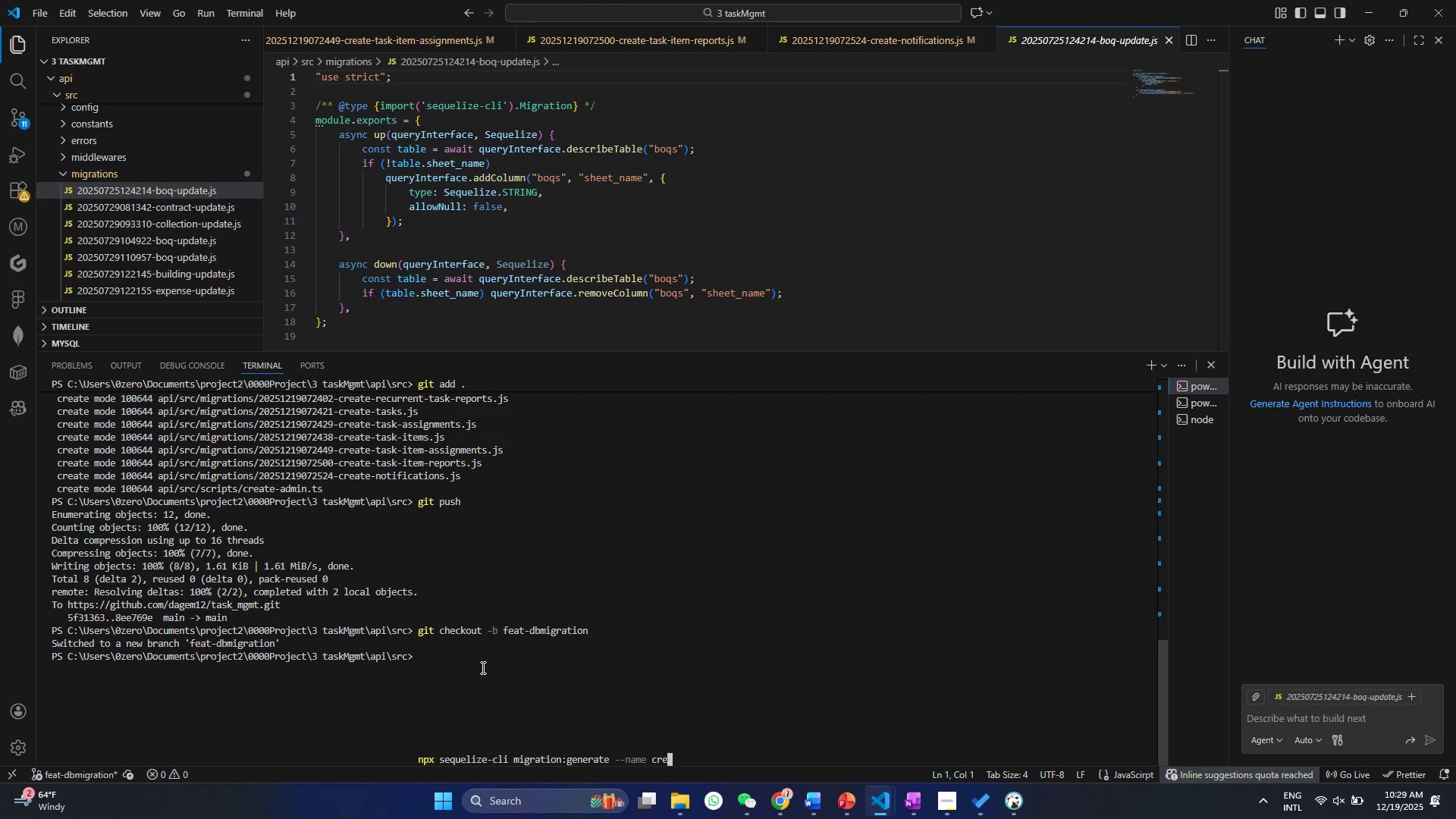 
key(Backspace)
key(Backspace)
key(Backspace)
key(Backspace)
key(Backspace)
key(Backspace)
key(Backspace)
key(Backspace)
key(Backspace)
type(undo)
 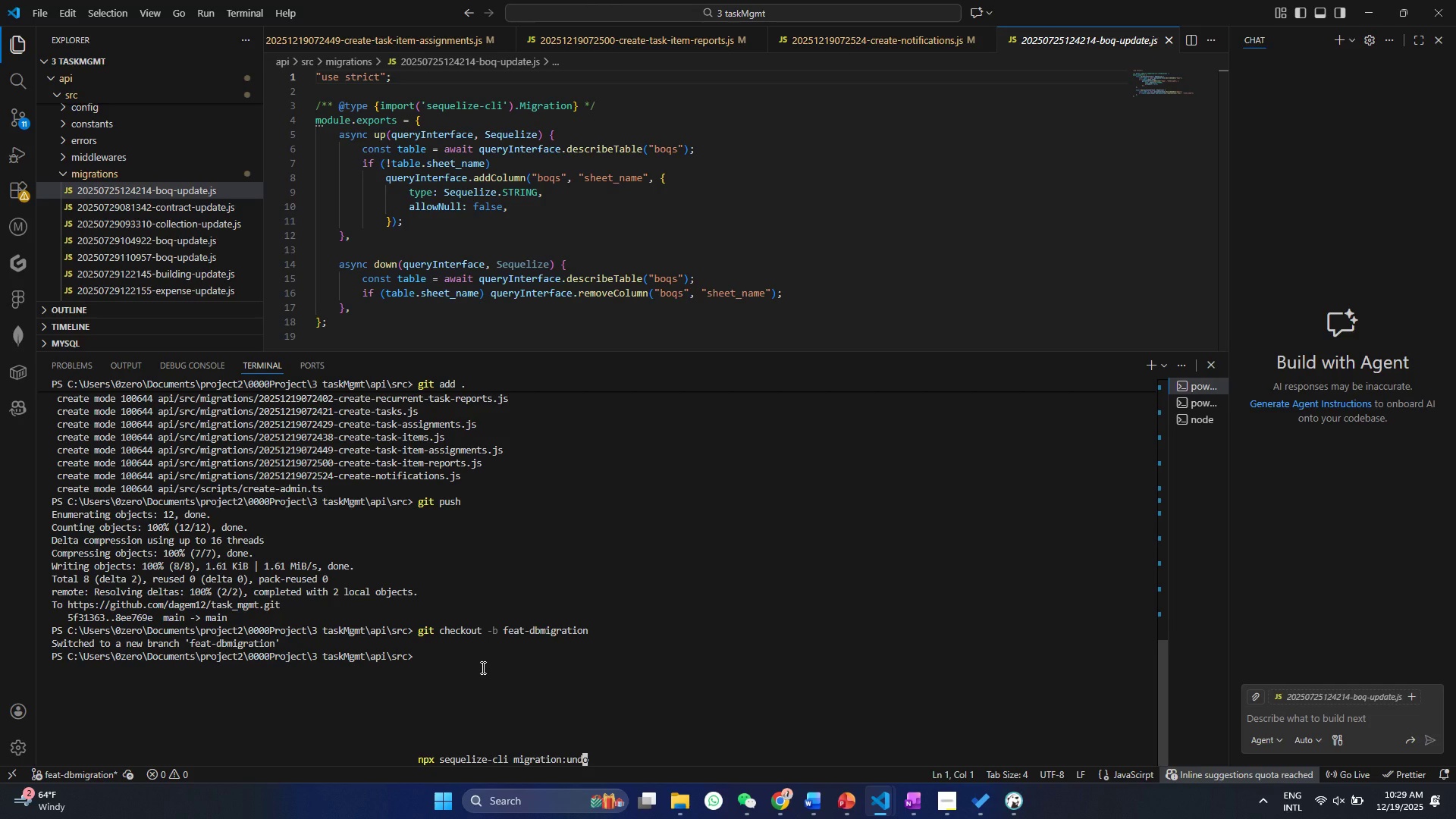 
hold_key(key=ArrowLeft, duration=0.84)
 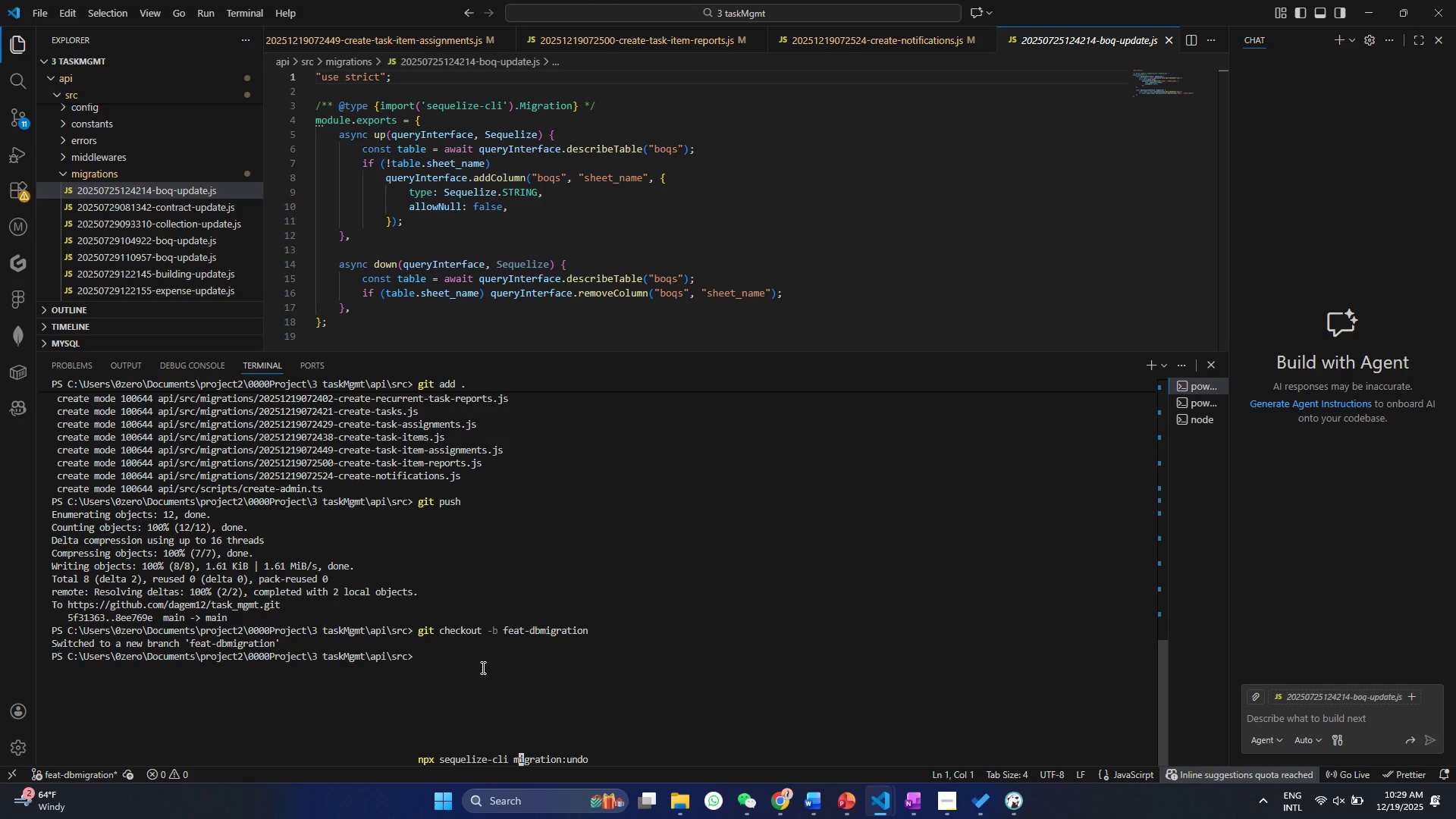 
key(ArrowLeft)
 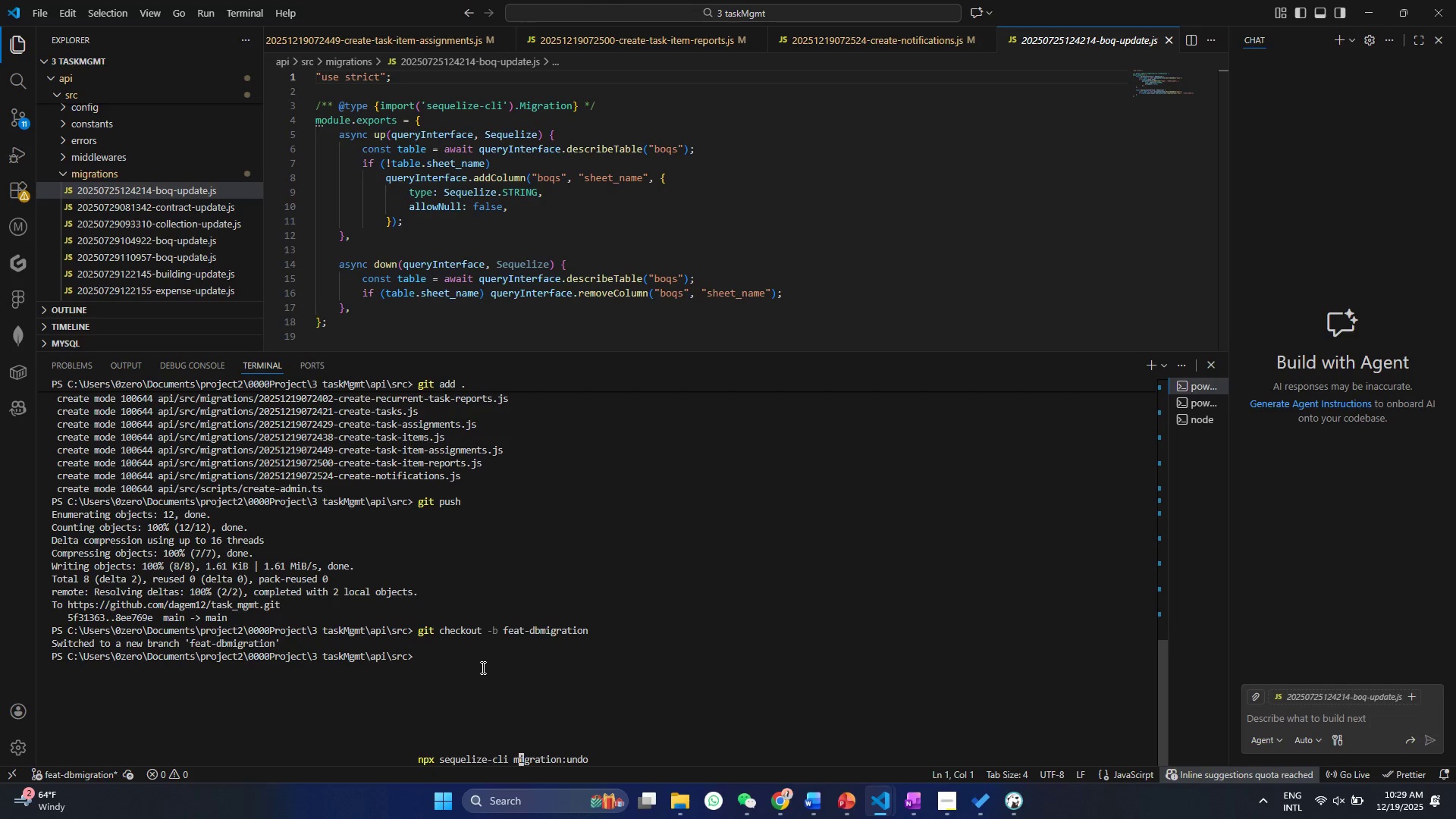 
key(ArrowLeft)
 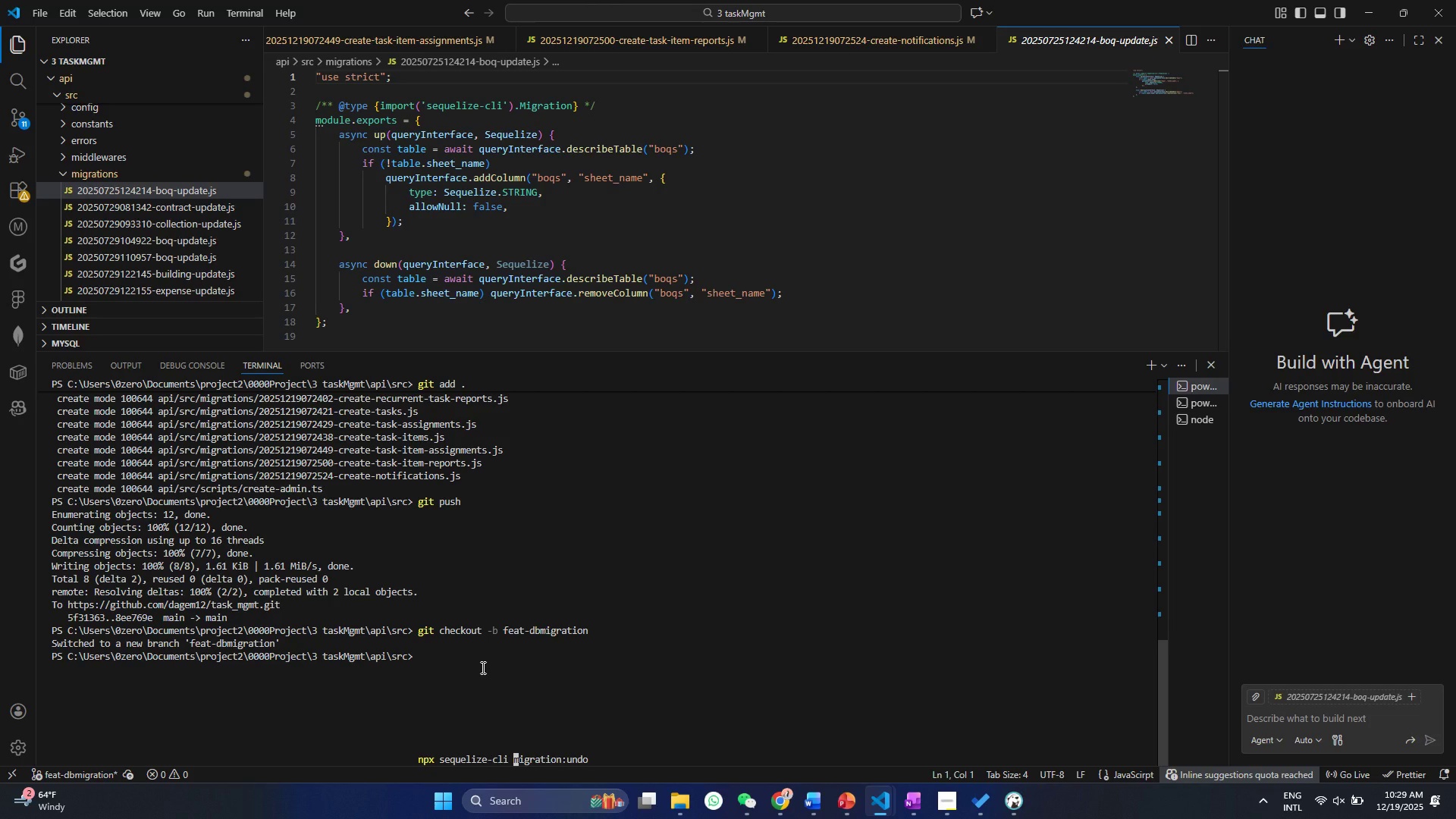 
type(db: --name )
 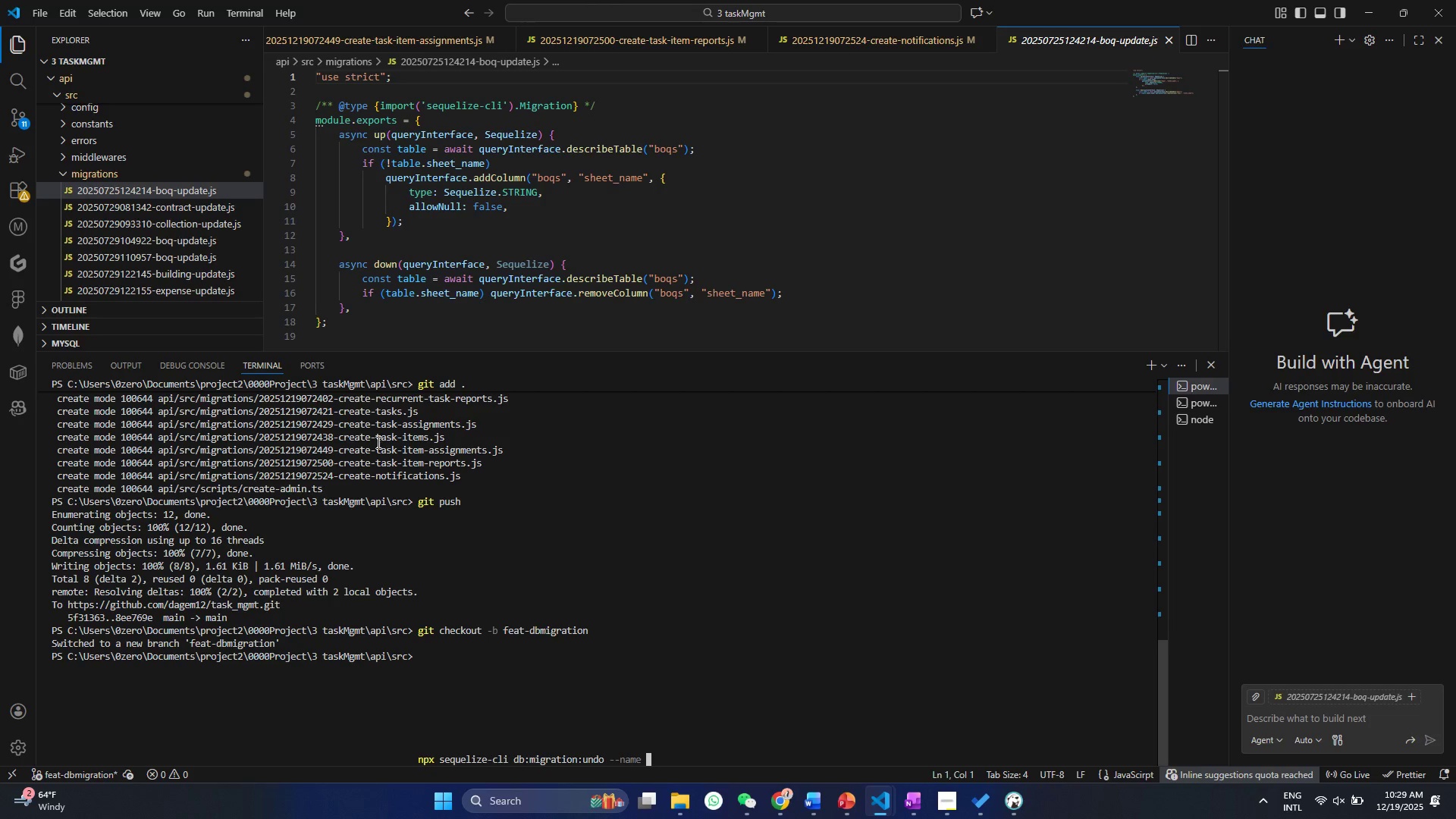 
 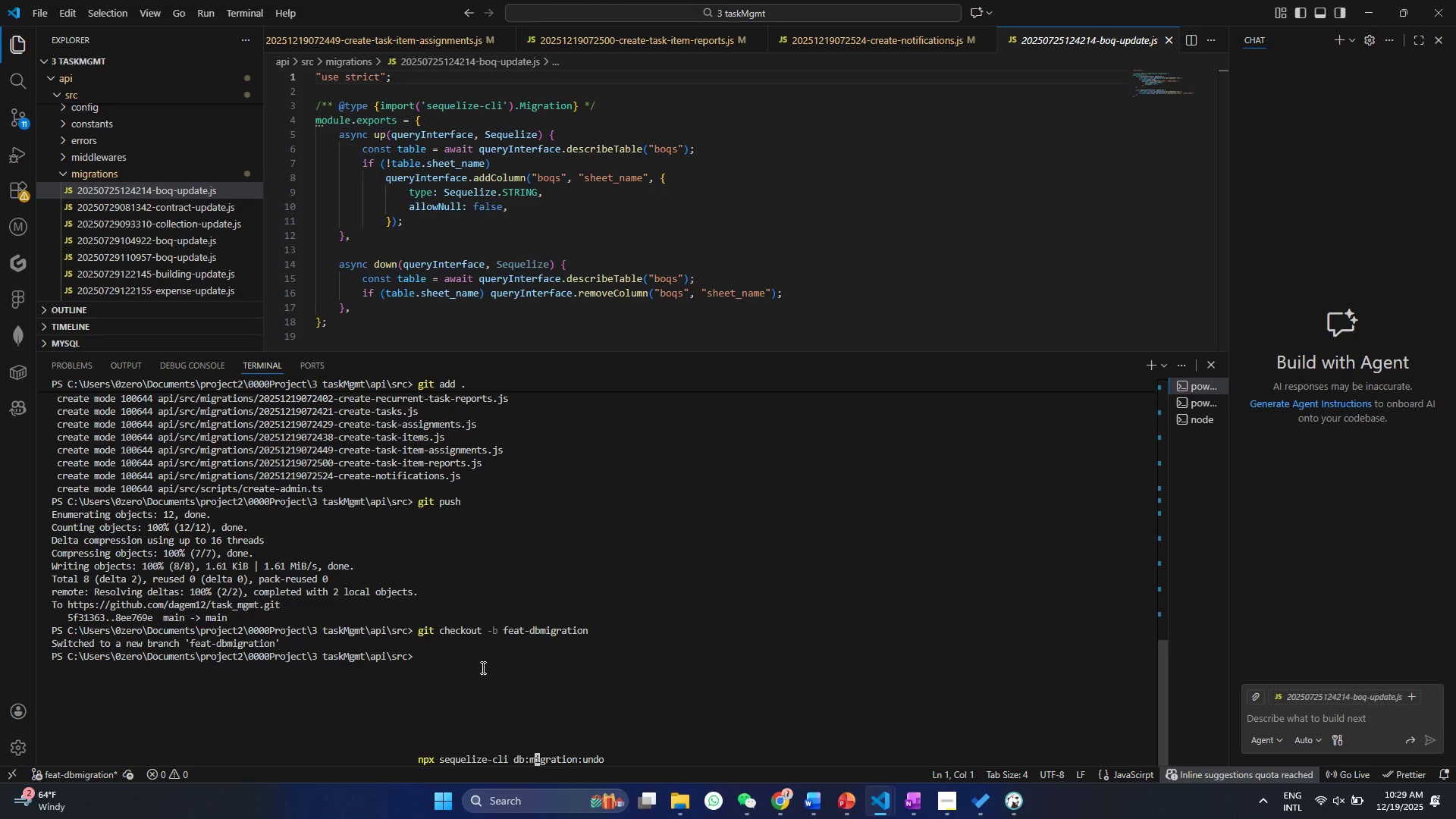 
hold_key(key=ArrowRight, duration=1.12)
 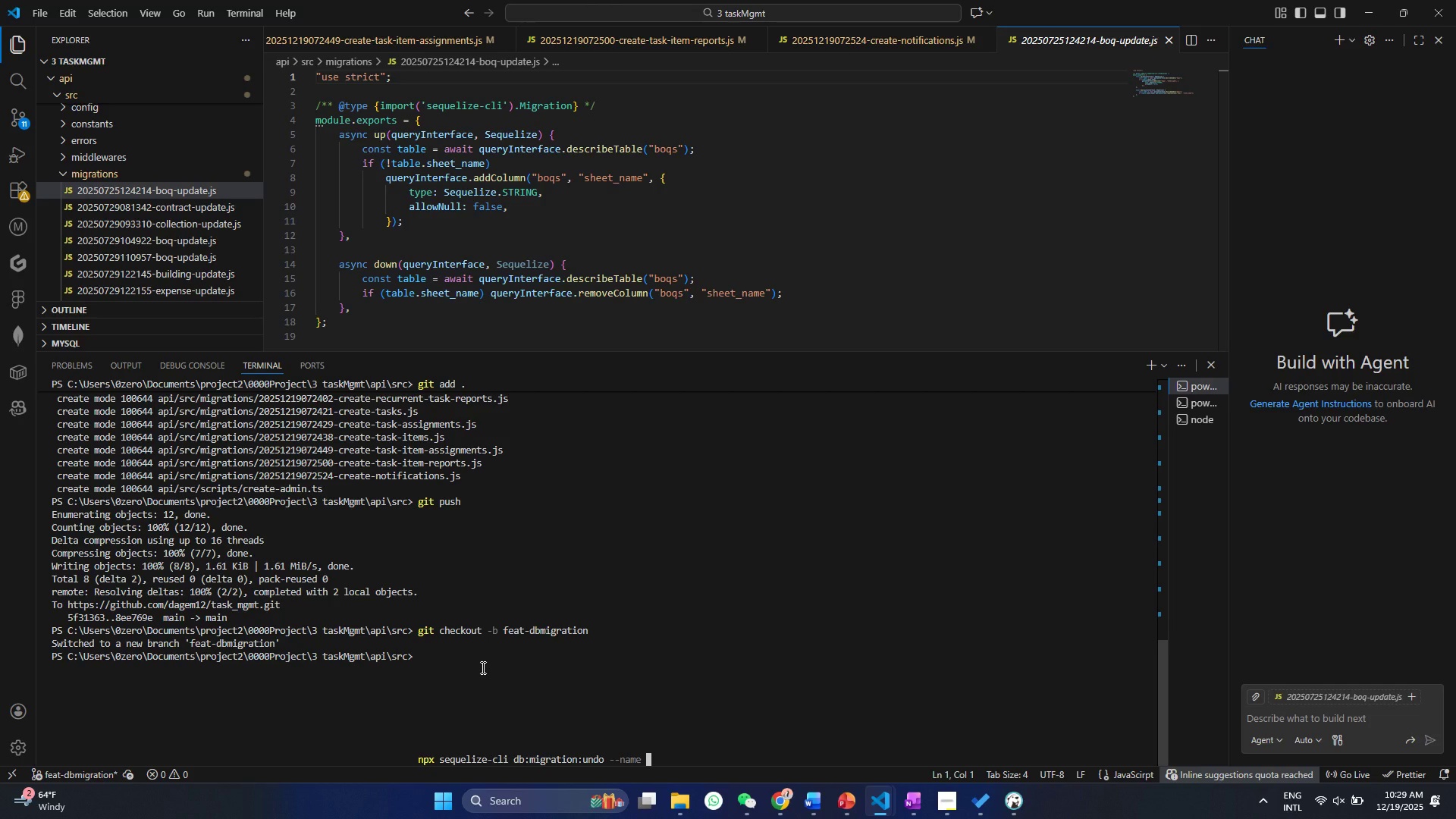 
right_click([179, 195])
 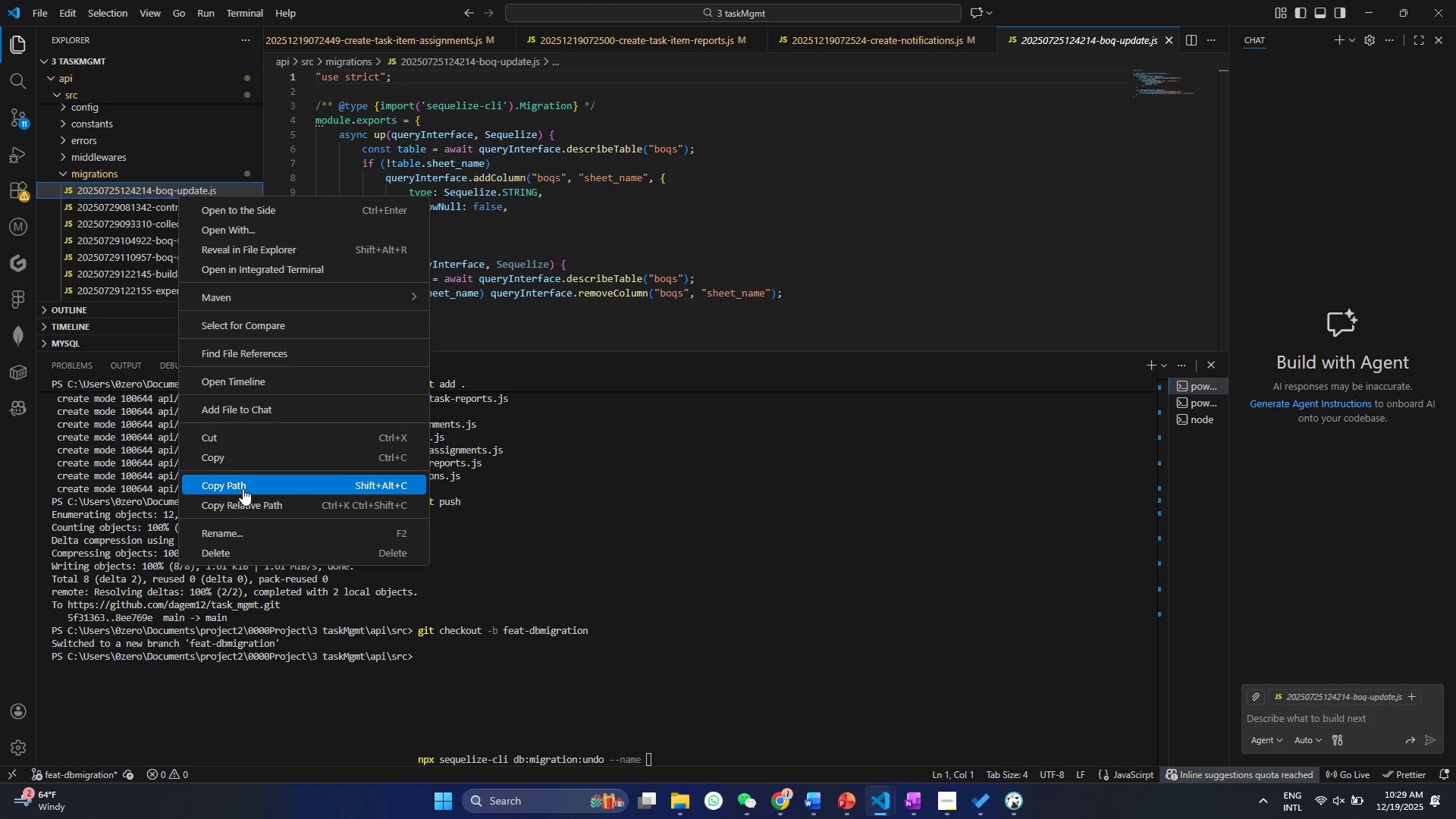 
left_click([246, 526])
 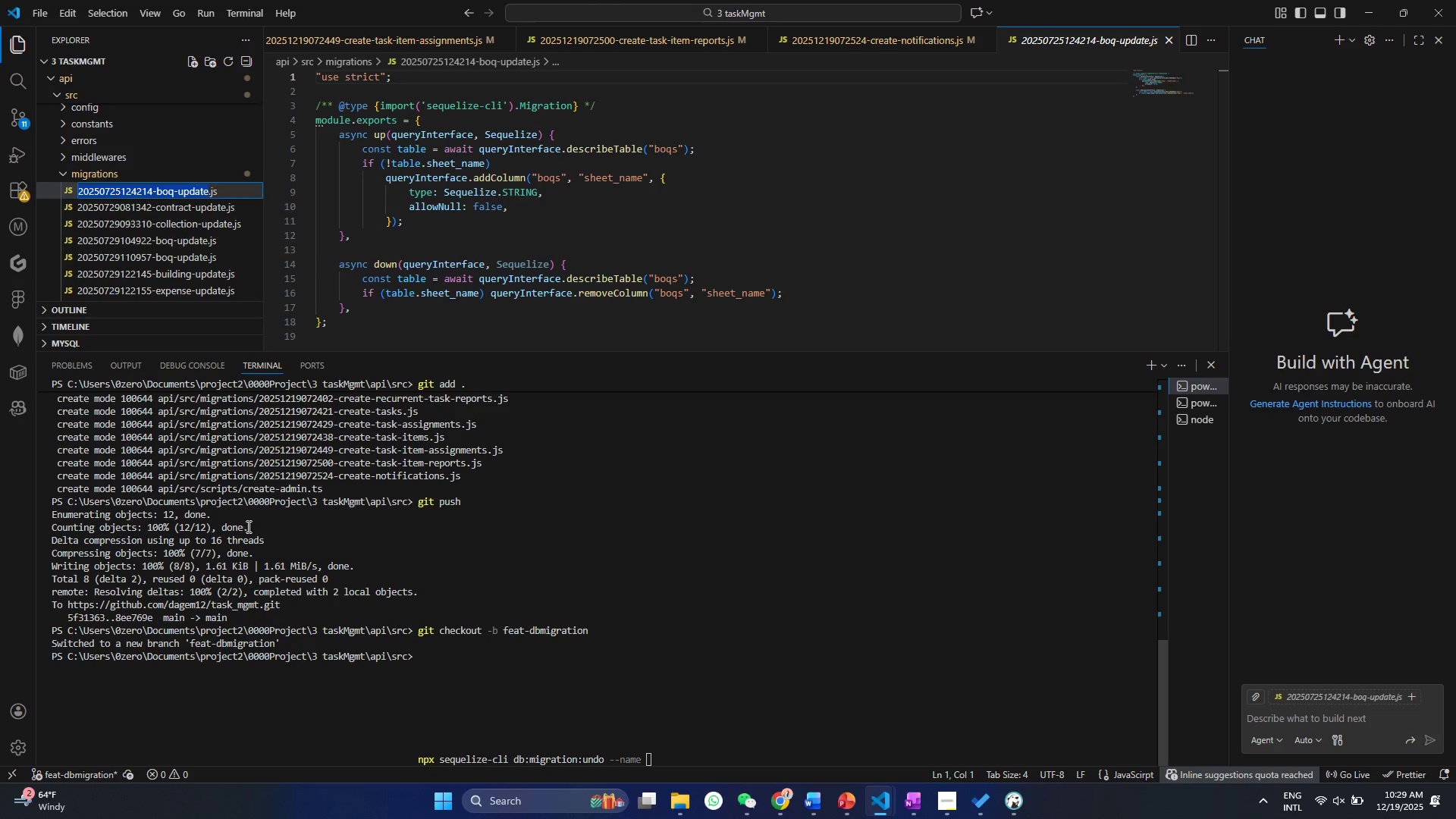 
key(Control+A)
 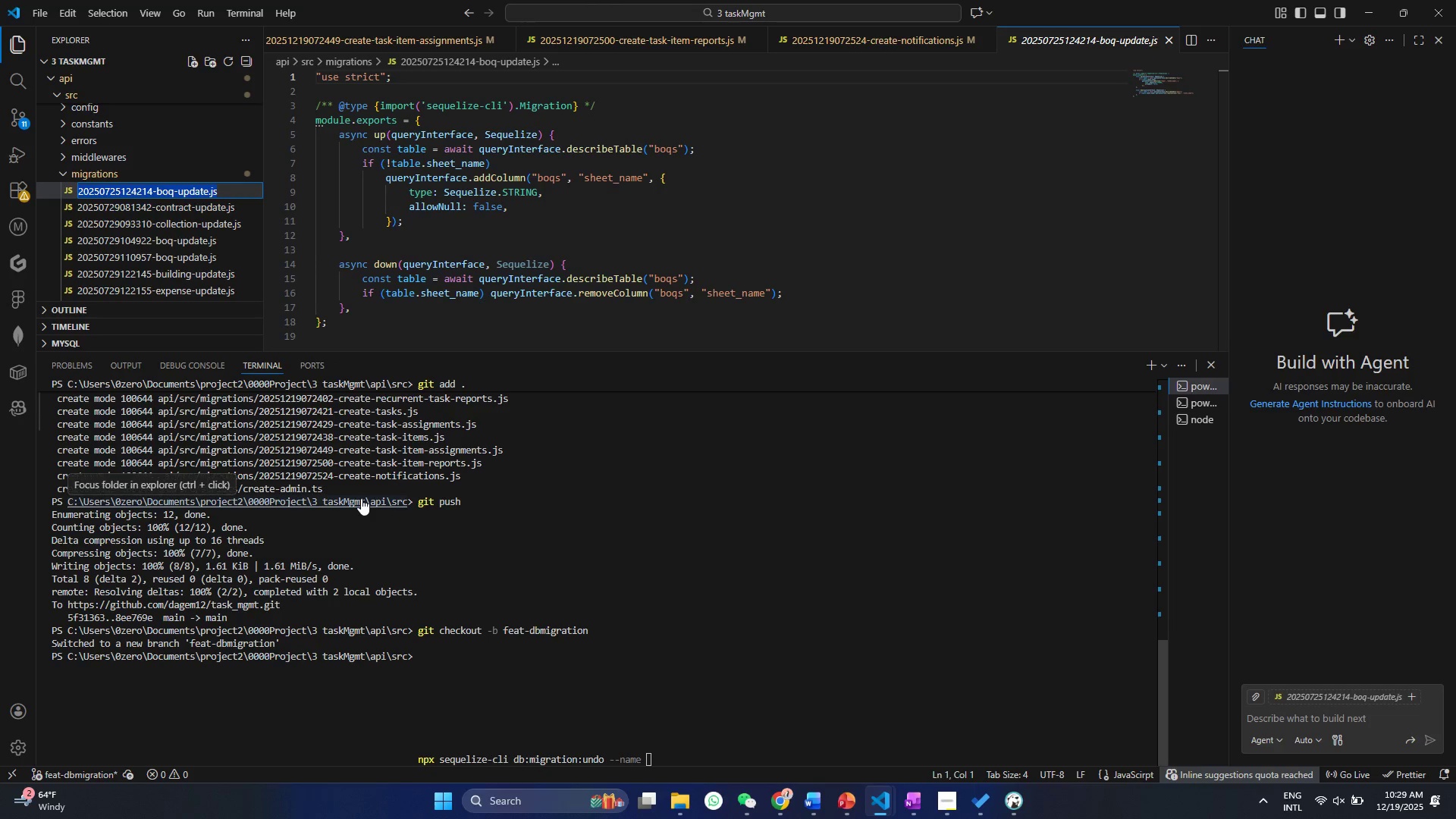 
key(Control+C)
 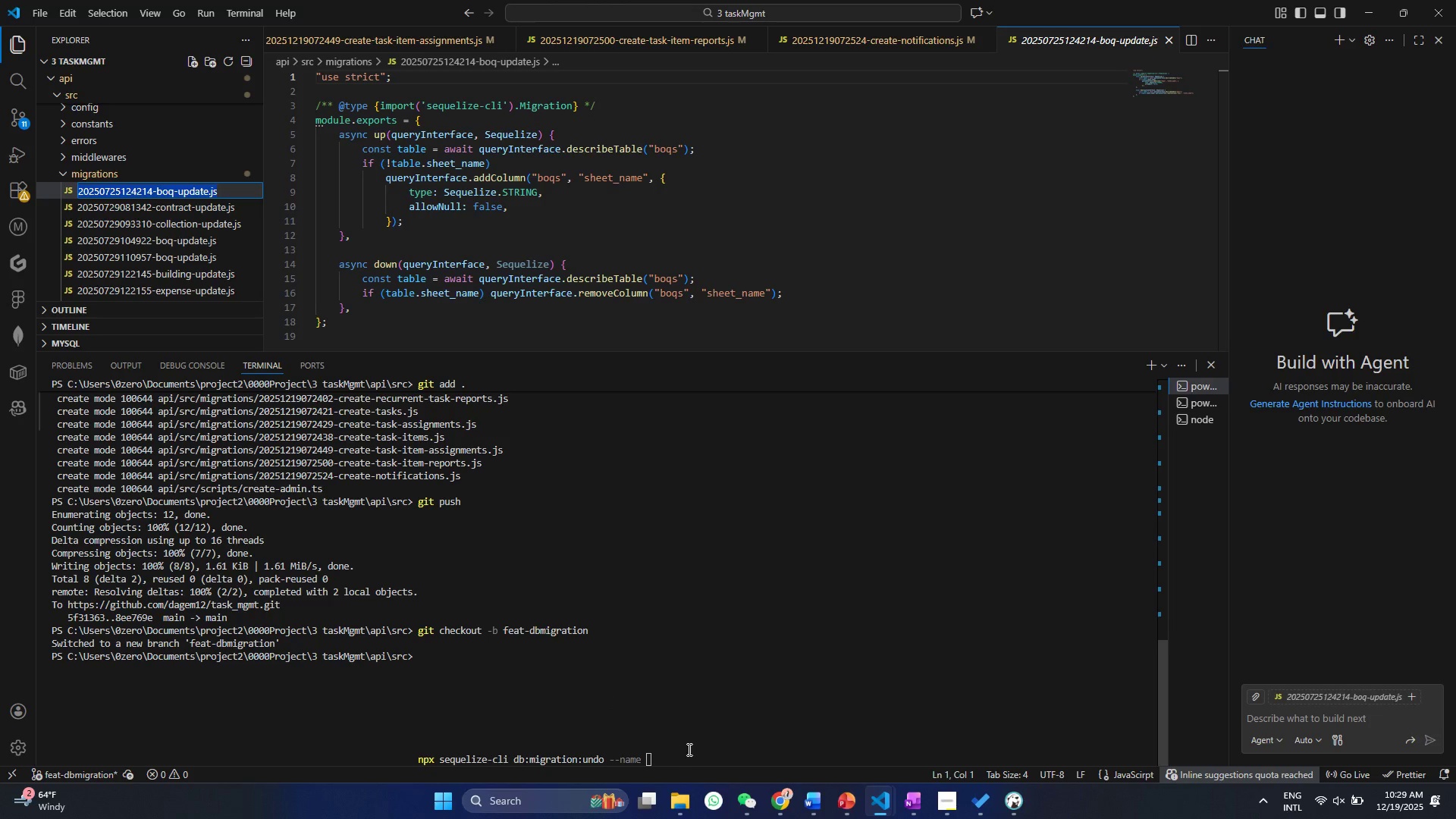 
left_click([688, 749])
 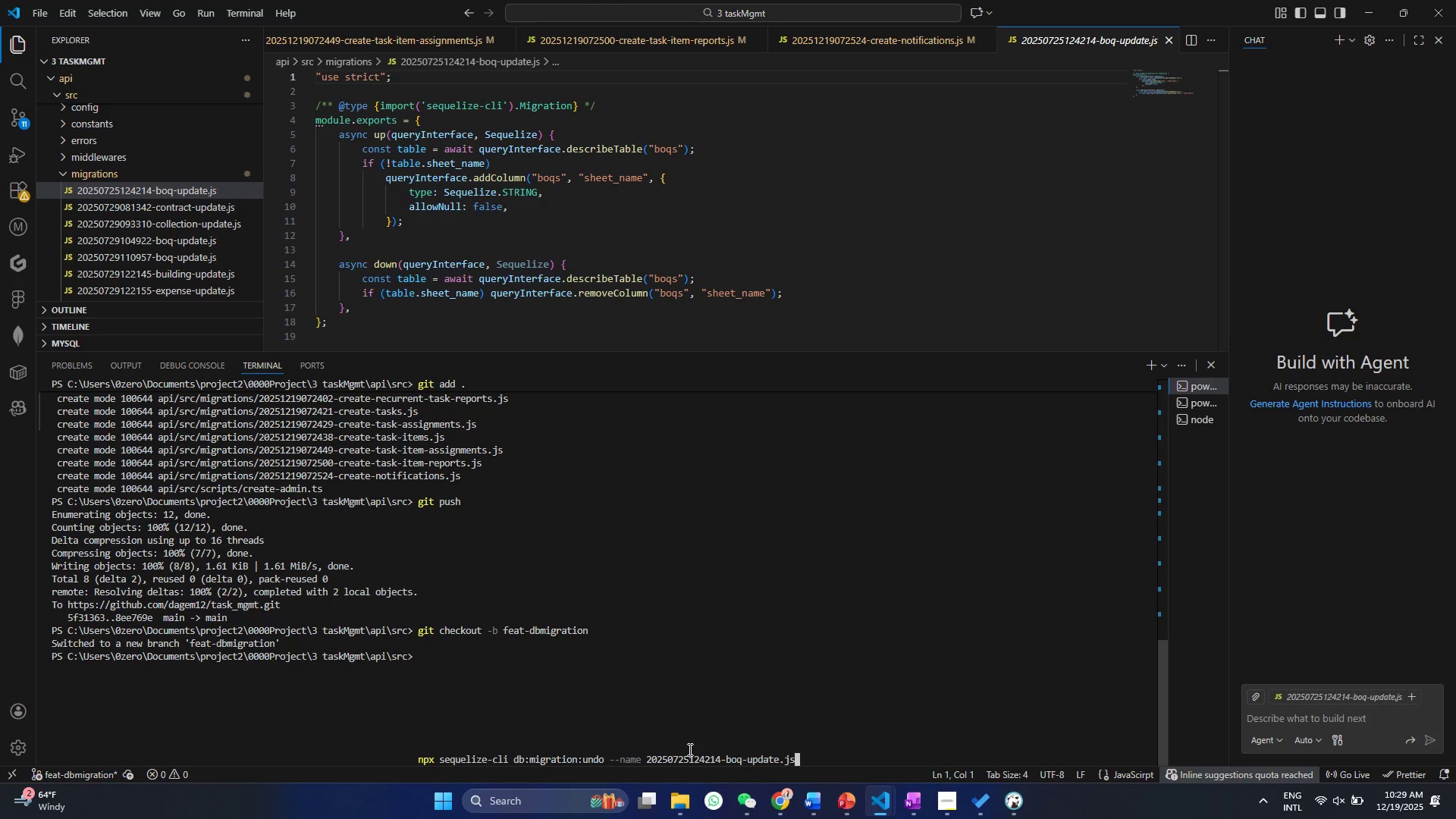 
key(Enter)
 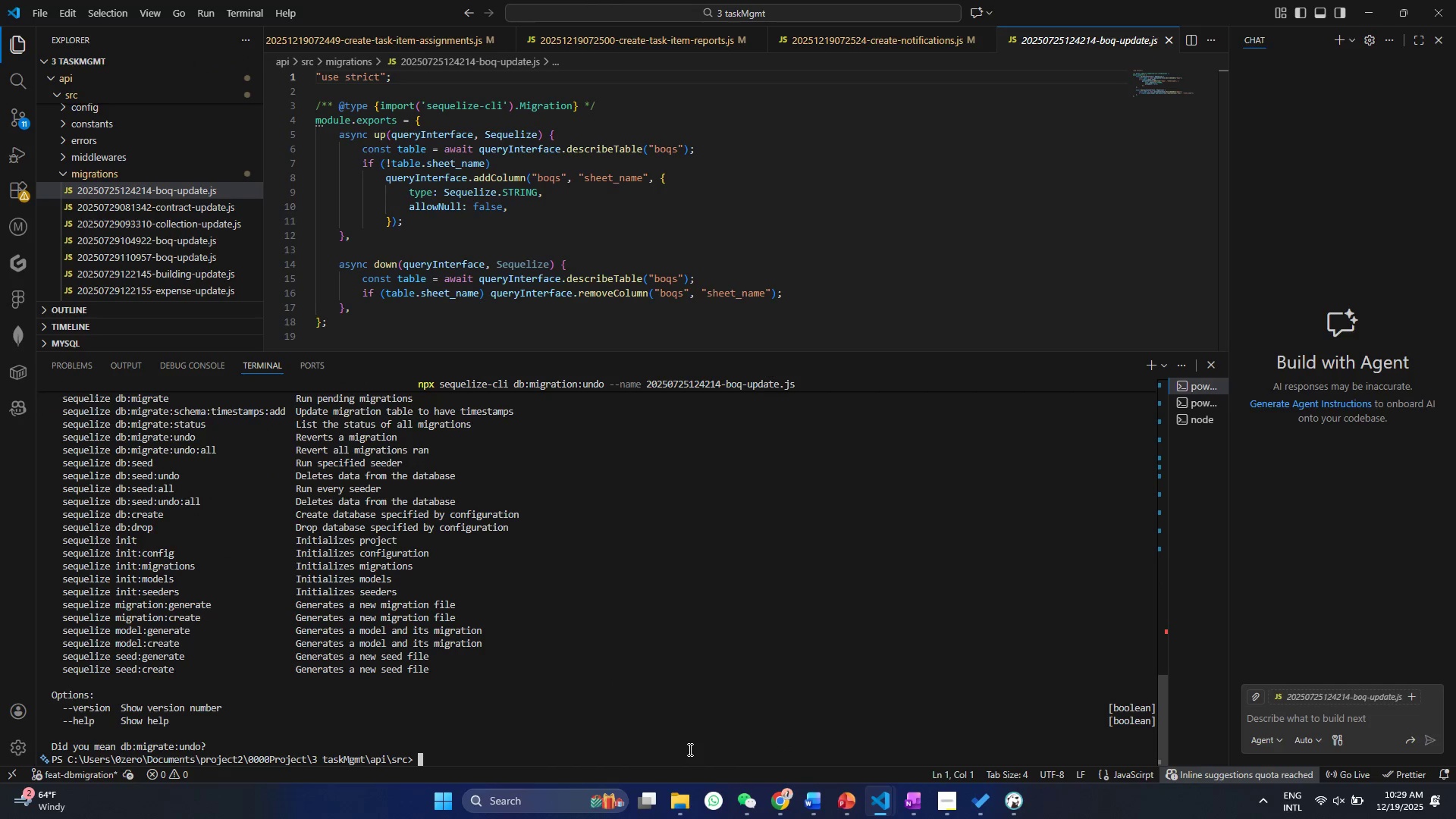 
key(ArrowUp)
 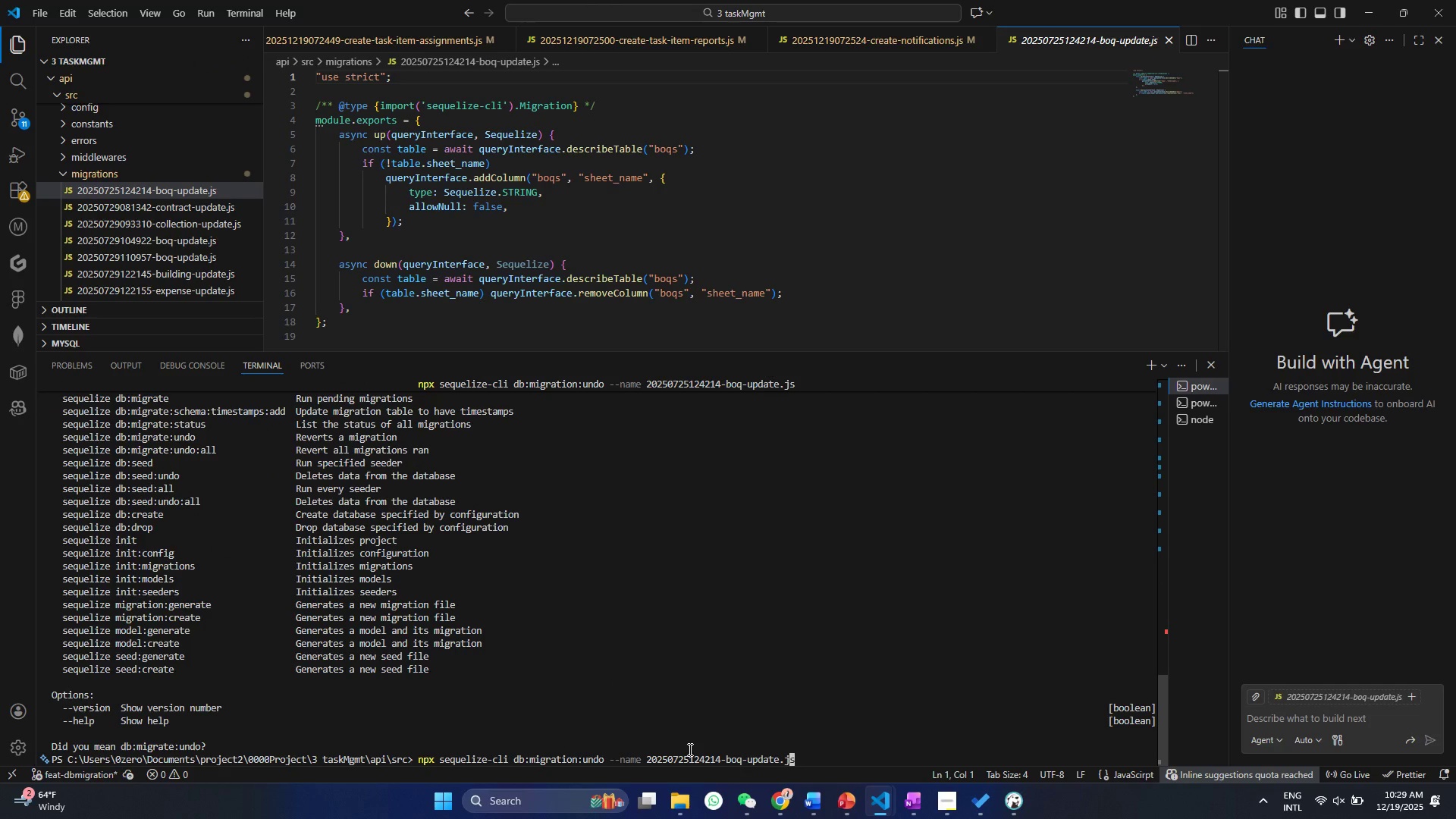 
key(ArrowLeft)
 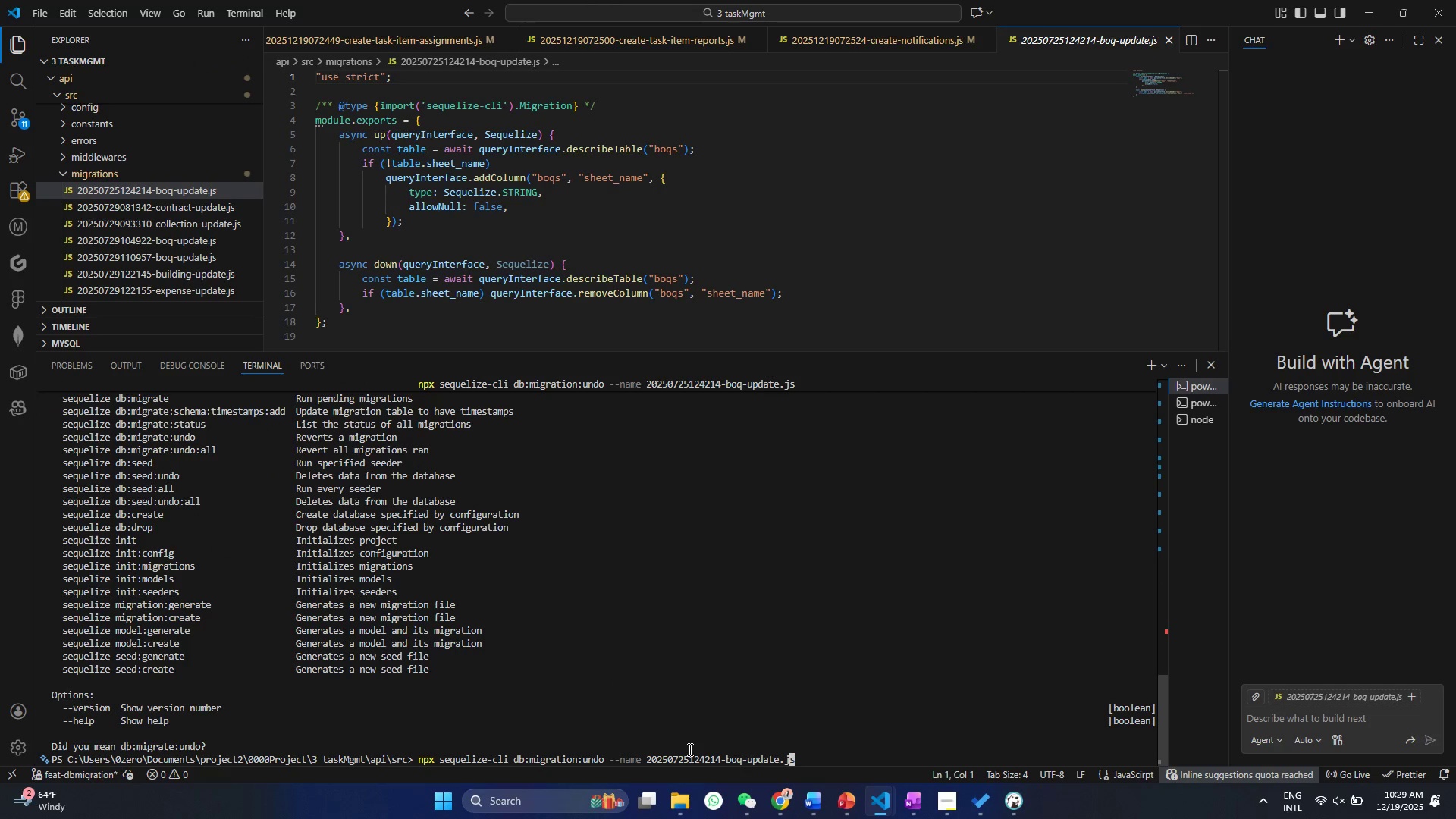 
hold_key(key=ArrowLeft, duration=1.51)
 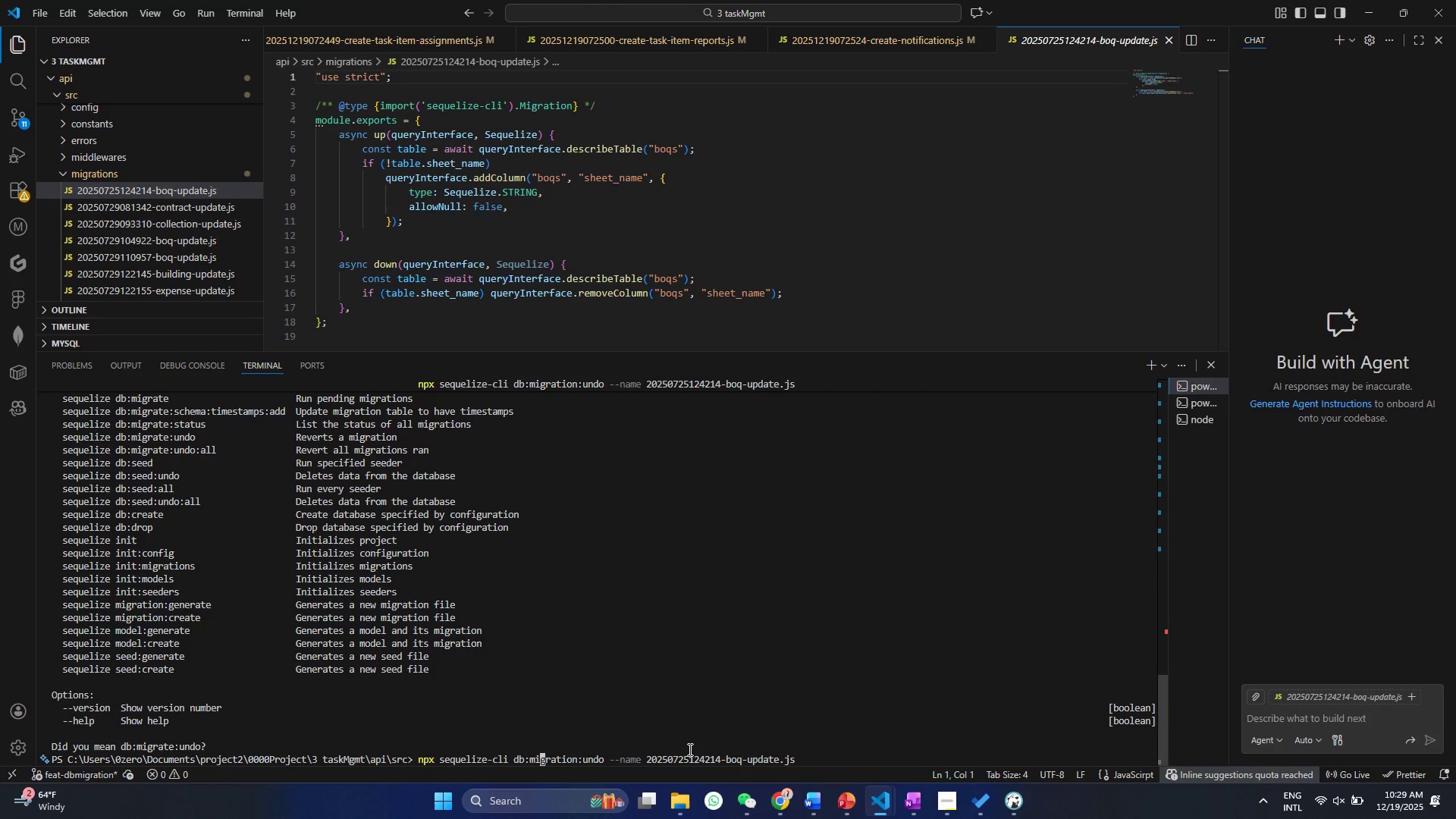 
hold_key(key=ArrowLeft, duration=0.92)
 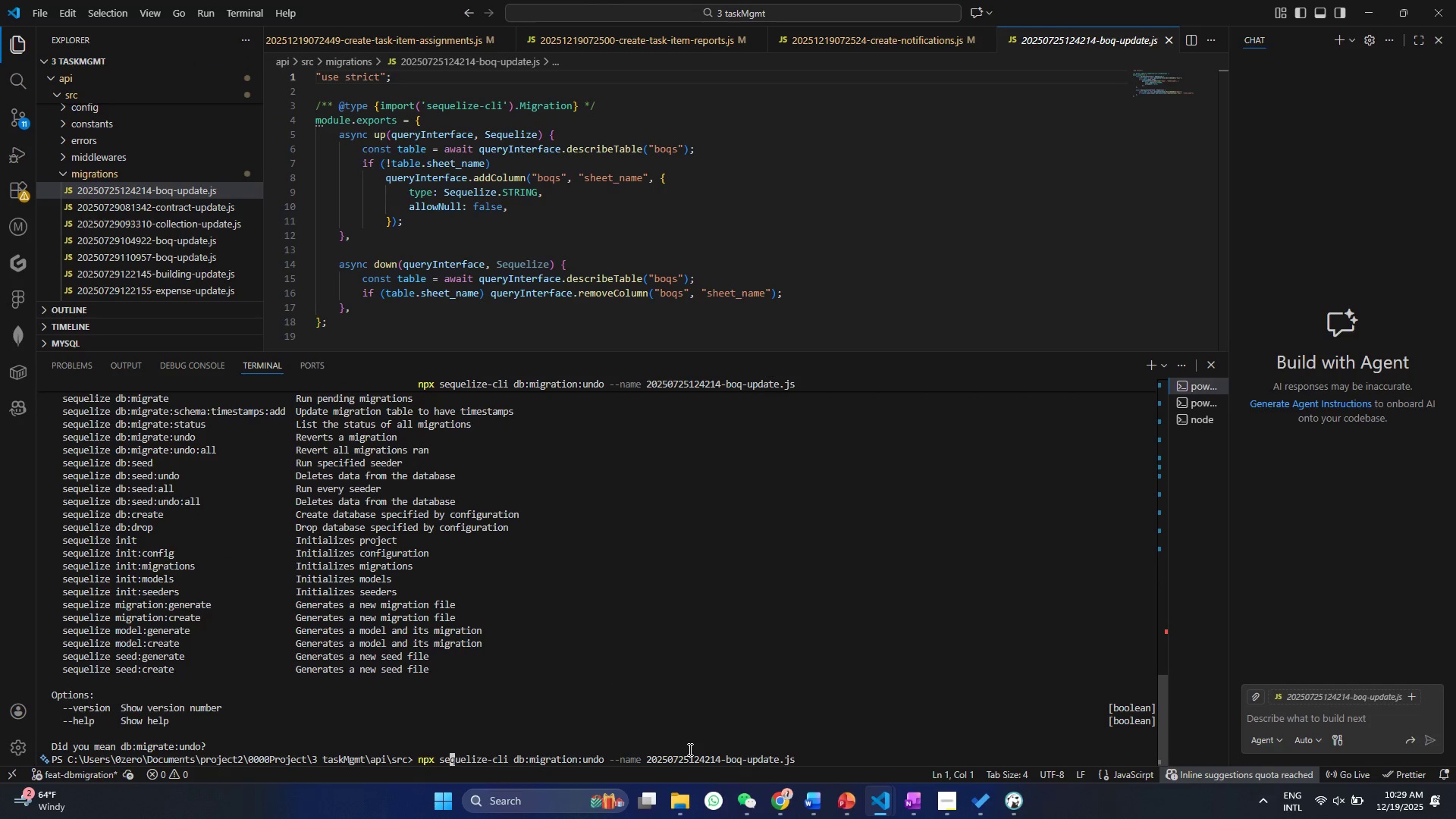 
key(ArrowLeft)
 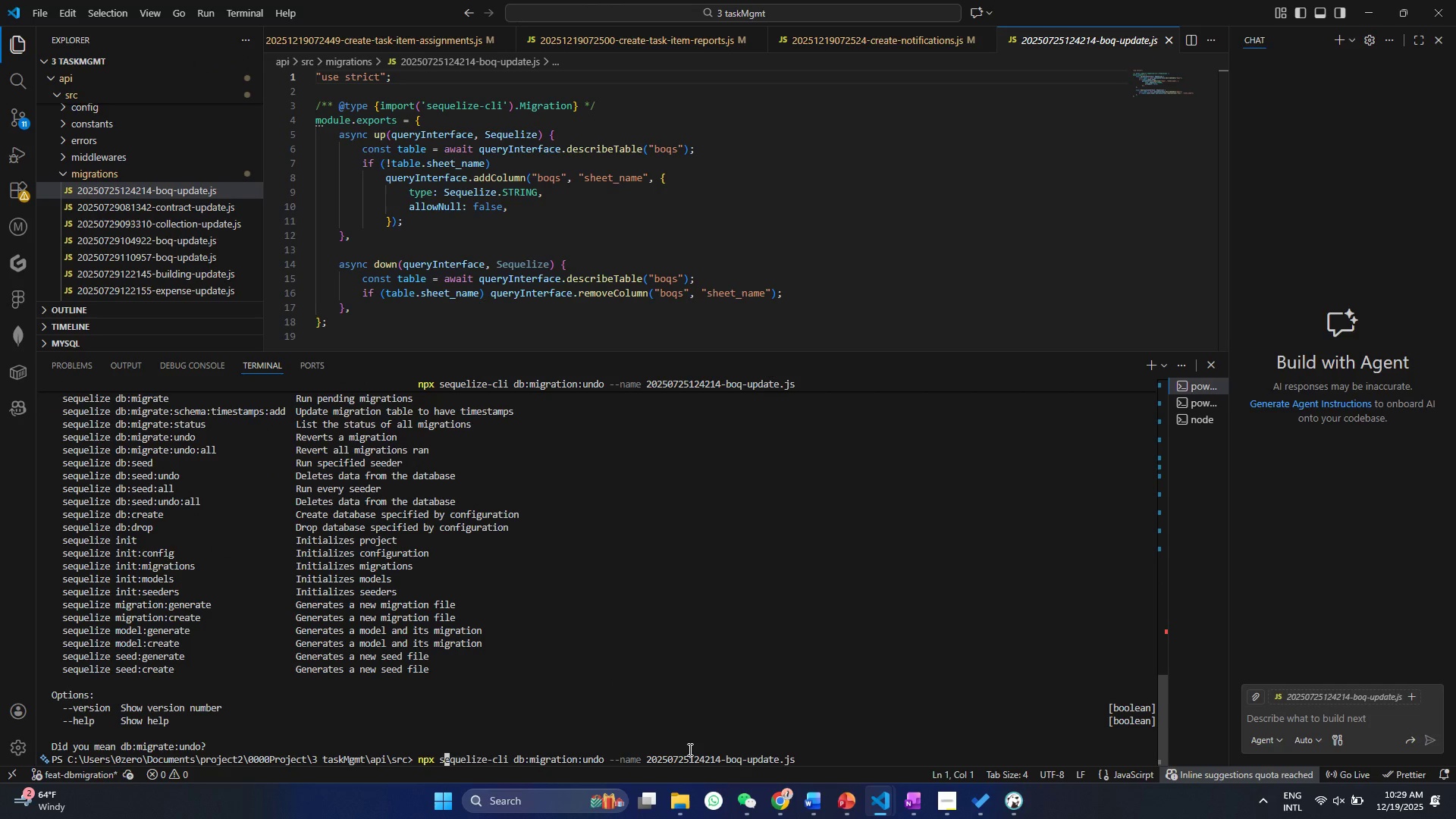 
key(ArrowLeft)
 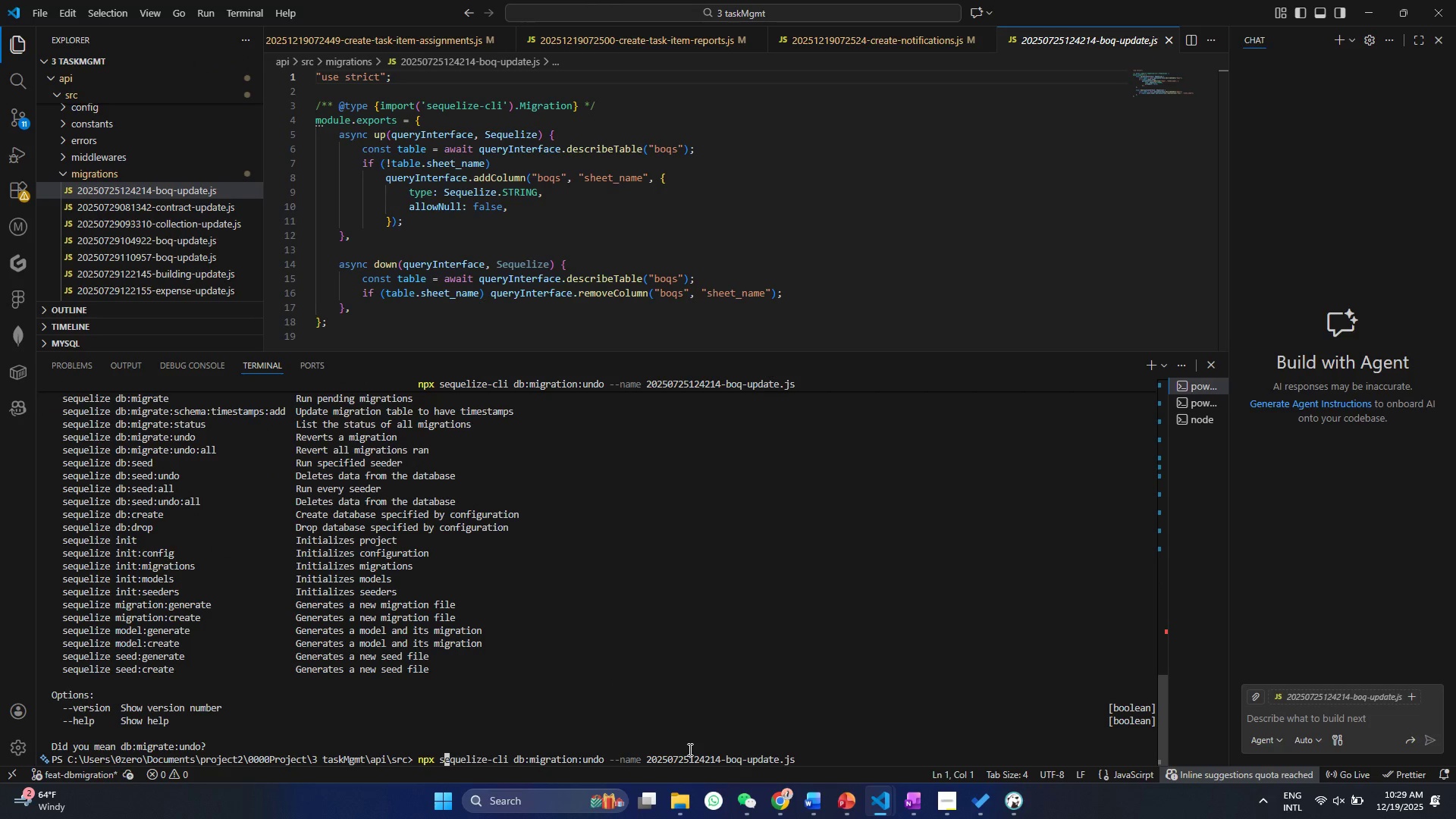 
key(ArrowLeft)
 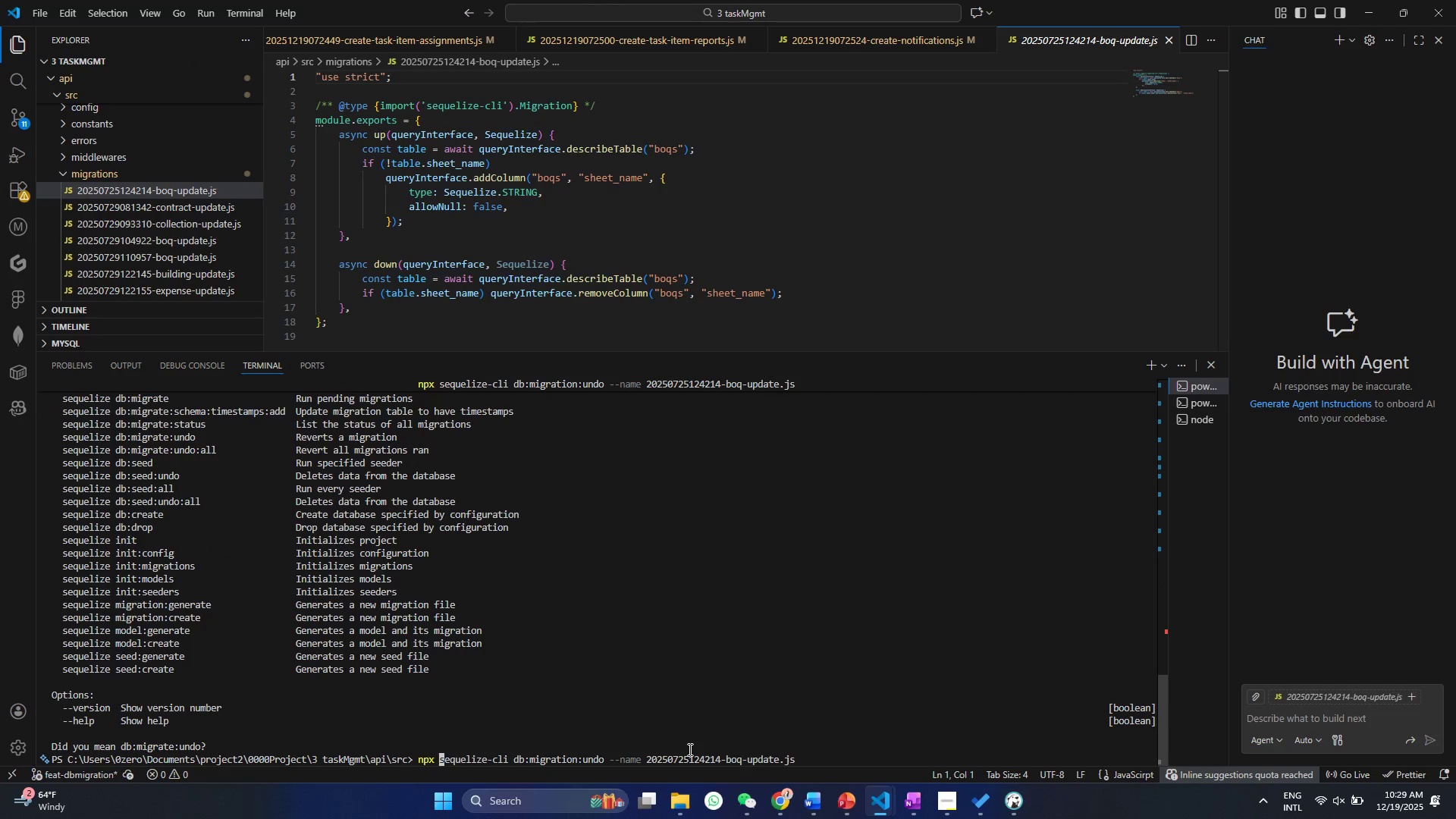 
key(ArrowLeft)
 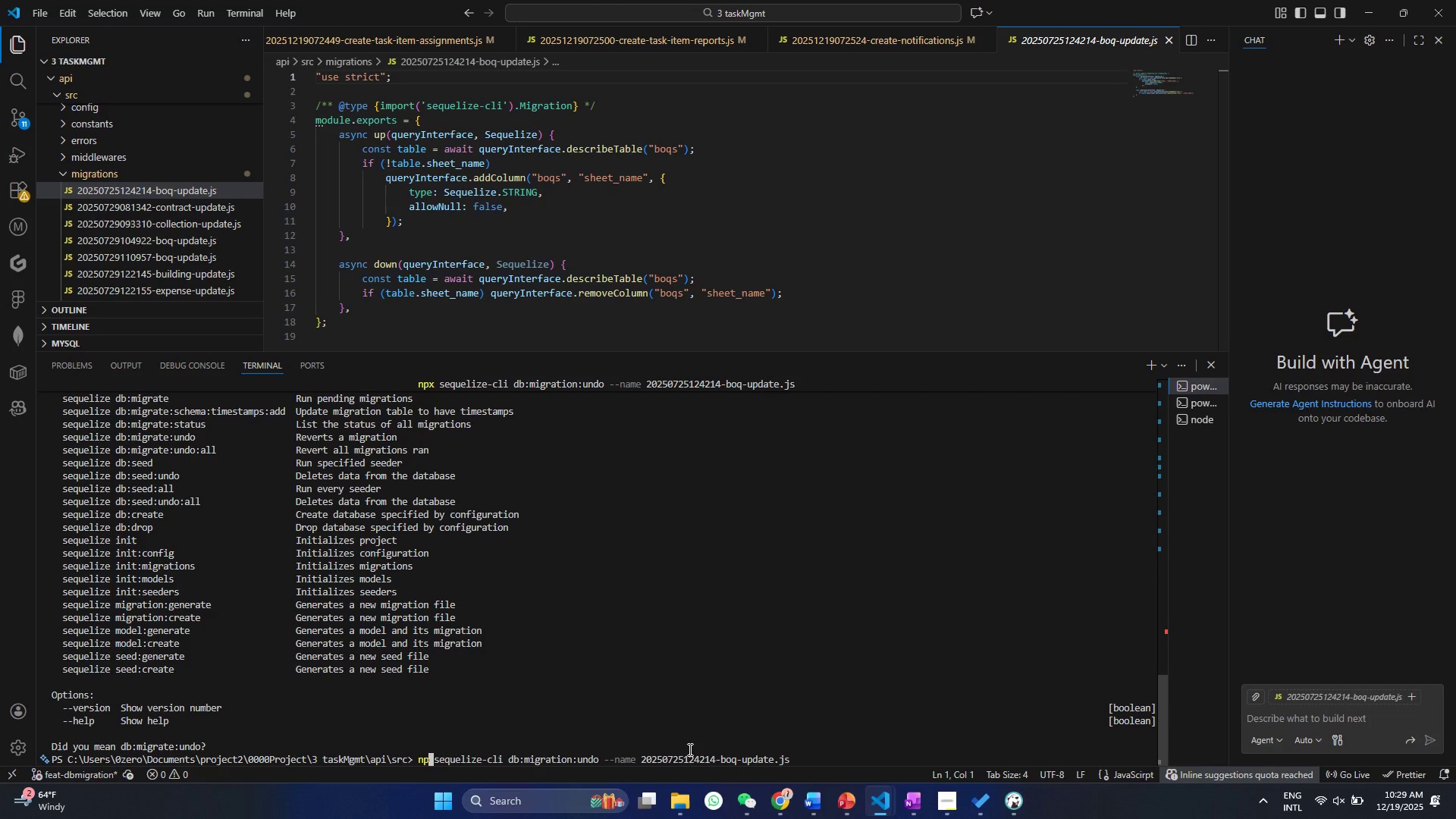 
hold_key(key=Backspace, duration=0.88)
 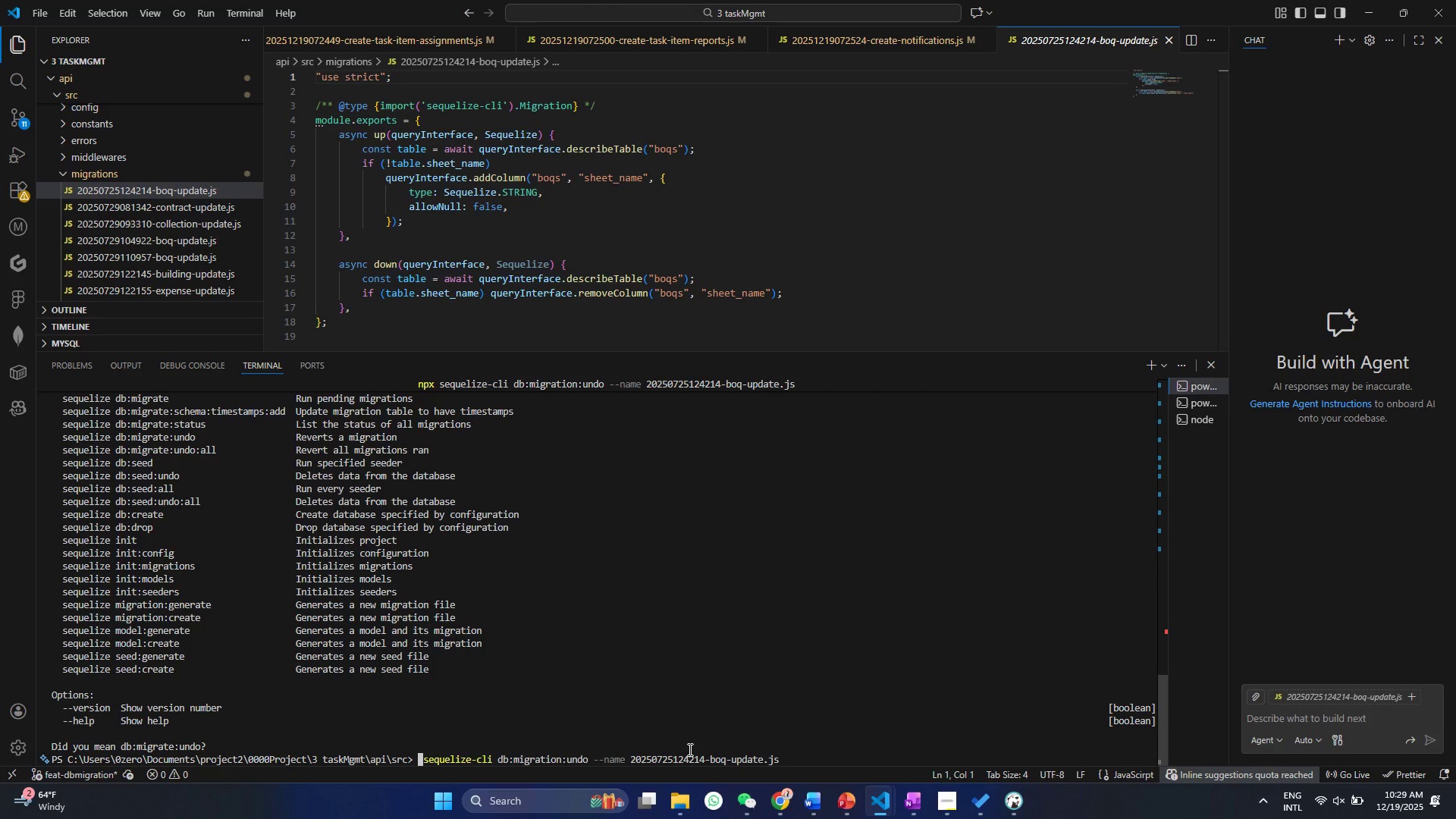 
type(pnpm)
 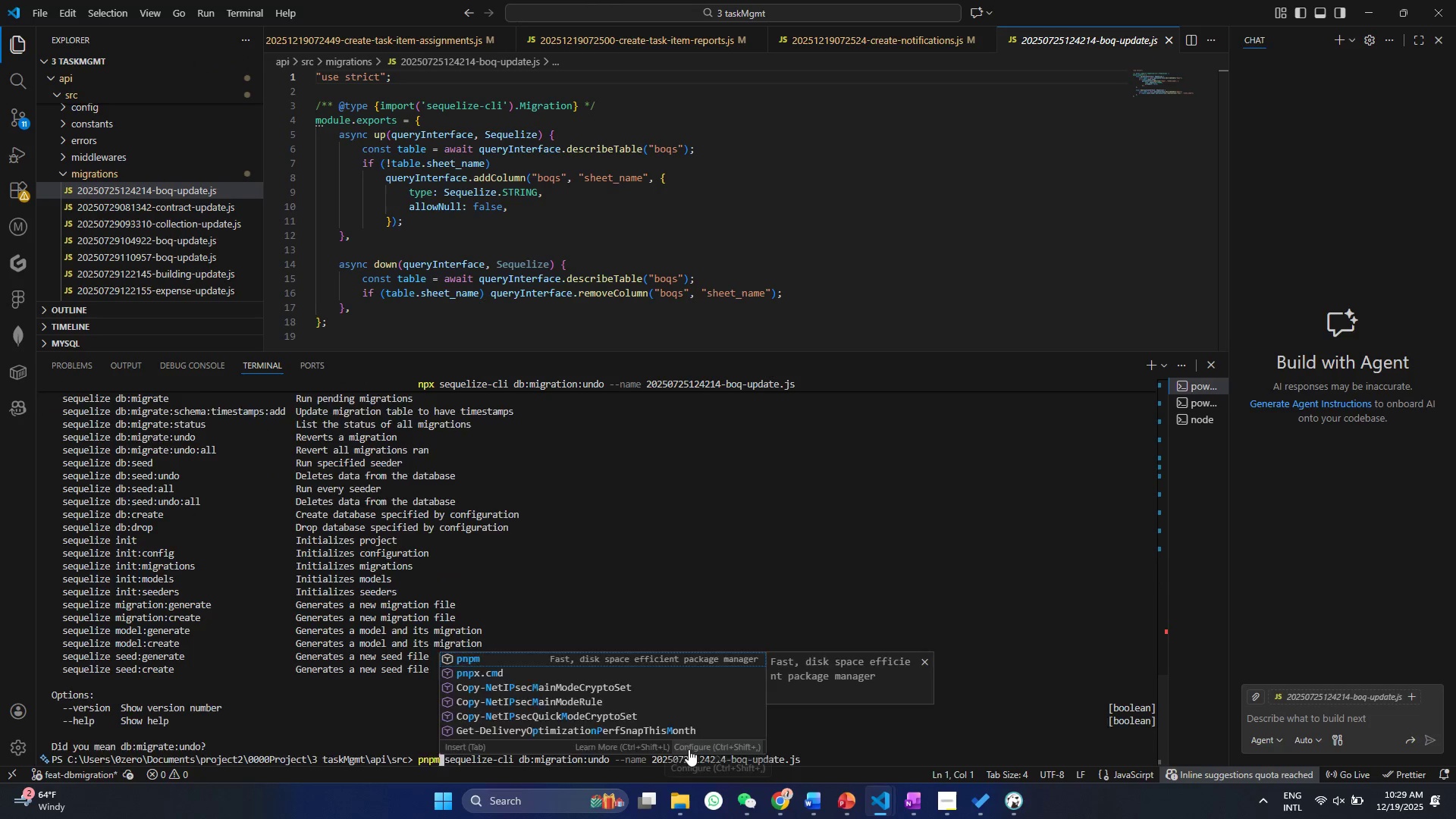 
key(Enter)
 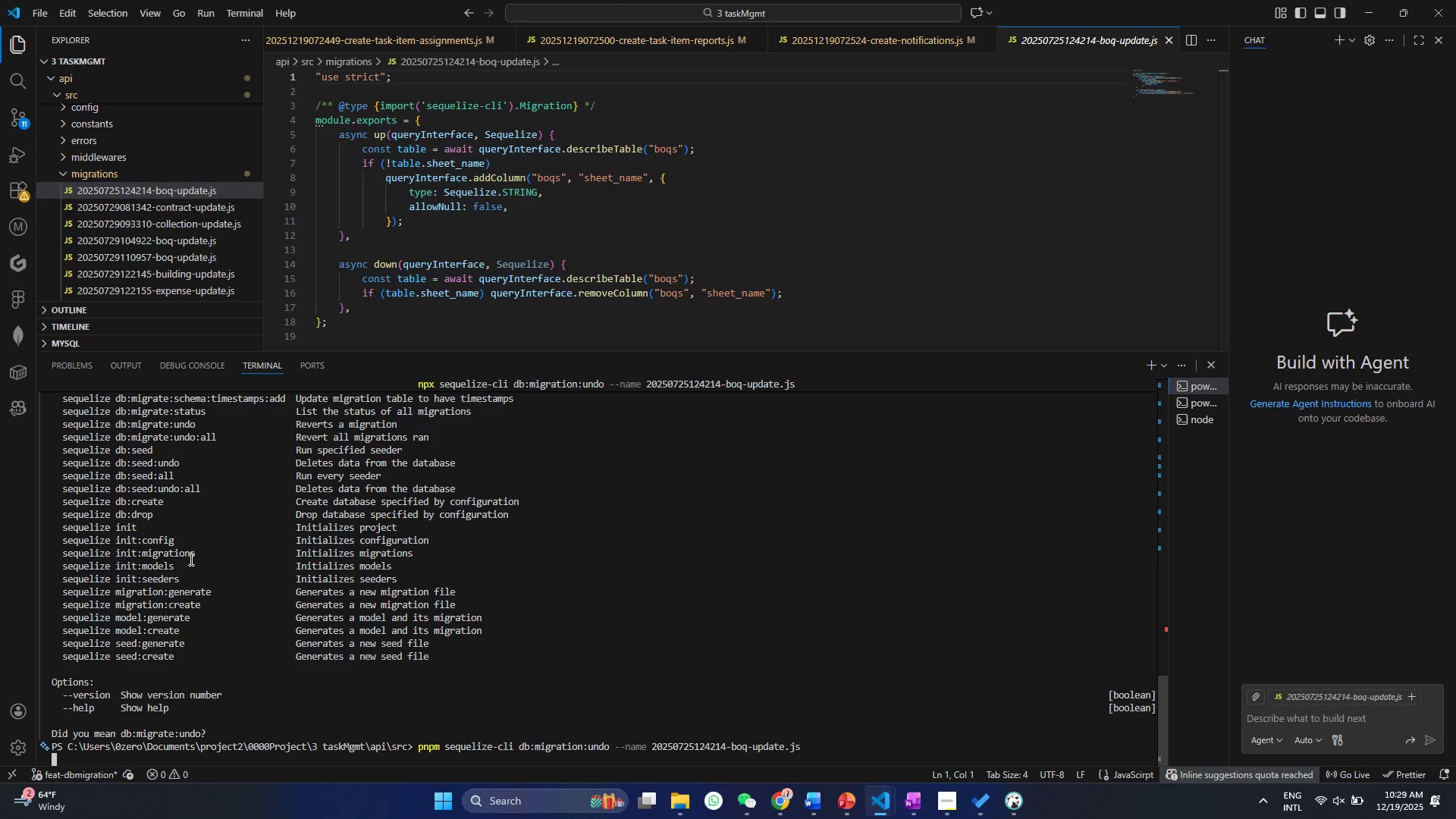 
scroll: coordinate [190, 560], scroll_direction: up, amount: 2.0
 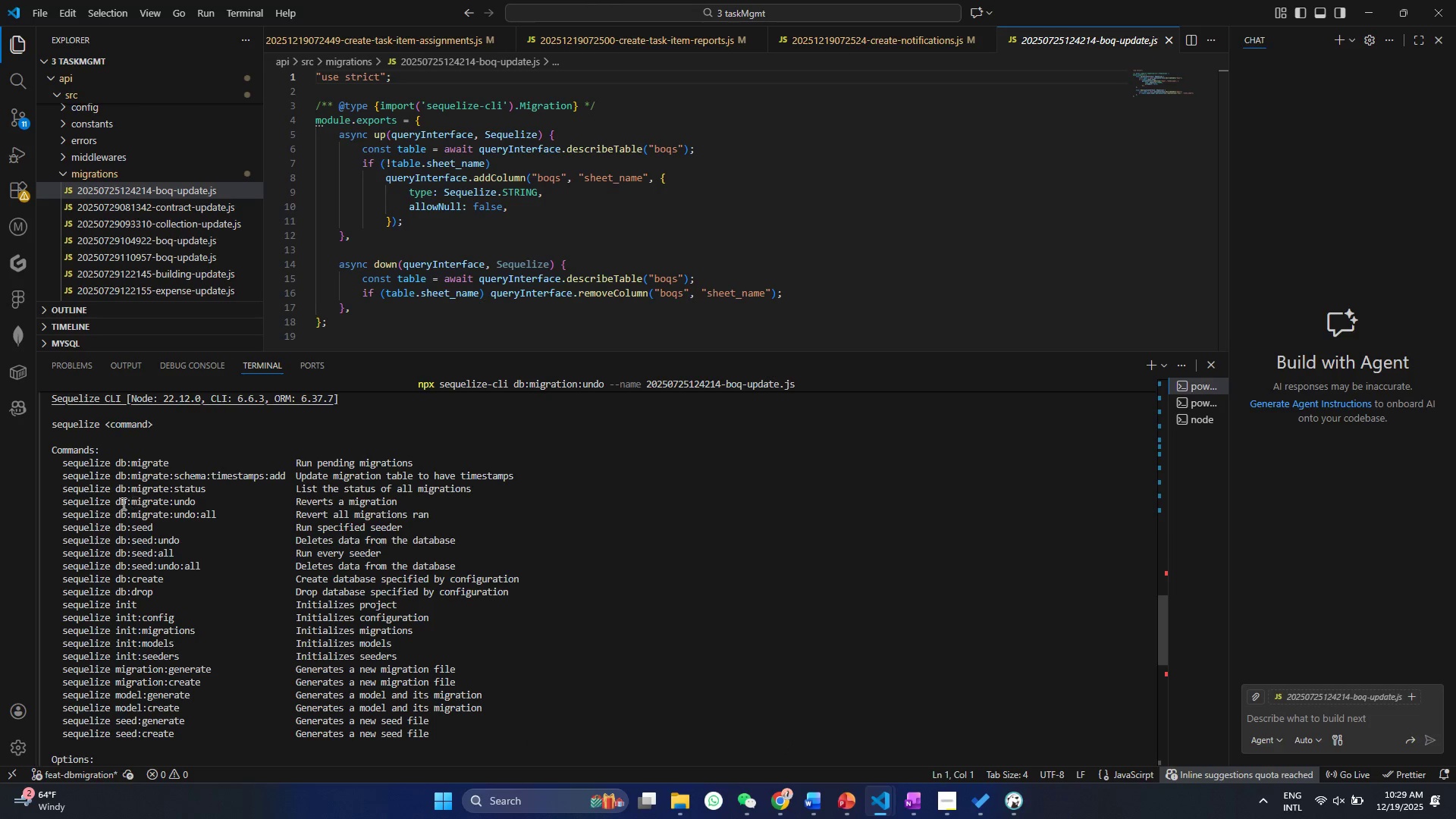 
scroll: coordinate [297, 536], scroll_direction: down, amount: 9.0
 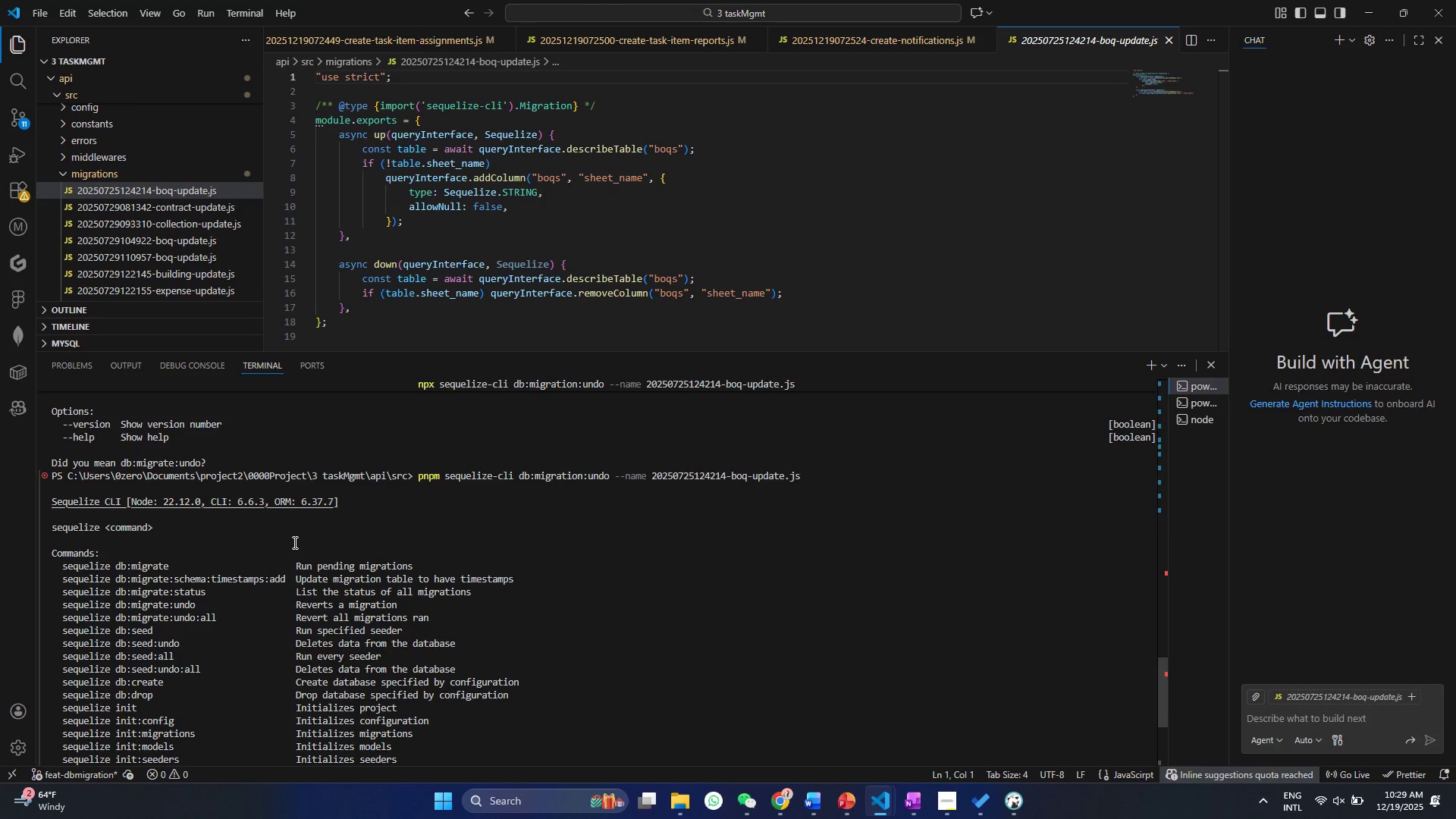 
key(ArrowUp)
 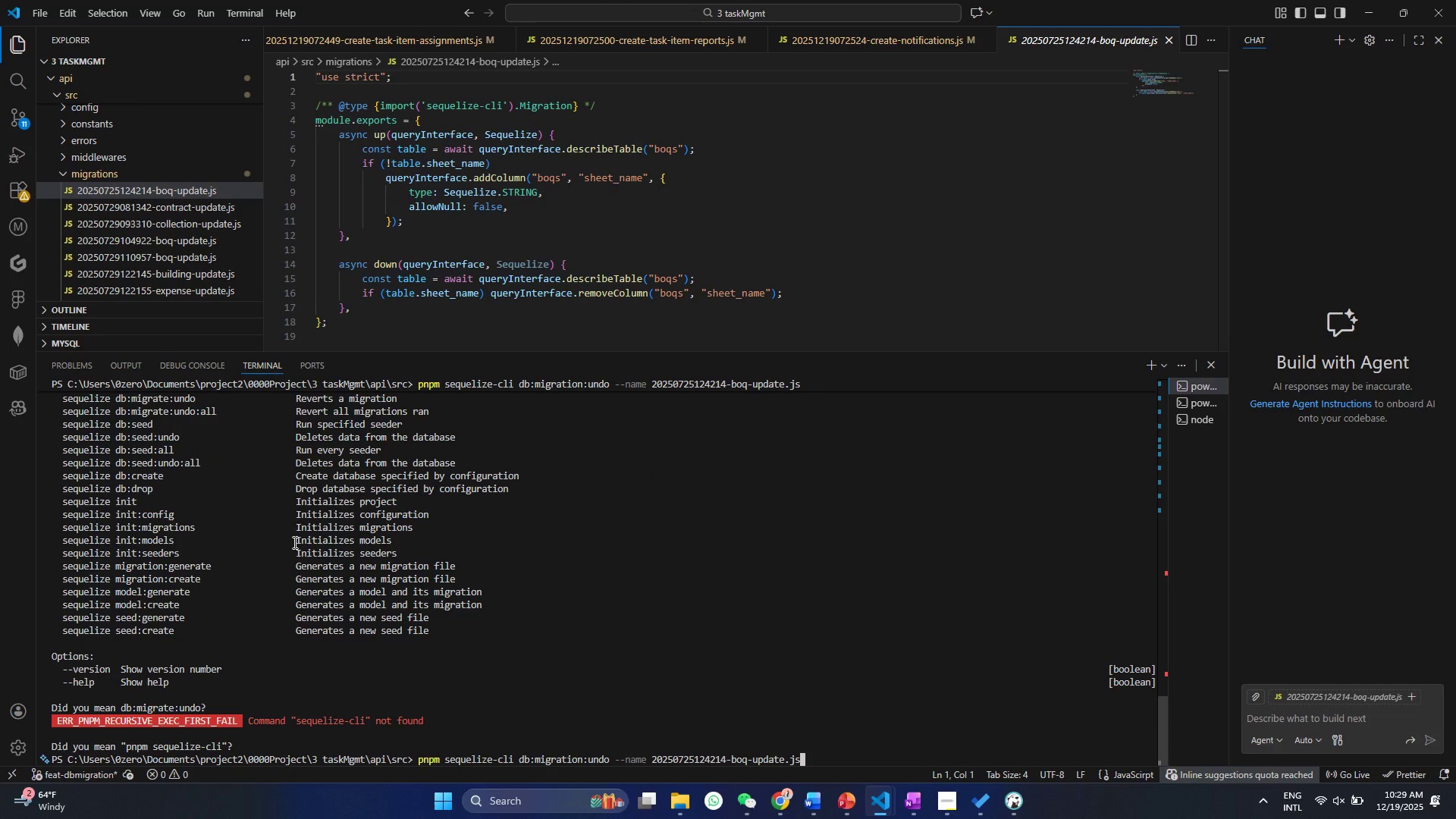 
hold_key(key=ArrowLeft, duration=1.23)
 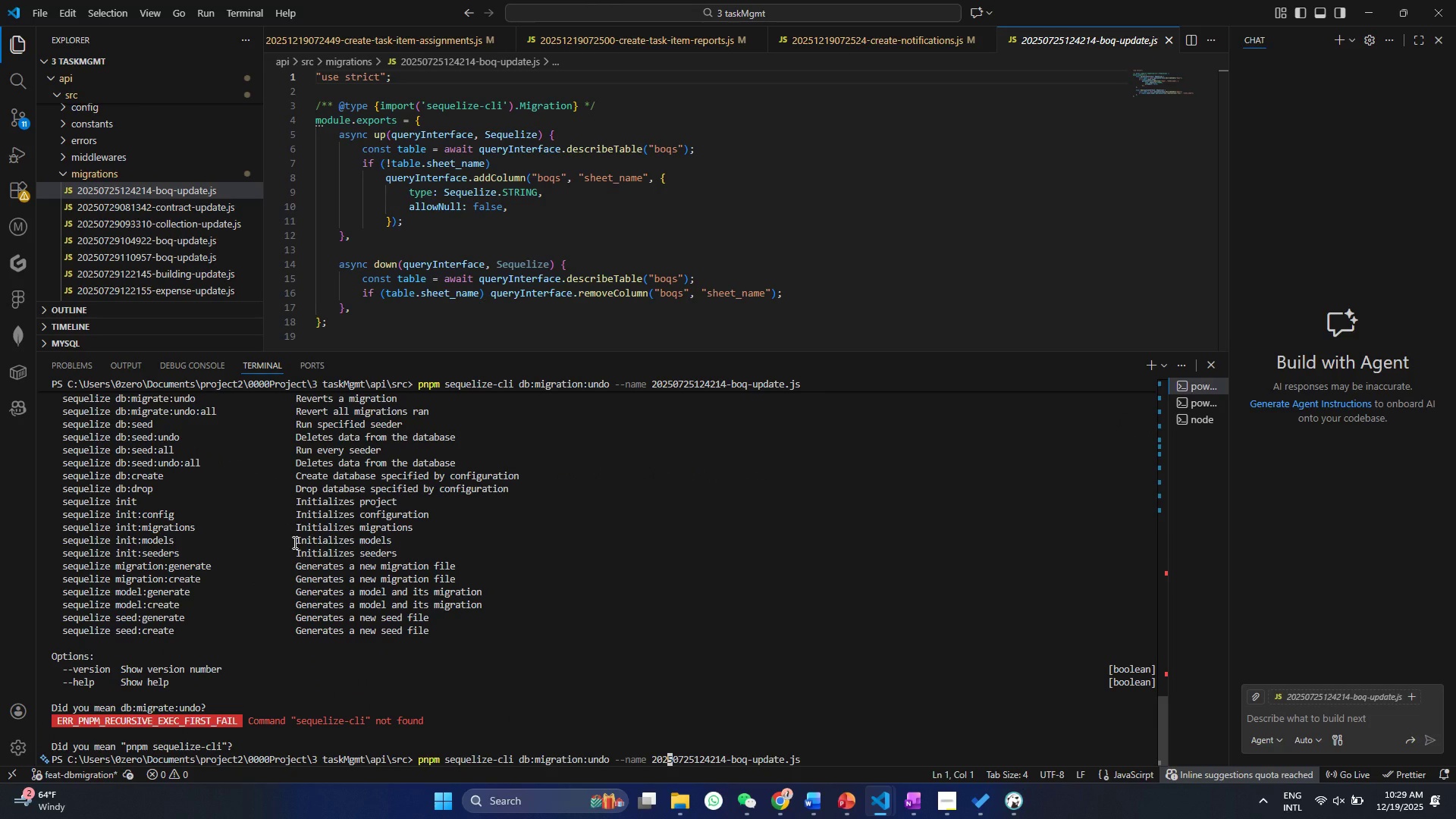 
wait(6.12)
 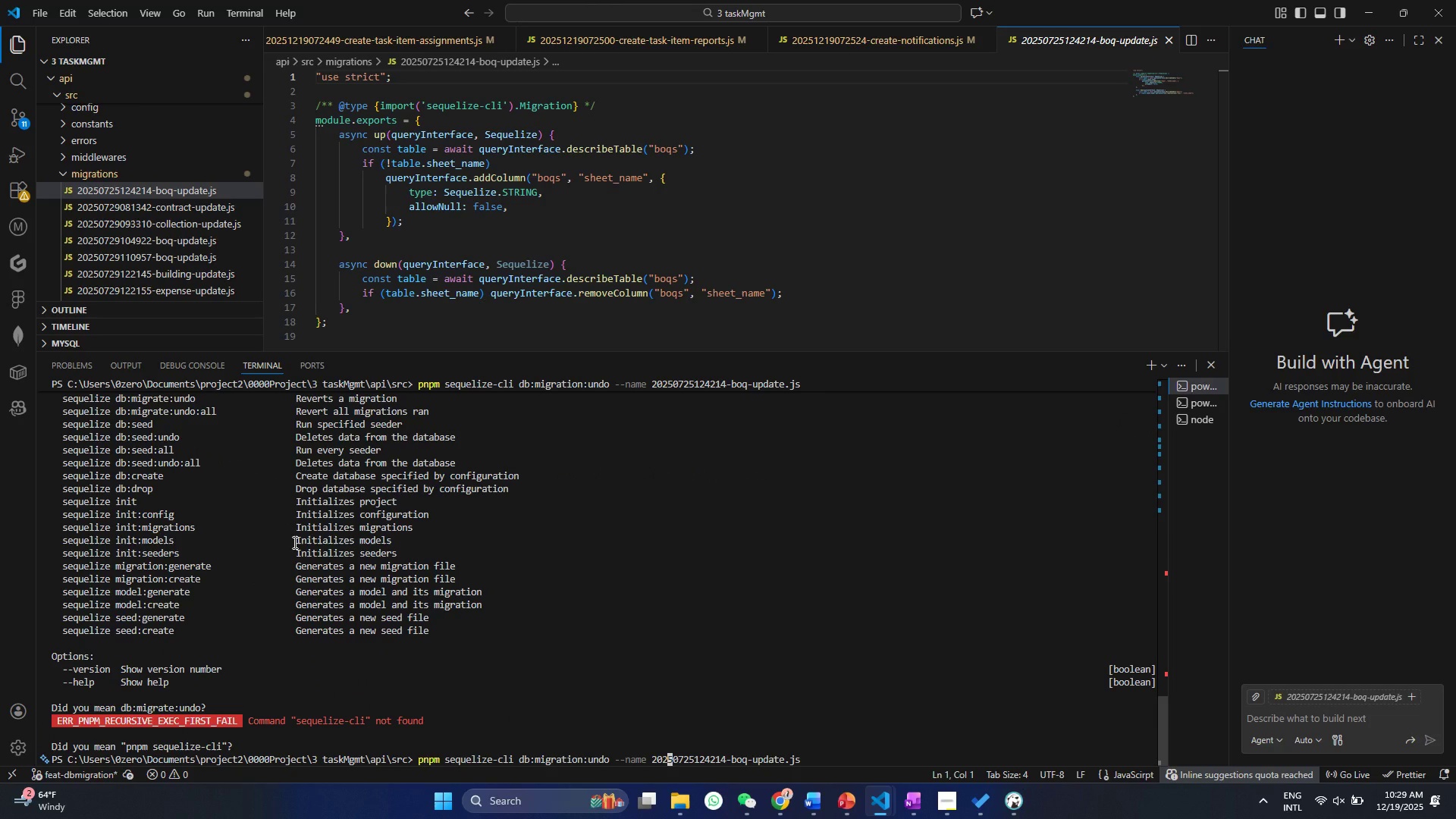 
hold_key(key=ArrowLeft, duration=0.83)
 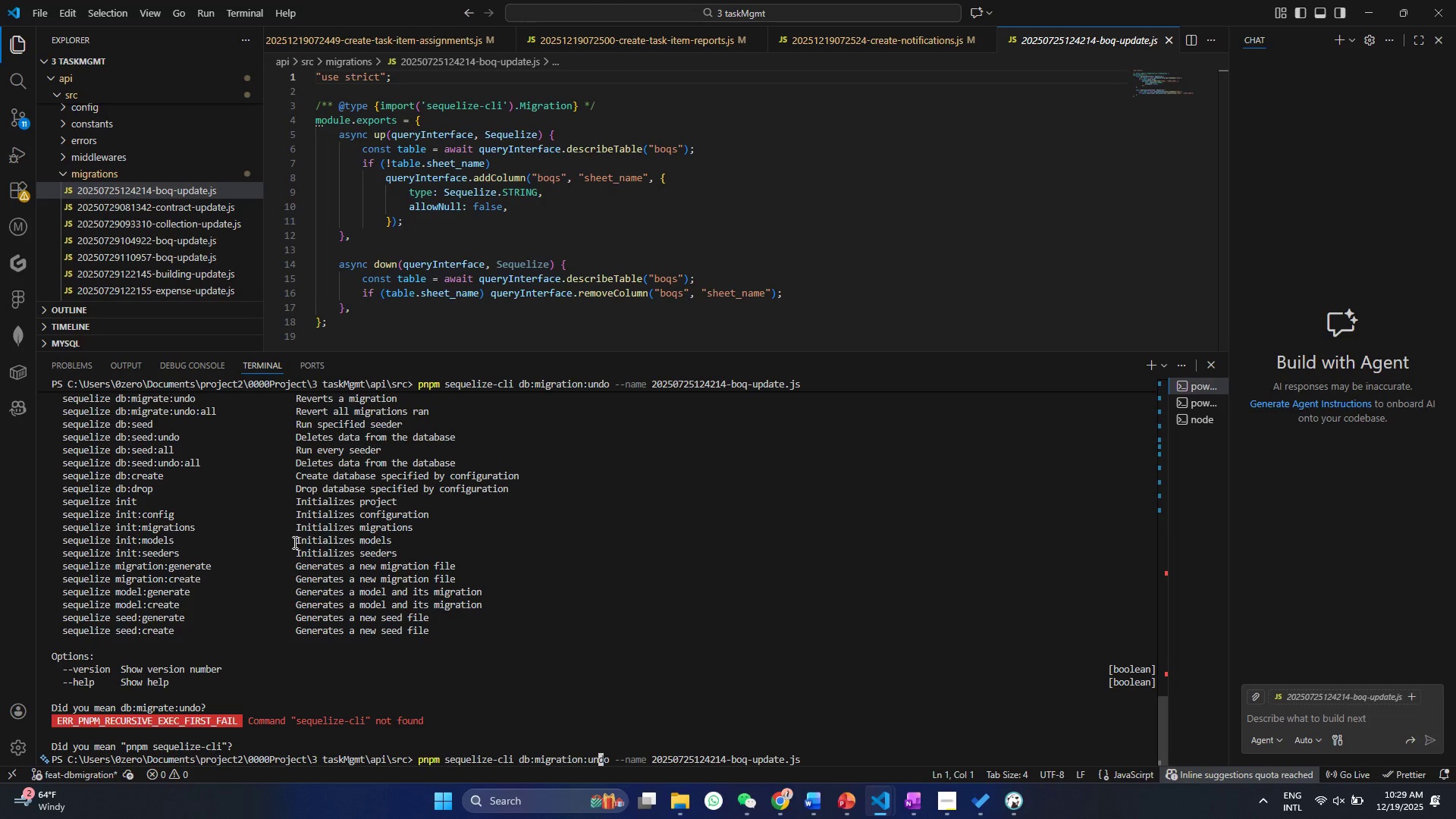 
hold_key(key=ArrowLeft, duration=0.61)
 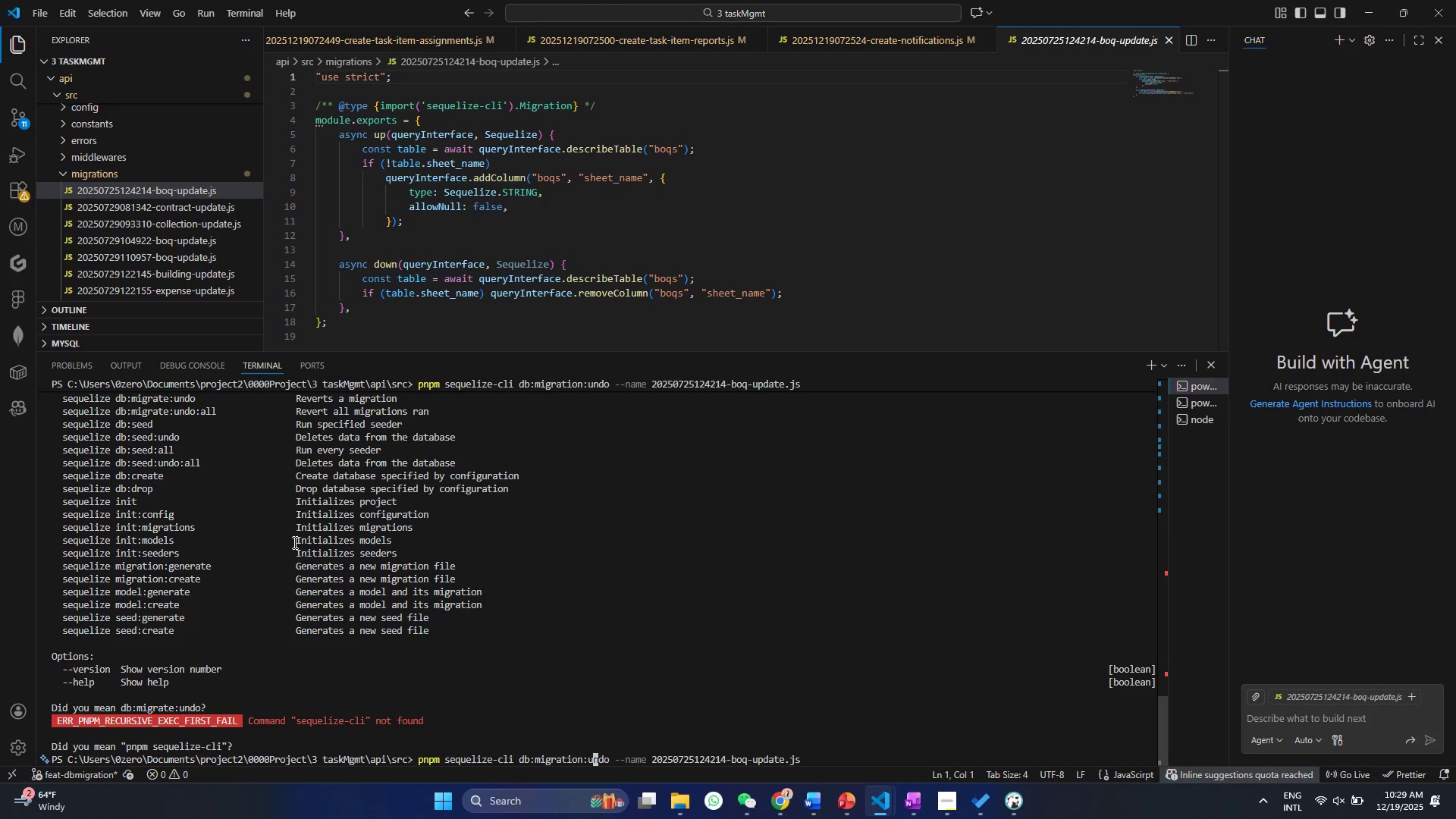 
key(ArrowLeft)
 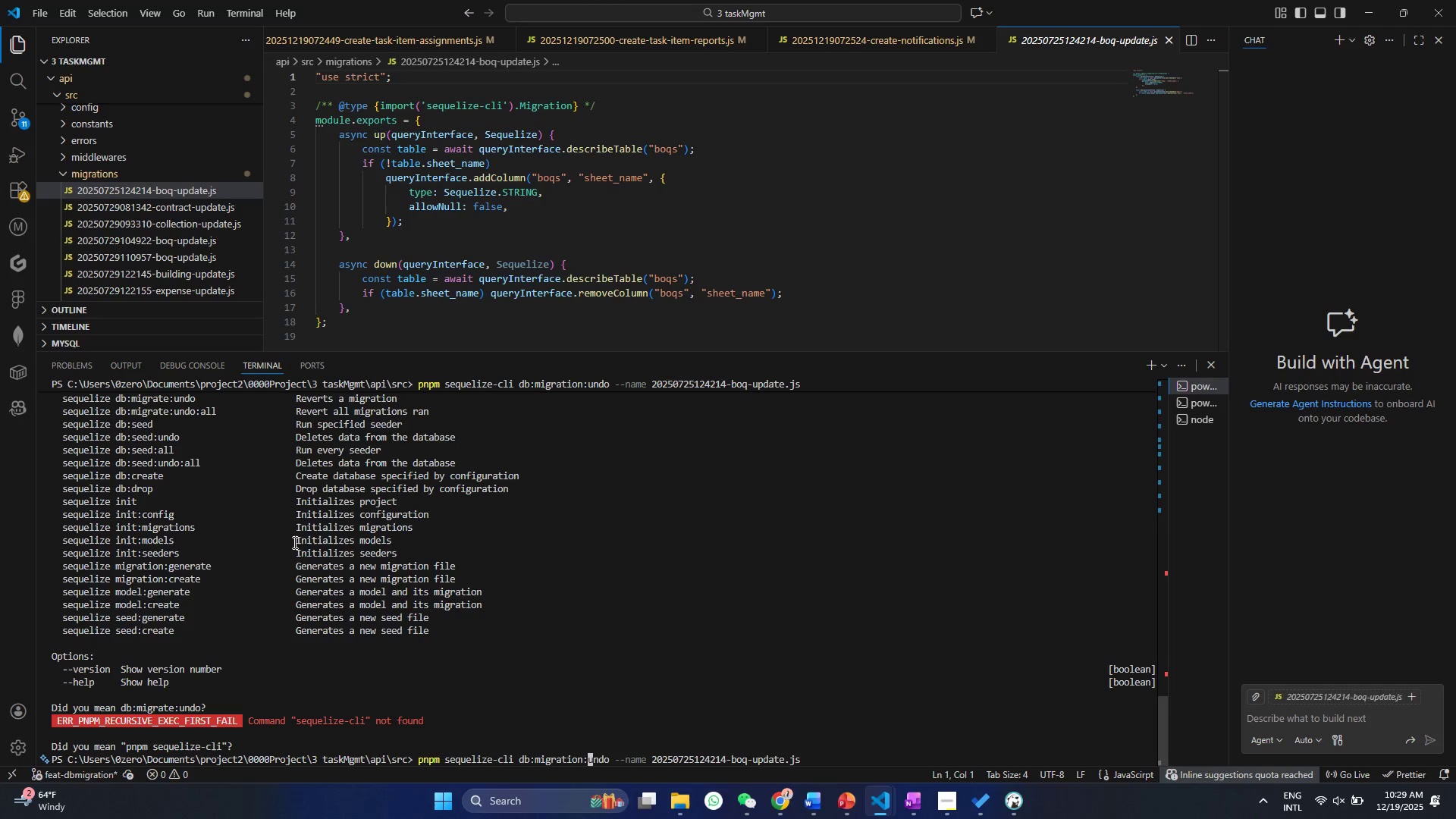 
key(ArrowLeft)
 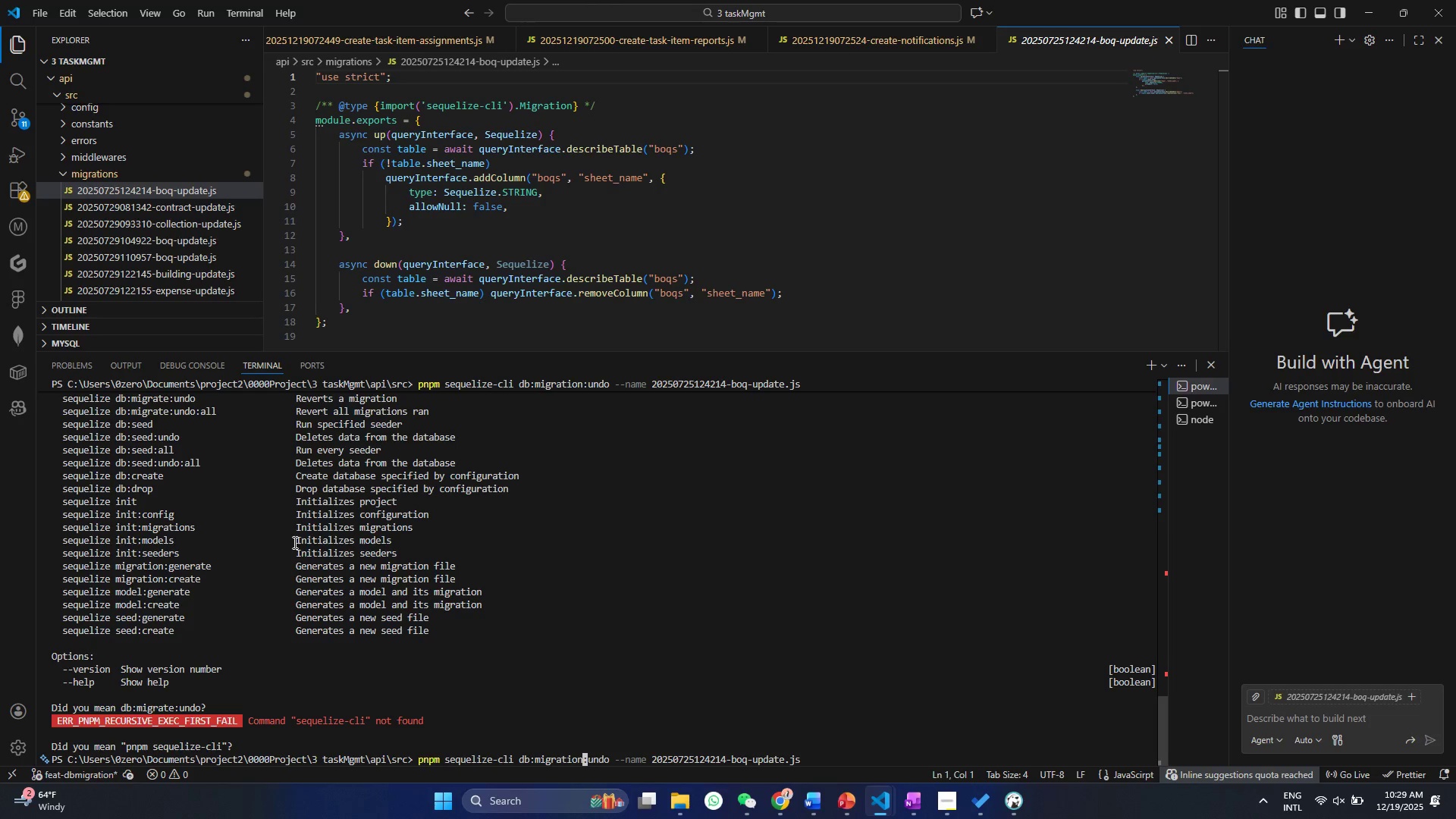 
key(ArrowLeft)
 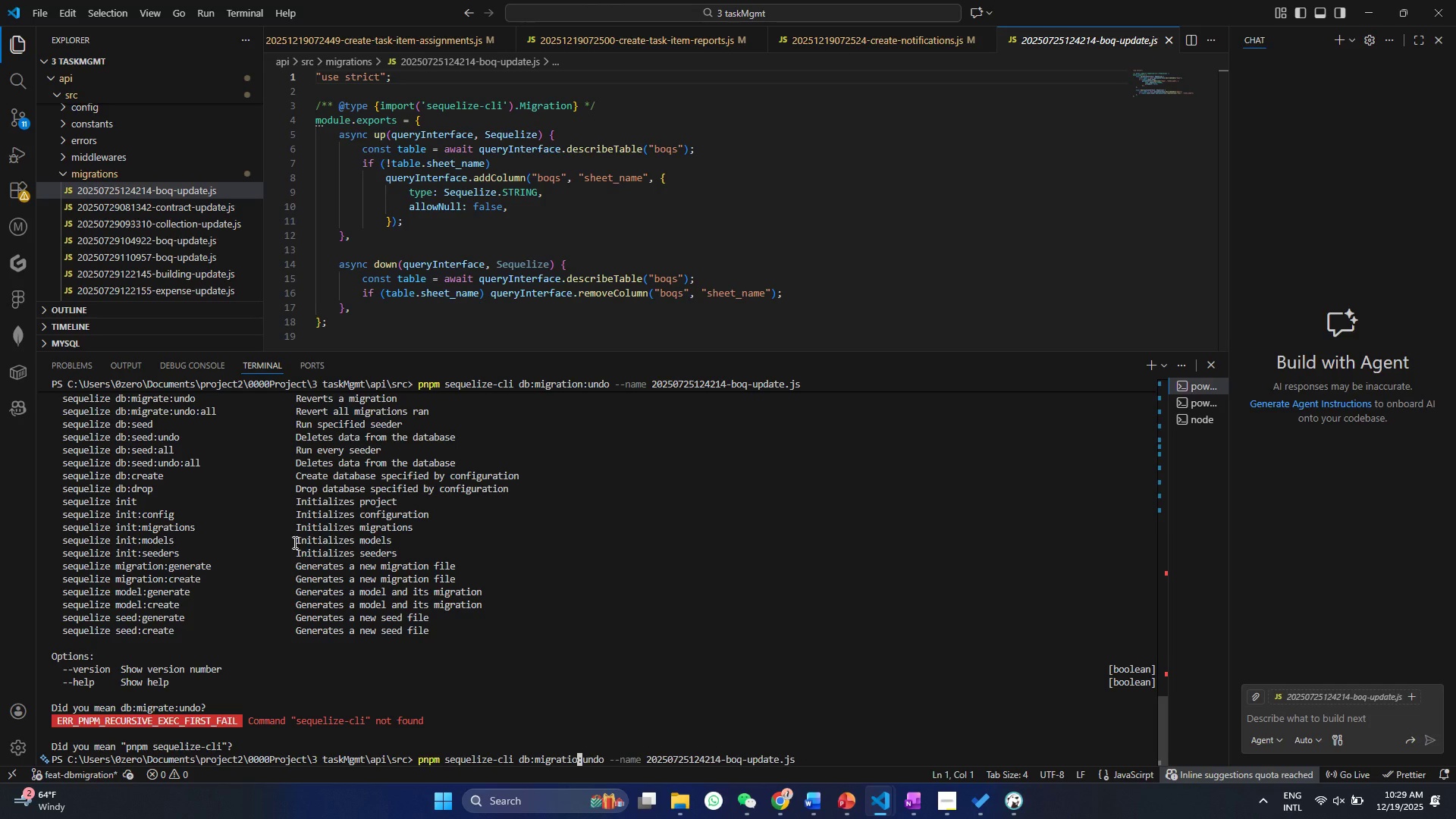 
key(Backspace)
 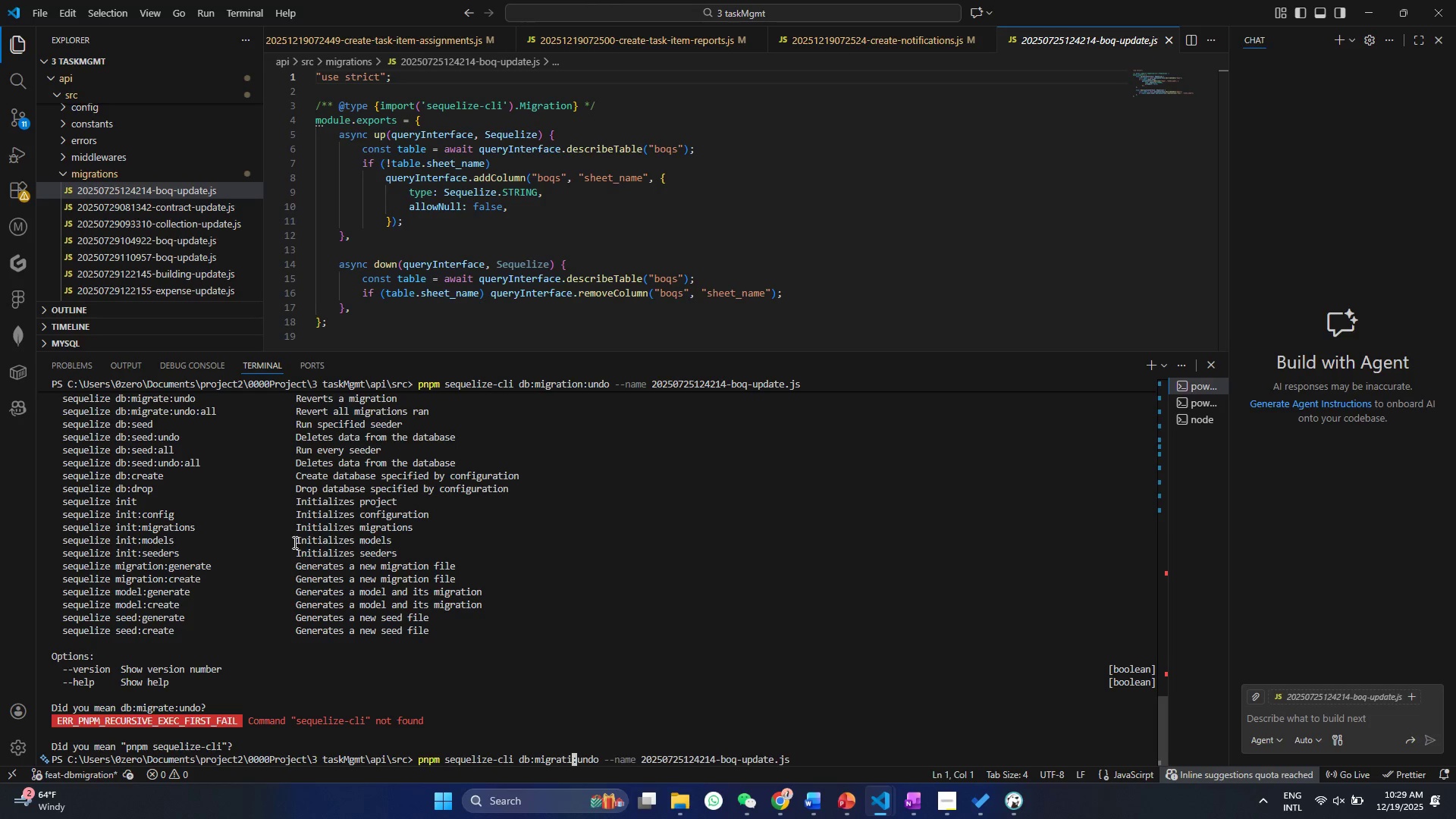 
key(Backspace)
 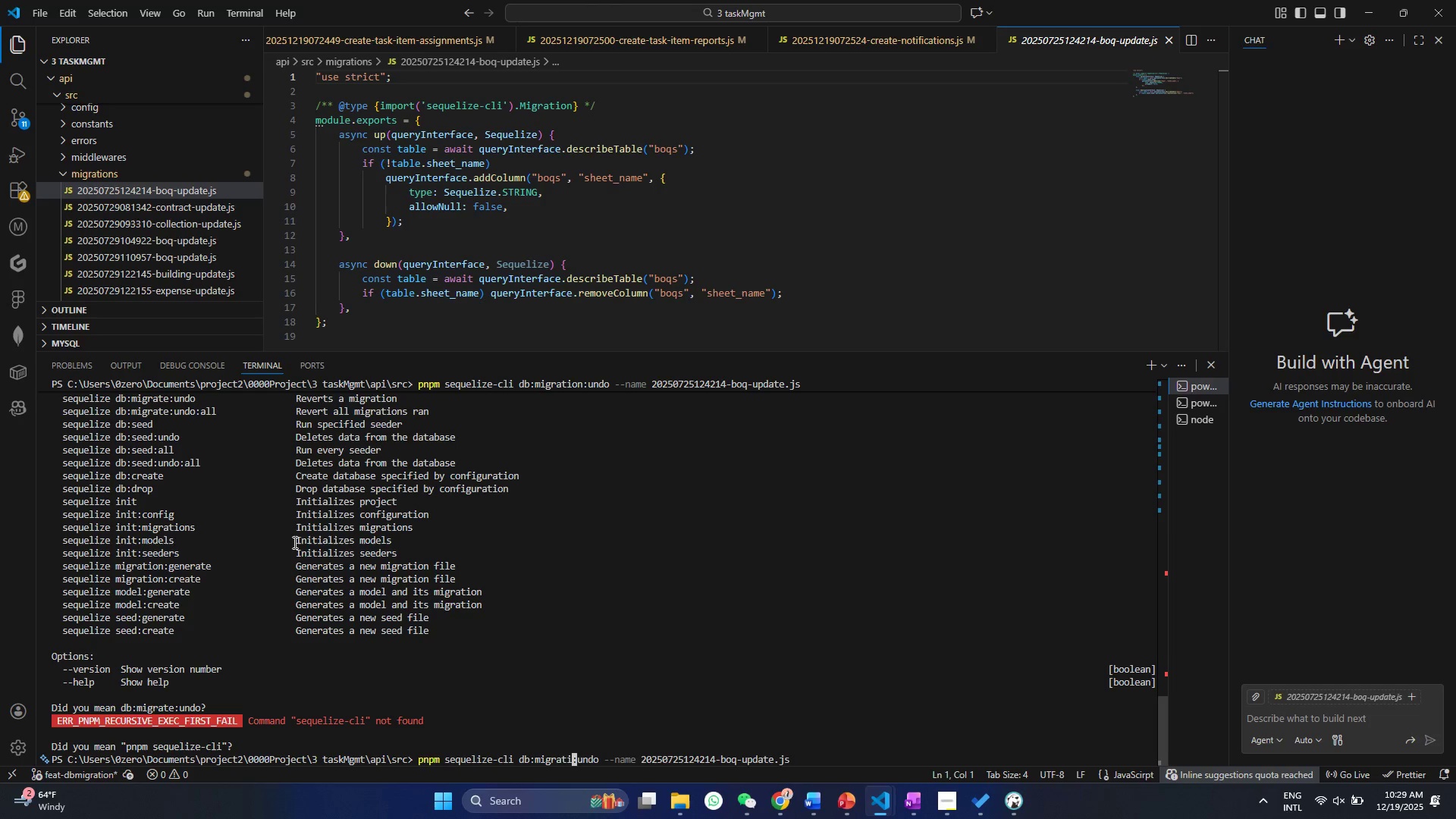 
key(Backspace)
 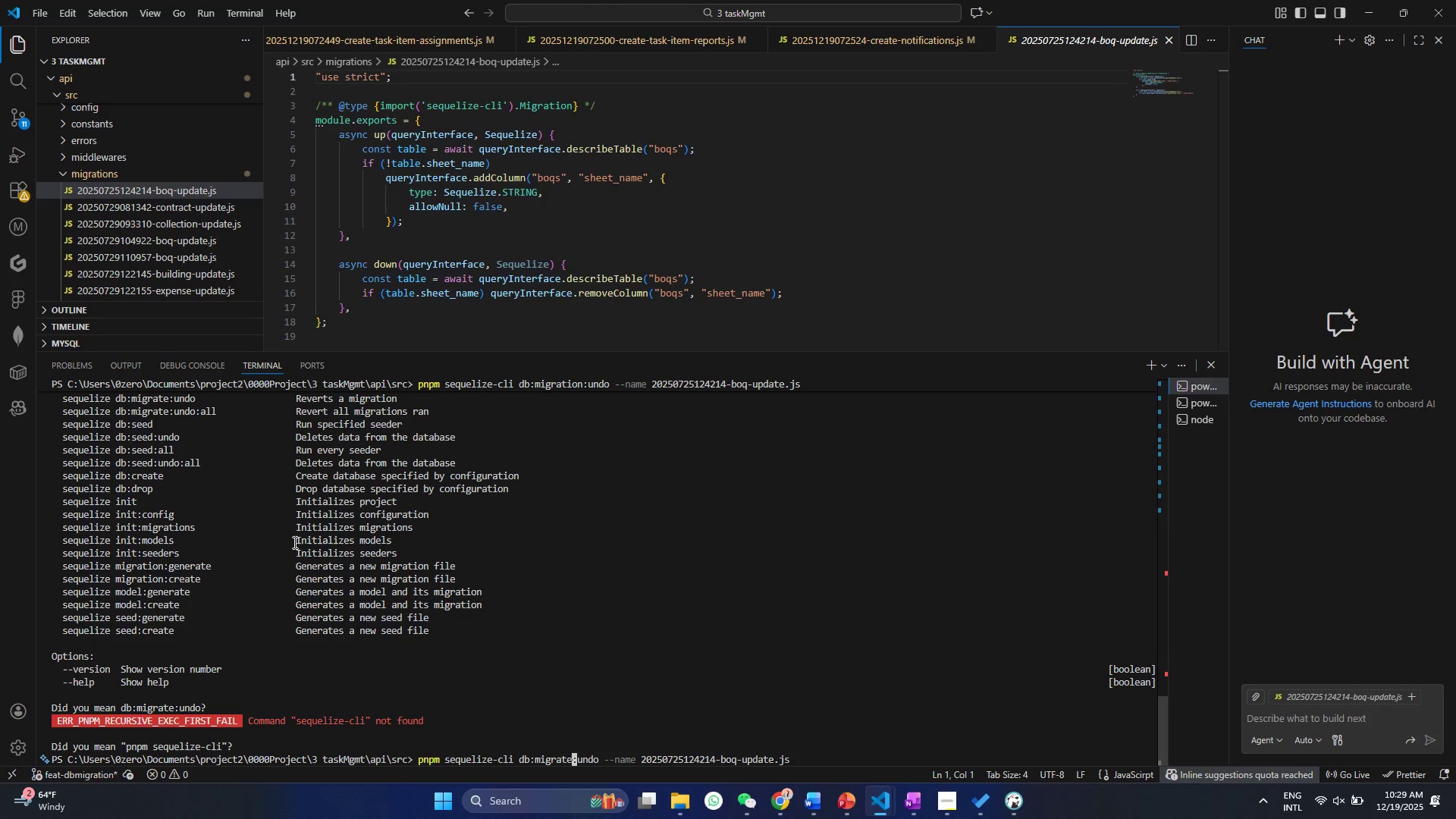 
key(E)
 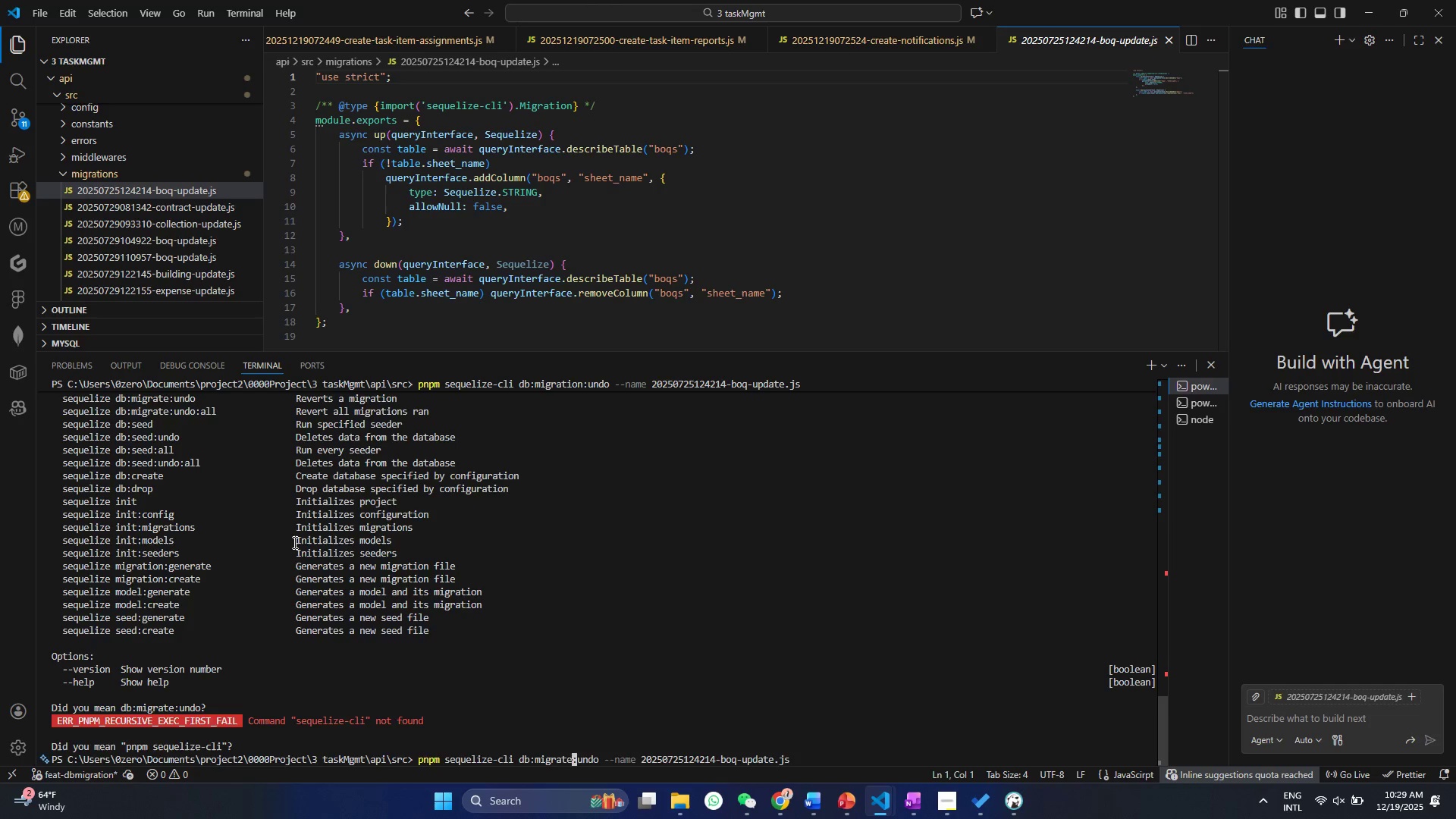 
key(Enter)
 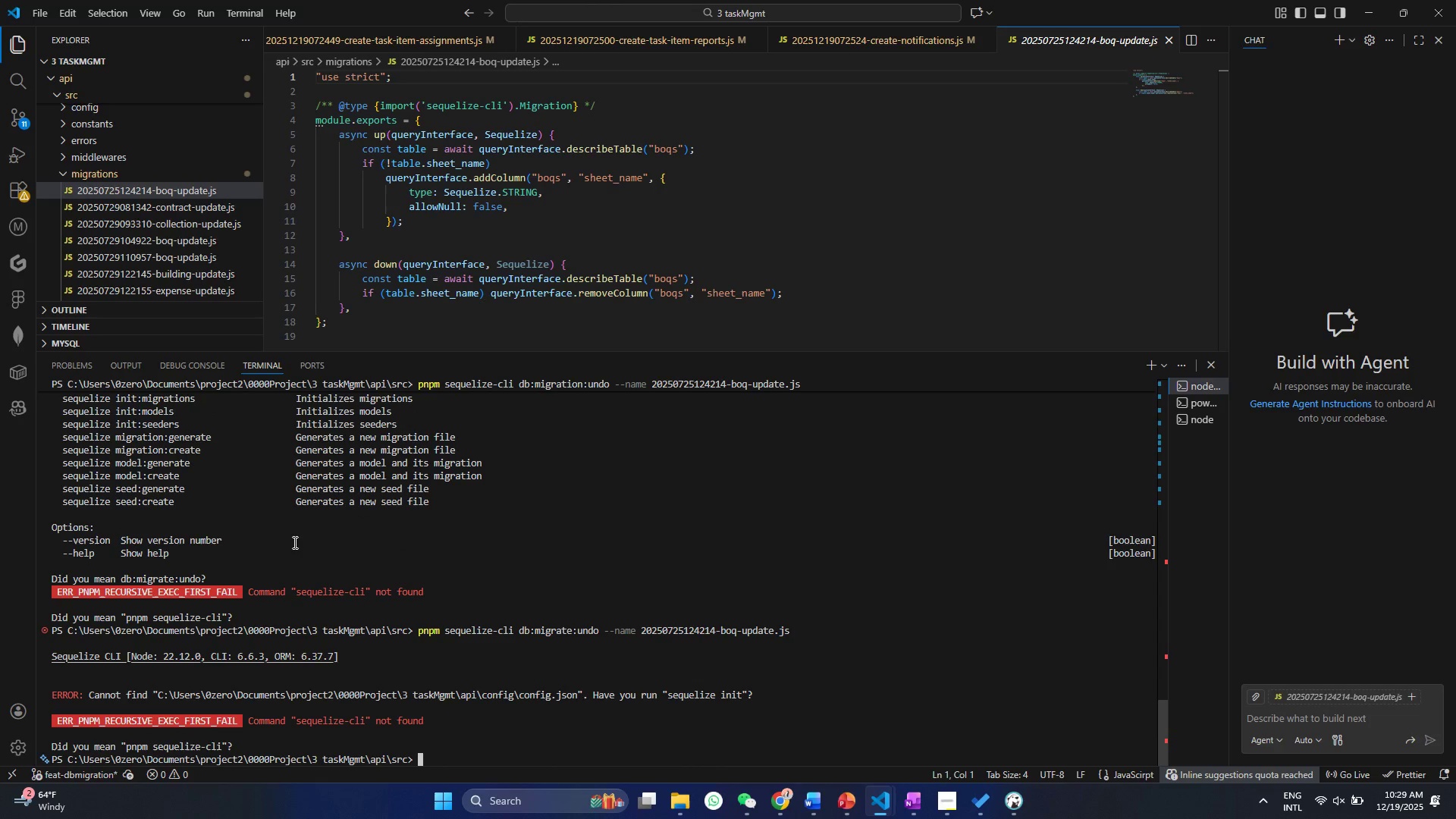 
key(ArrowUp)
 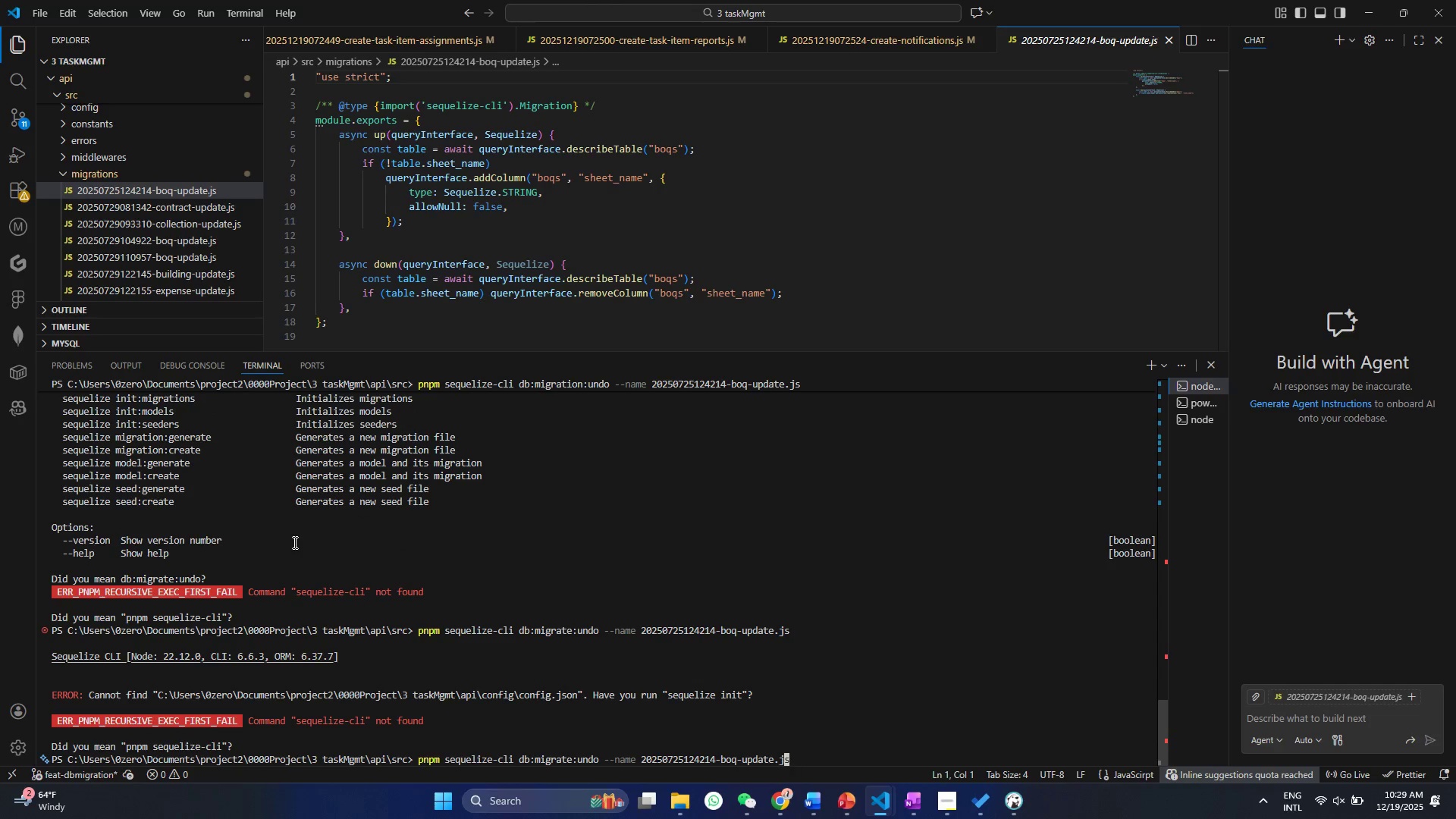 
hold_key(key=ArrowLeft, duration=1.5)
 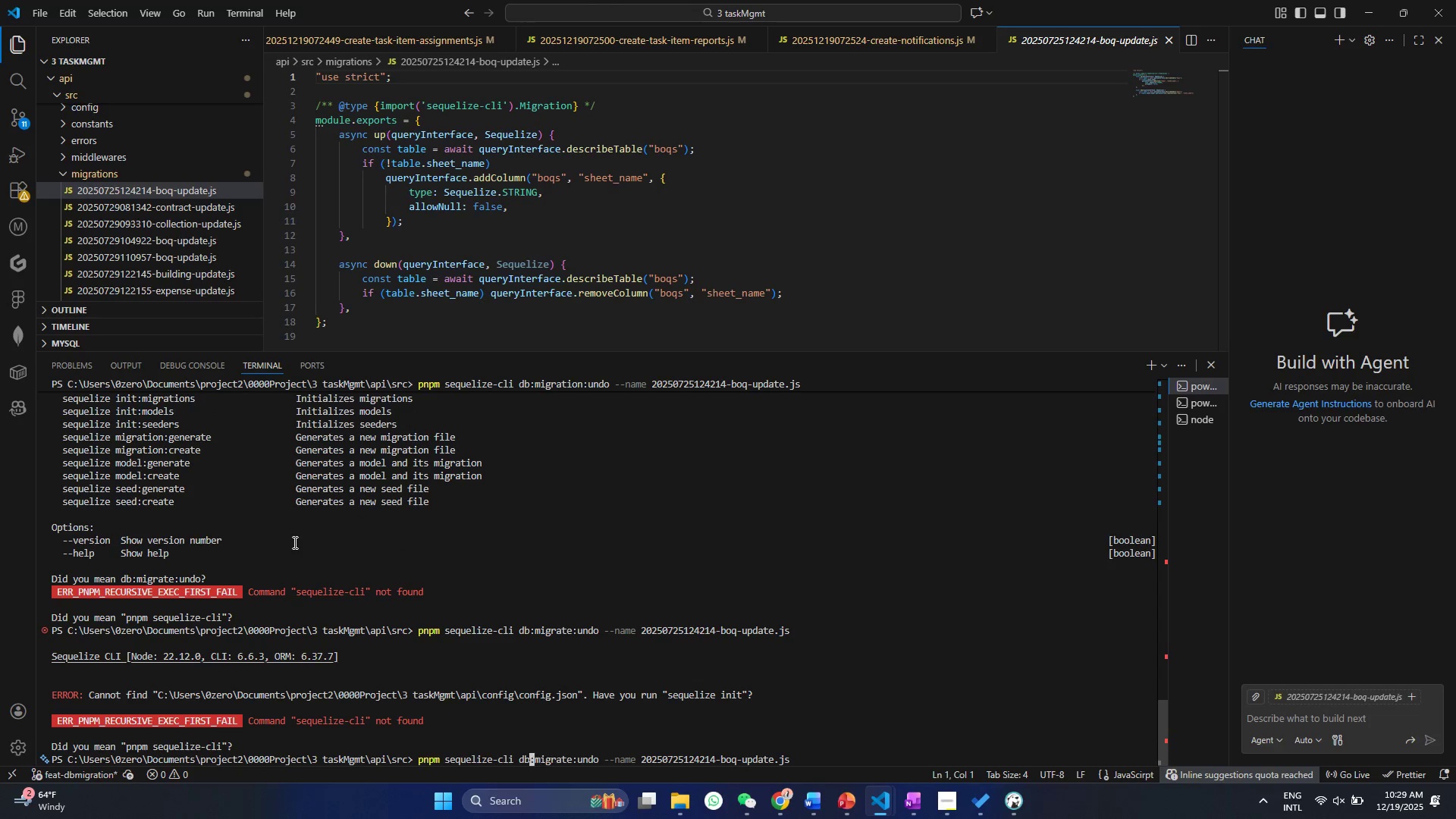 
hold_key(key=ArrowLeft, duration=0.94)
 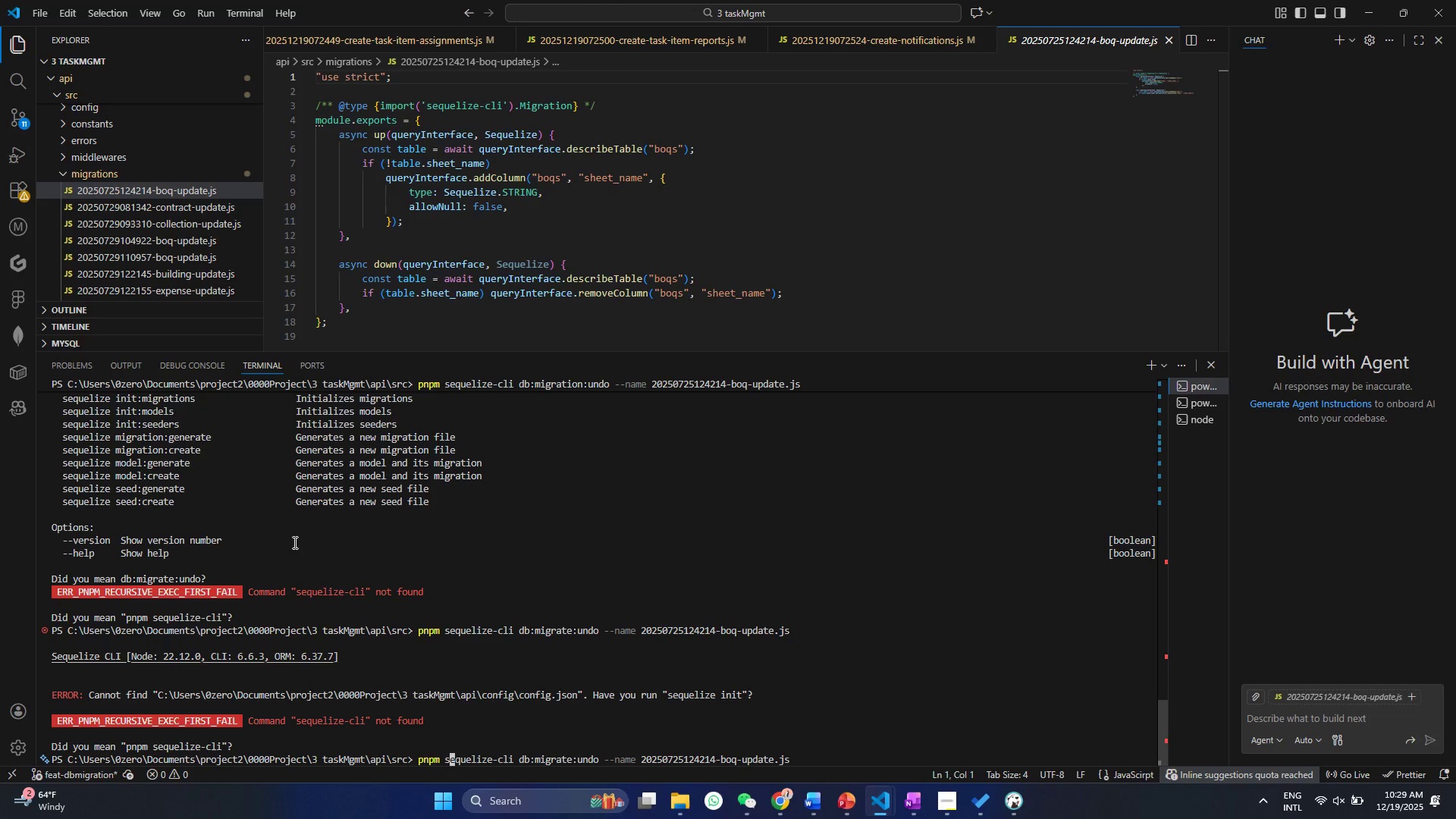 
key(ArrowLeft)
 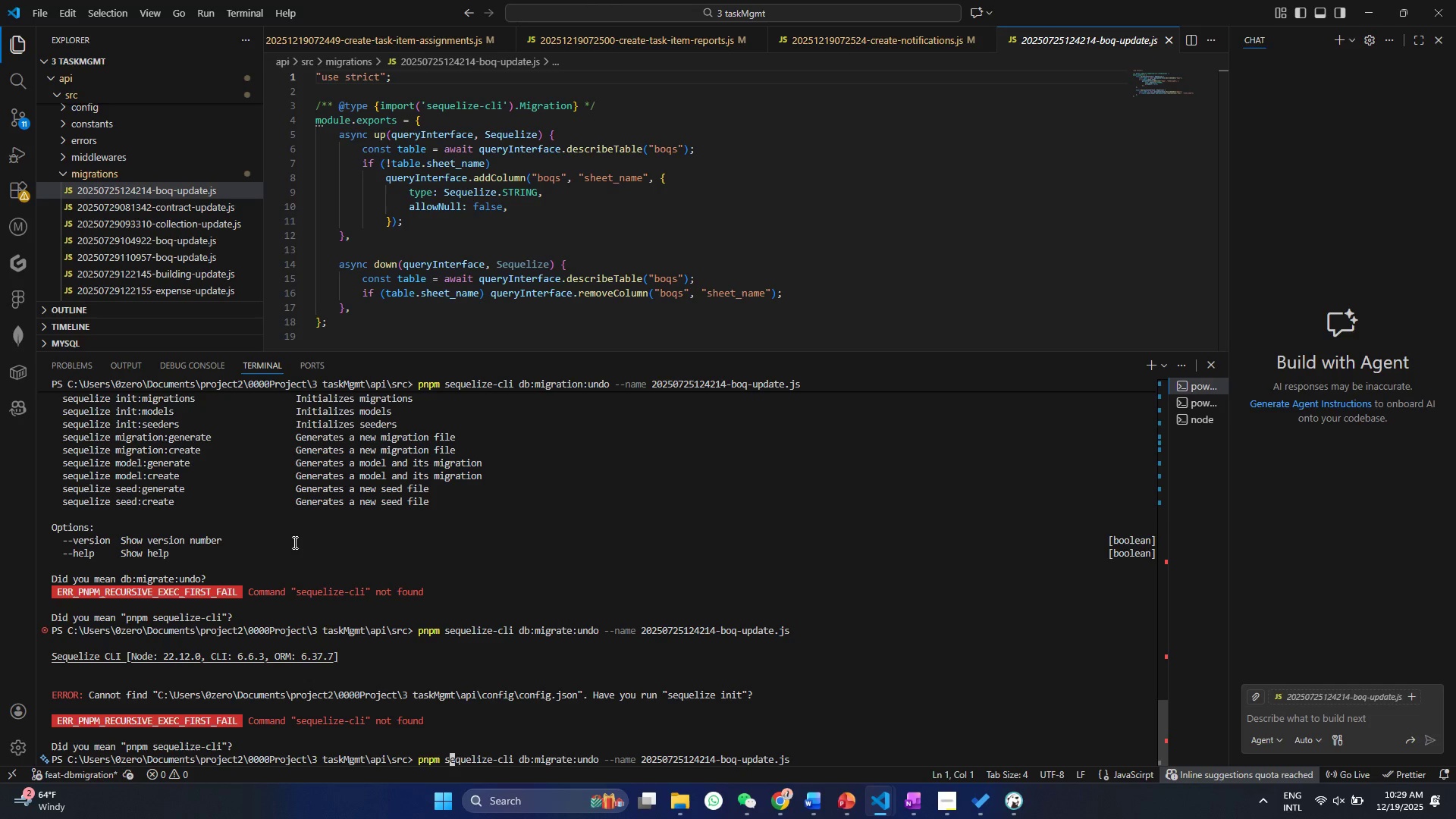 
key(ArrowLeft)
 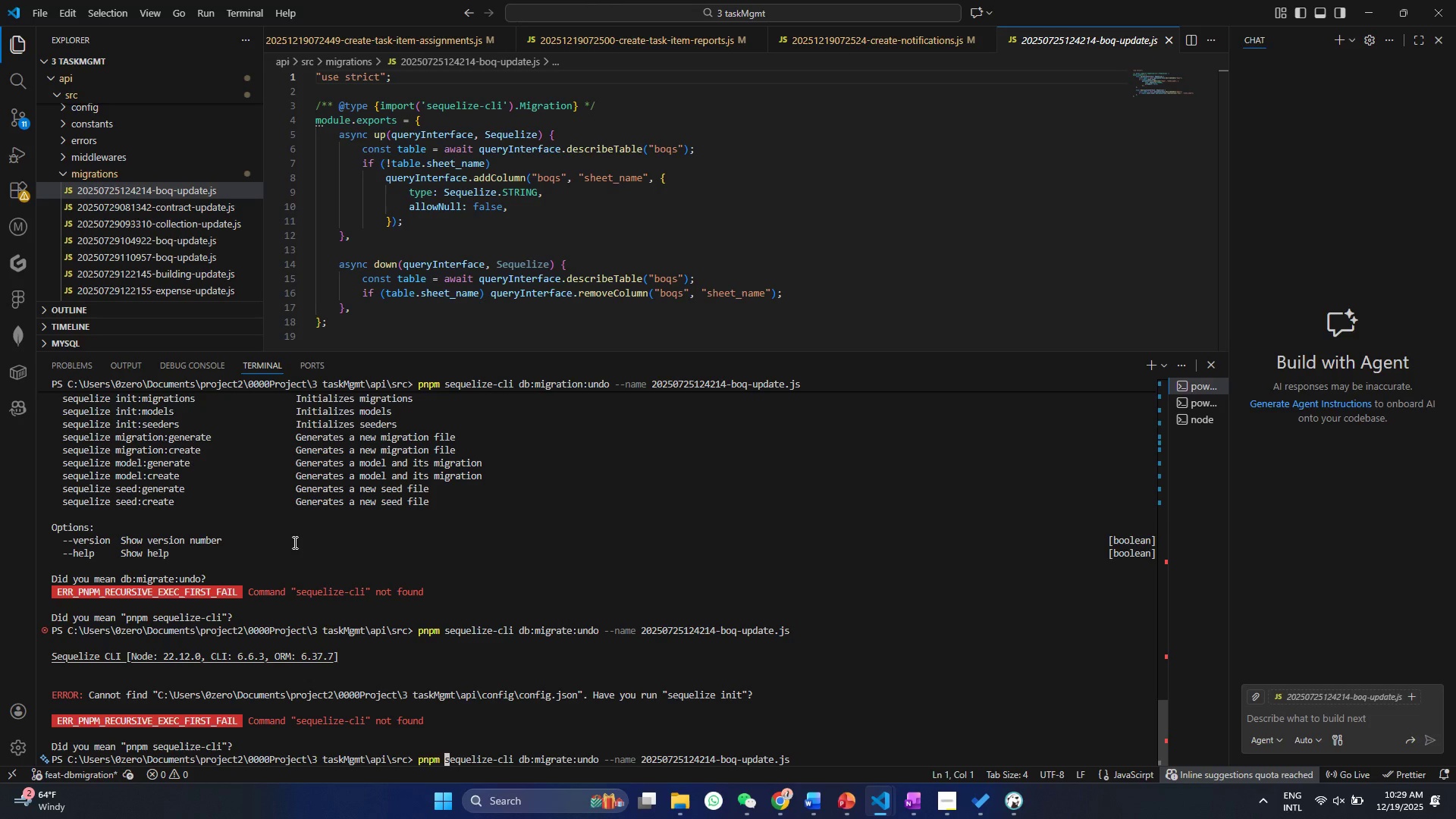 
hold_key(key=Backspace, duration=0.91)
 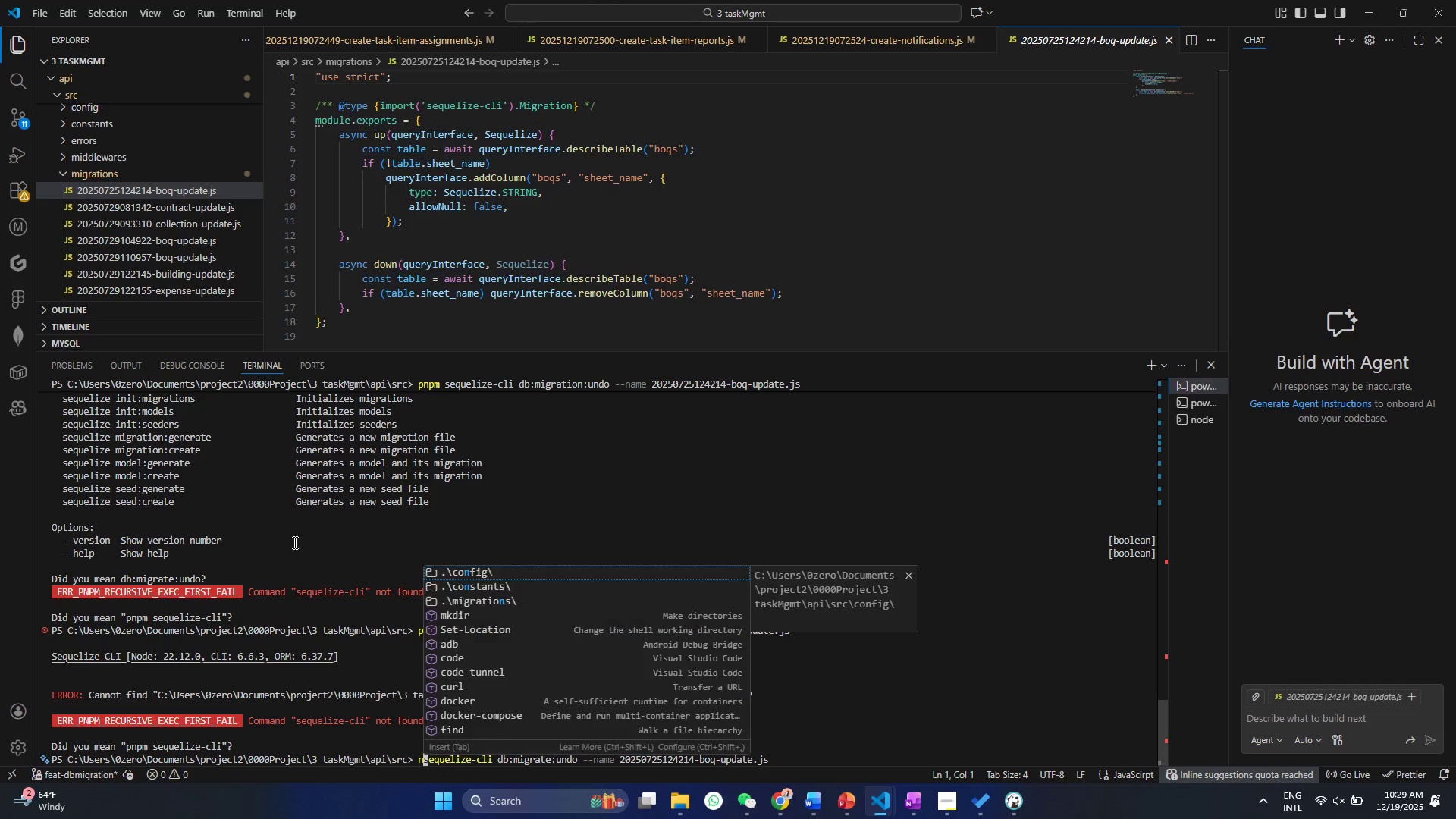 
type(npx )
 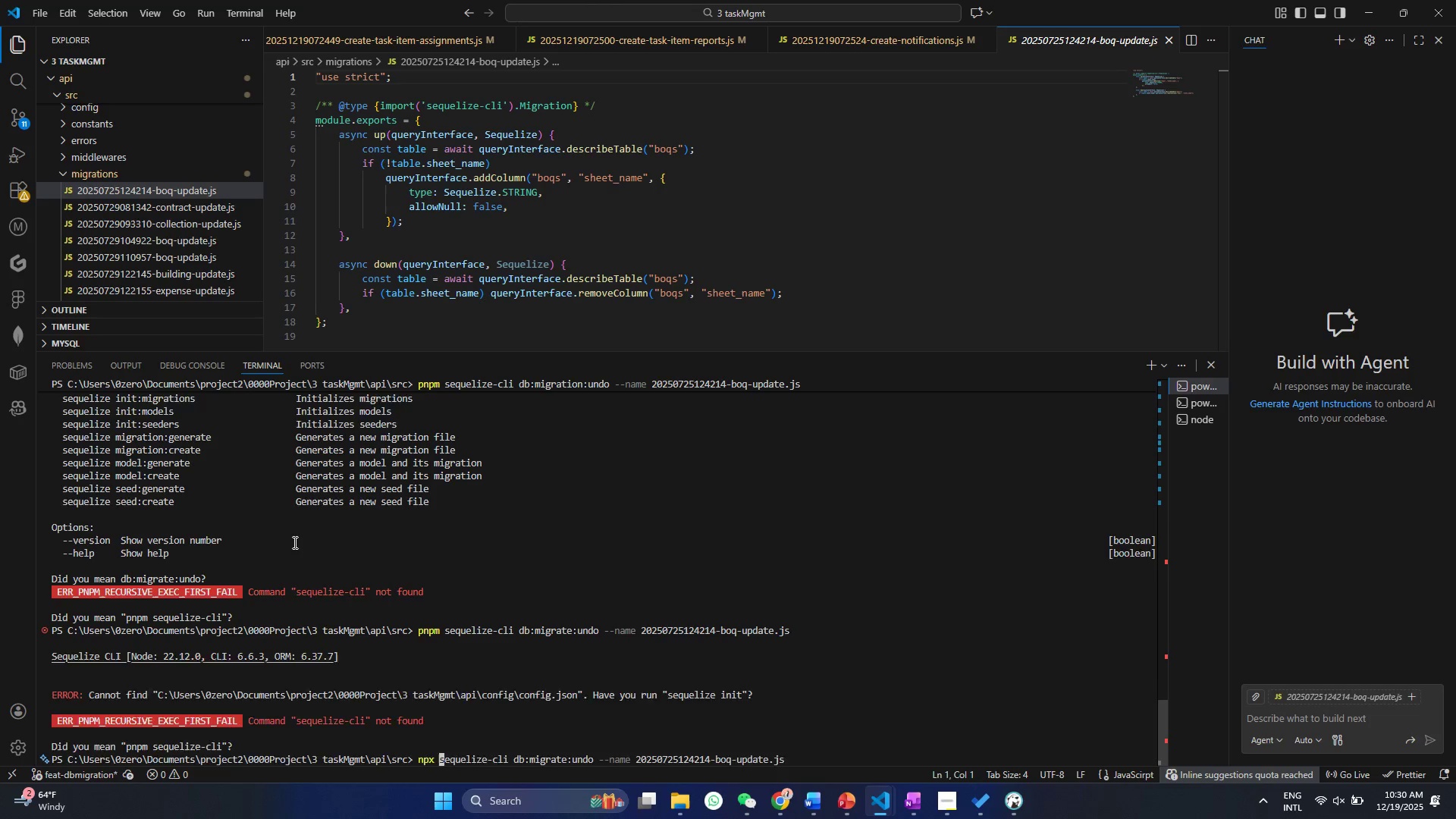 
key(Enter)
 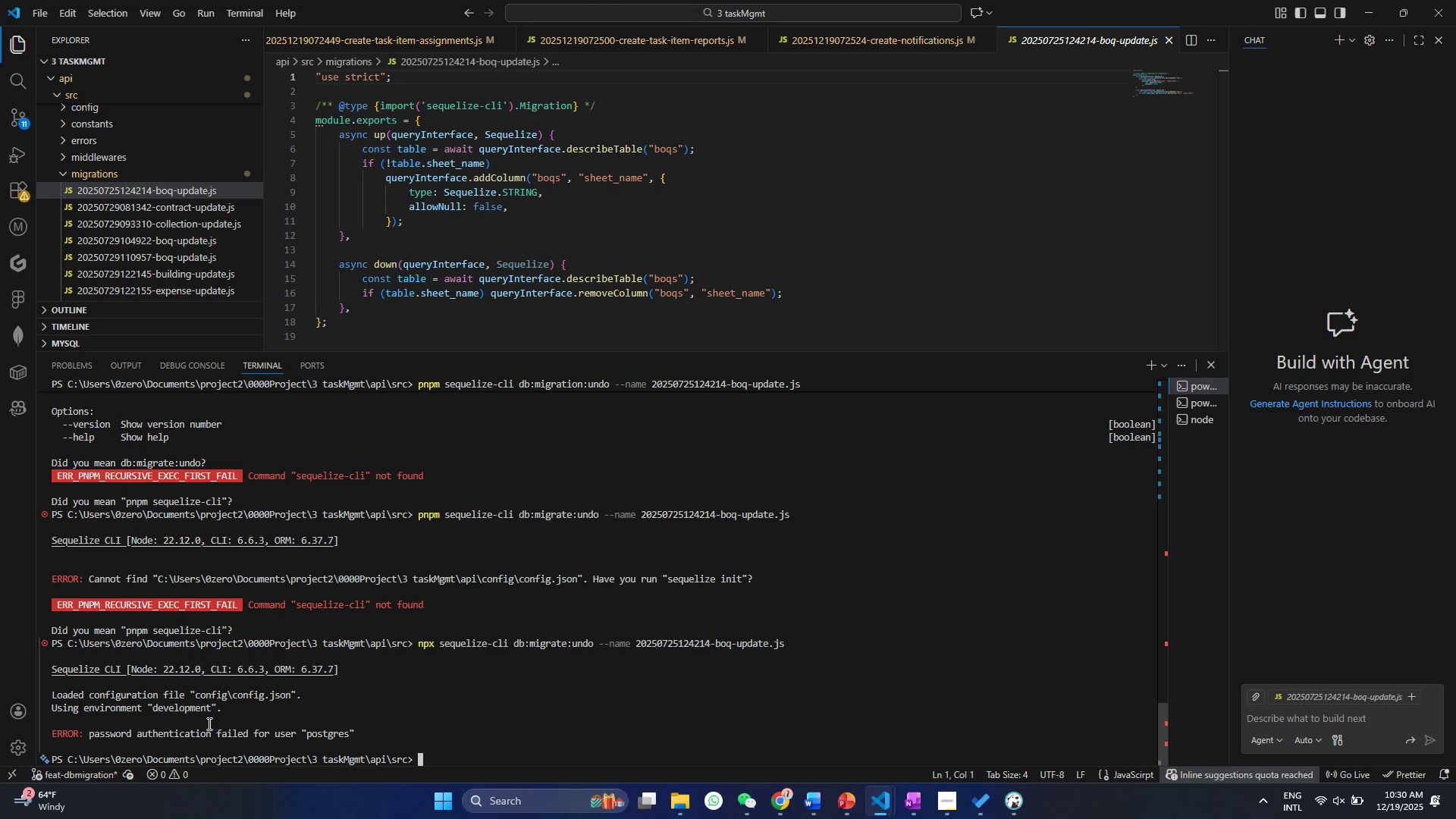 
wait(7.0)
 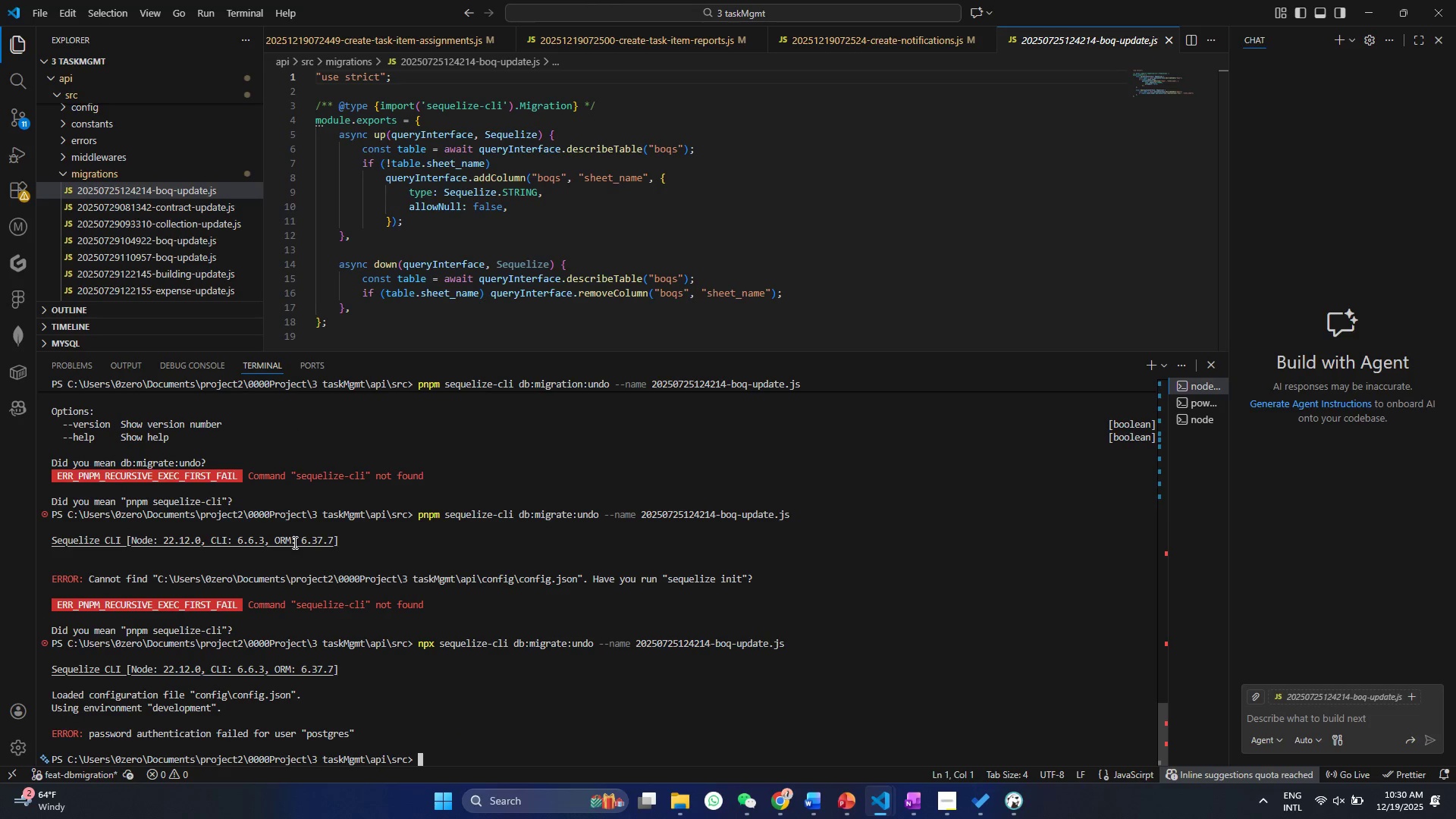 
left_click([55, 111])
 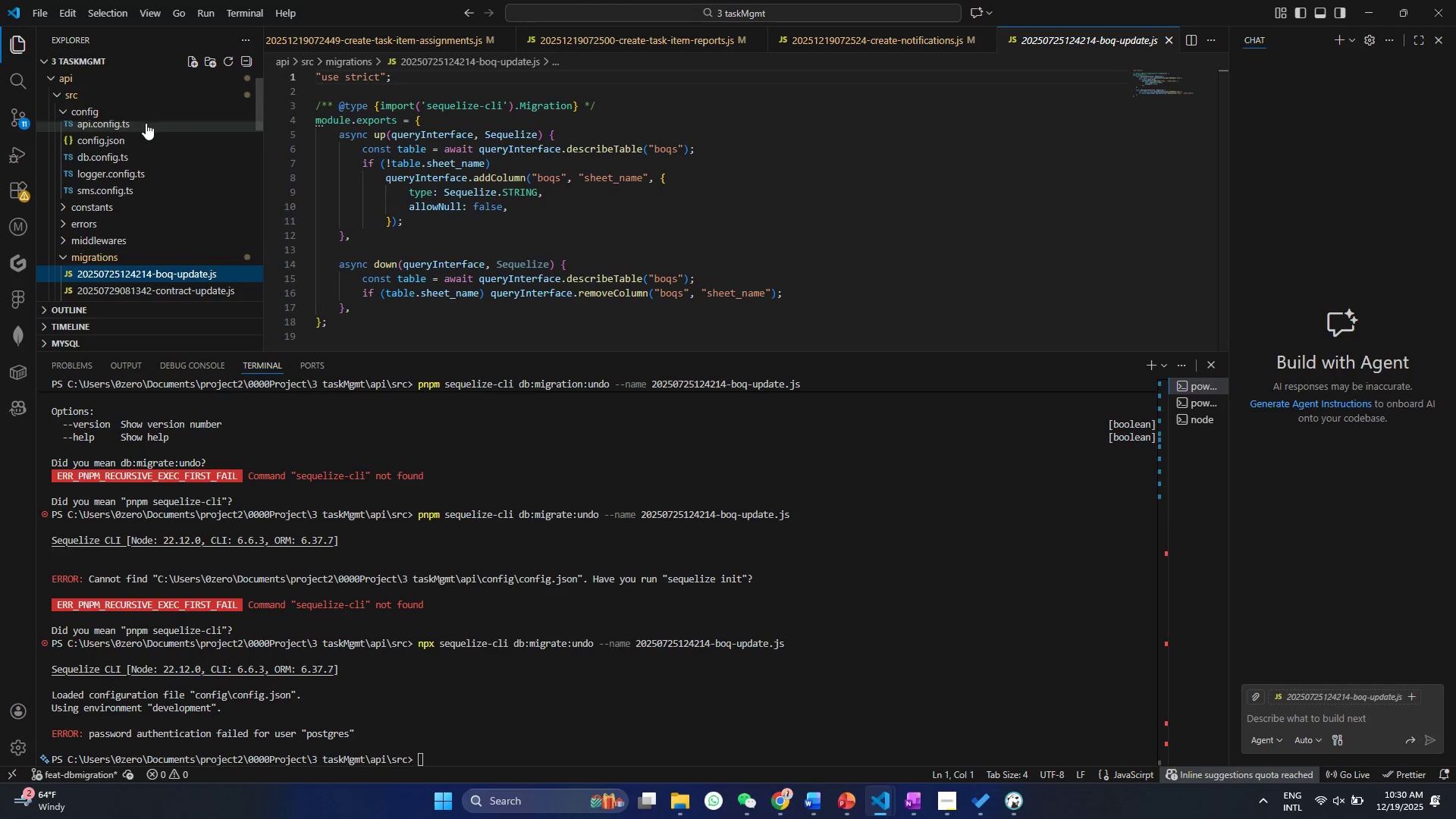 
scroll: coordinate [124, 154], scroll_direction: up, amount: 1.0
 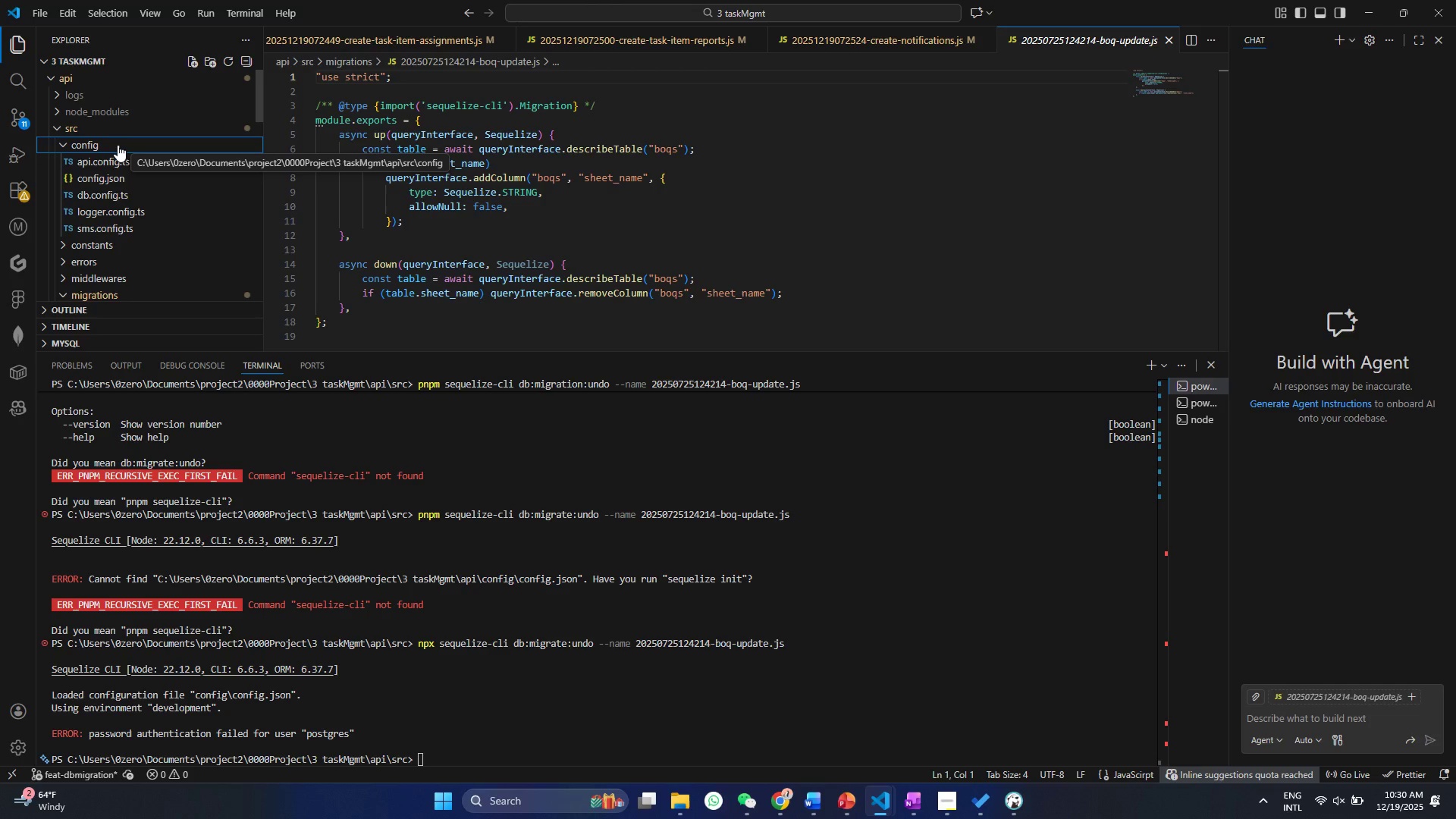 
right_click([118, 145])
 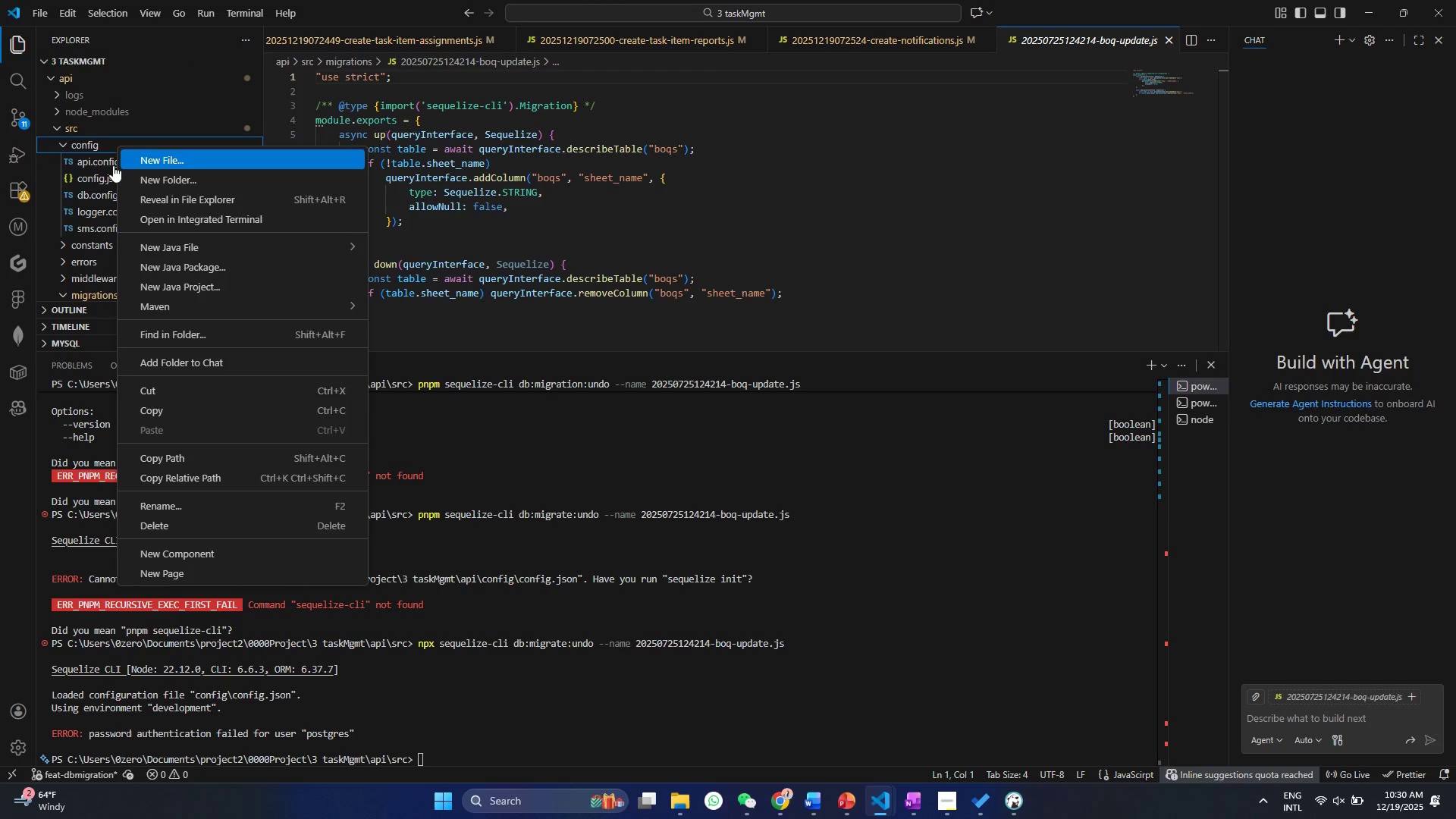 
double_click([92, 177])
 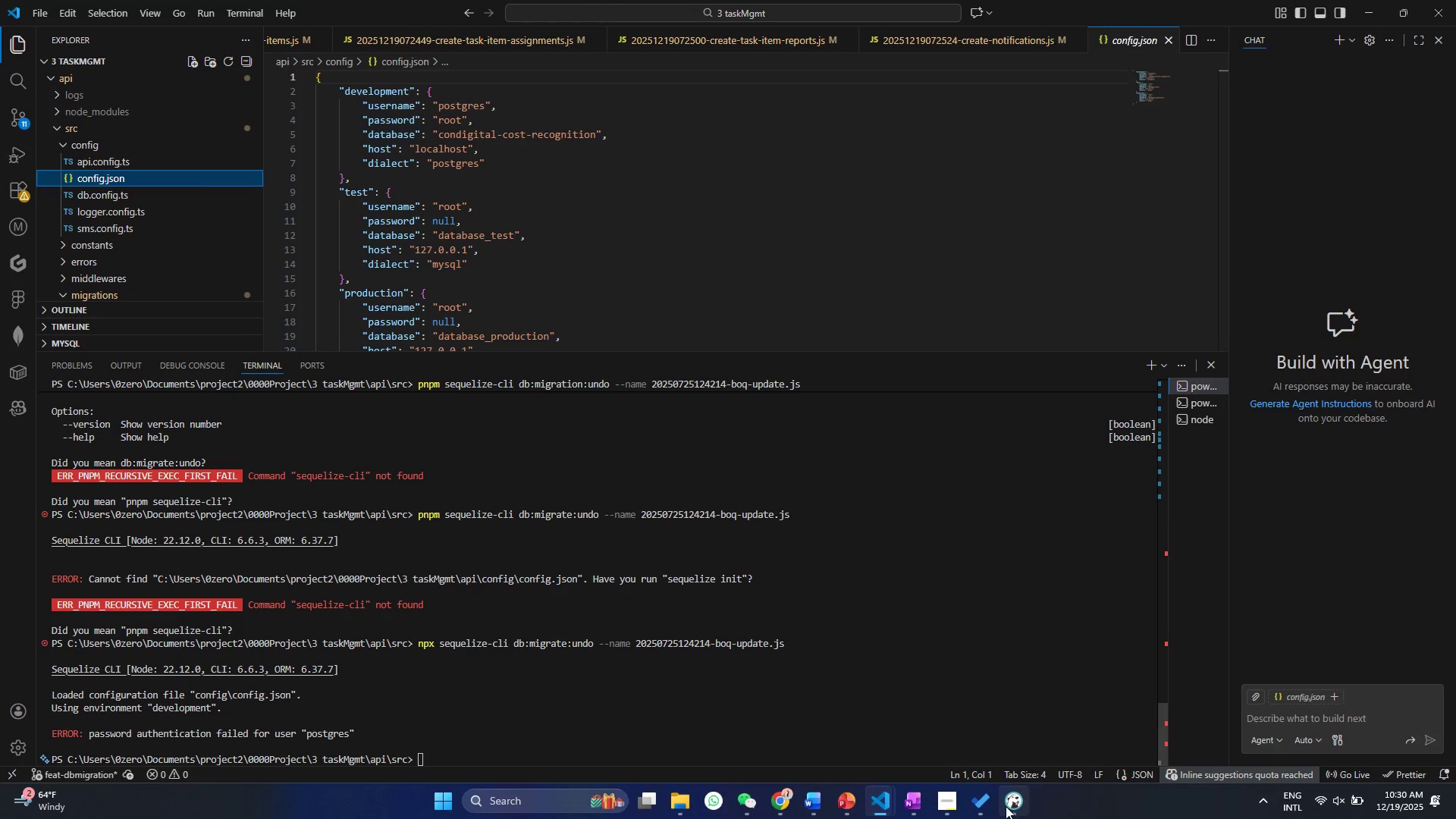 
left_click([883, 795])
 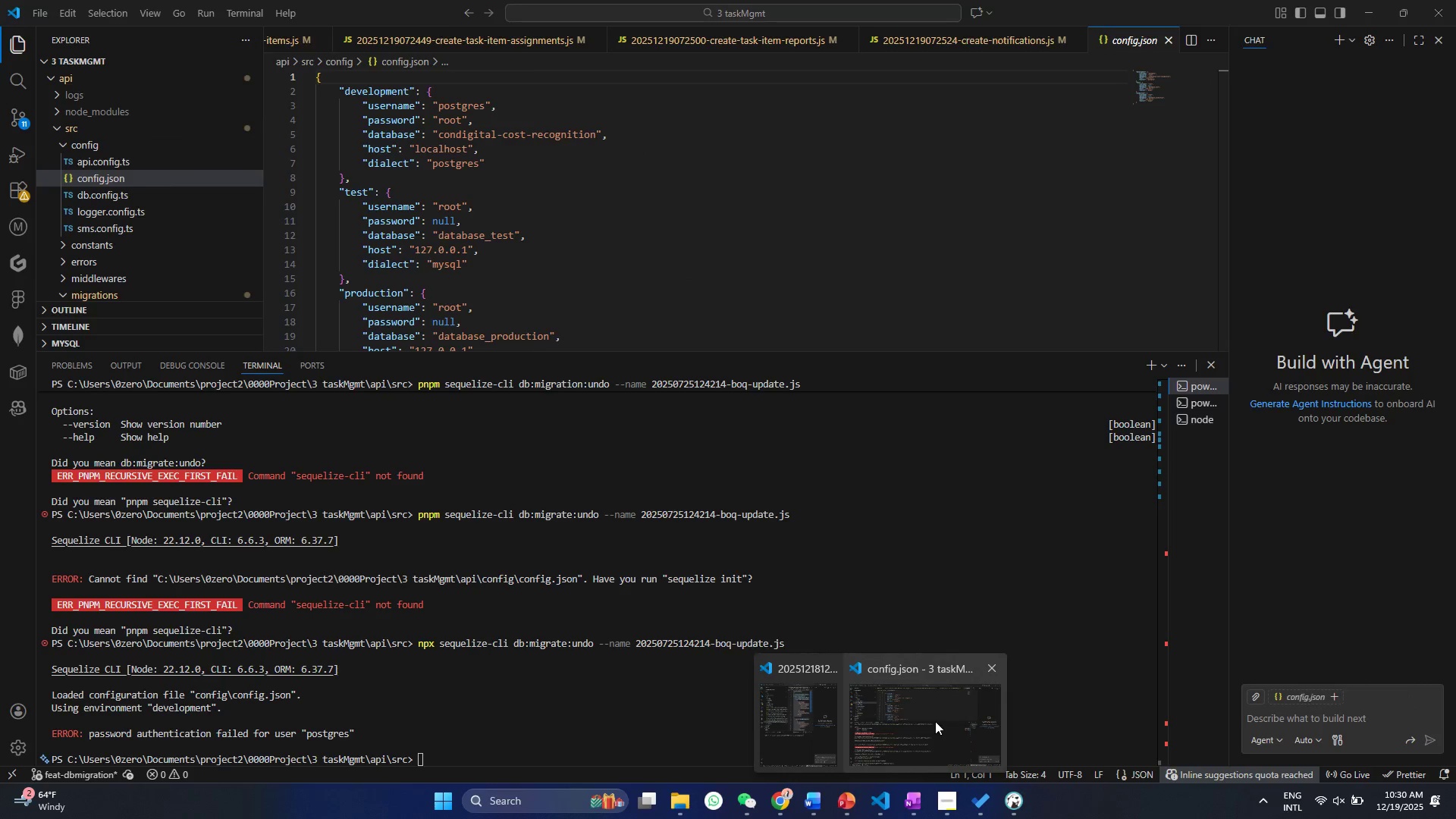 
left_click([826, 704])
 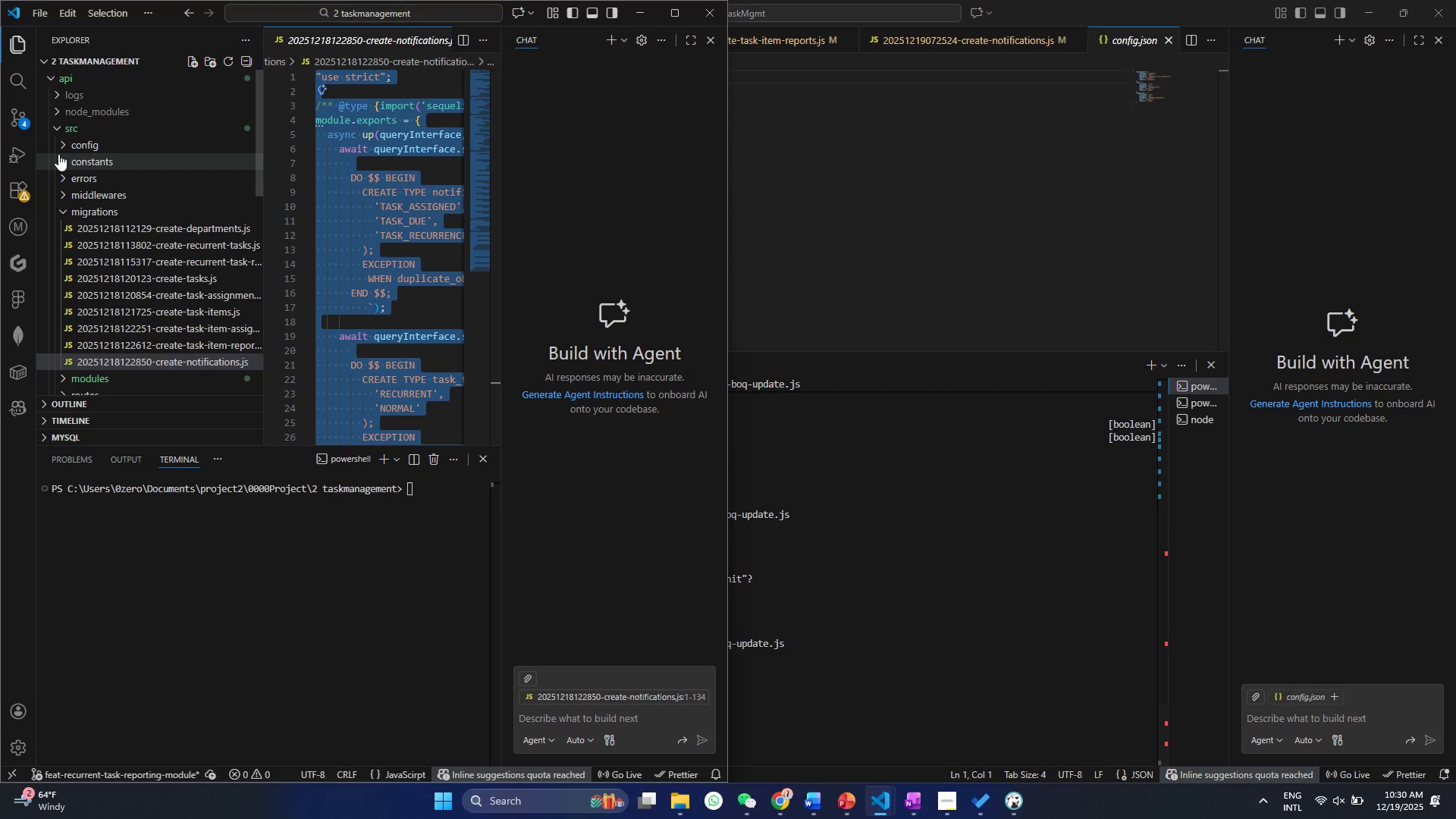 
left_click([54, 145])
 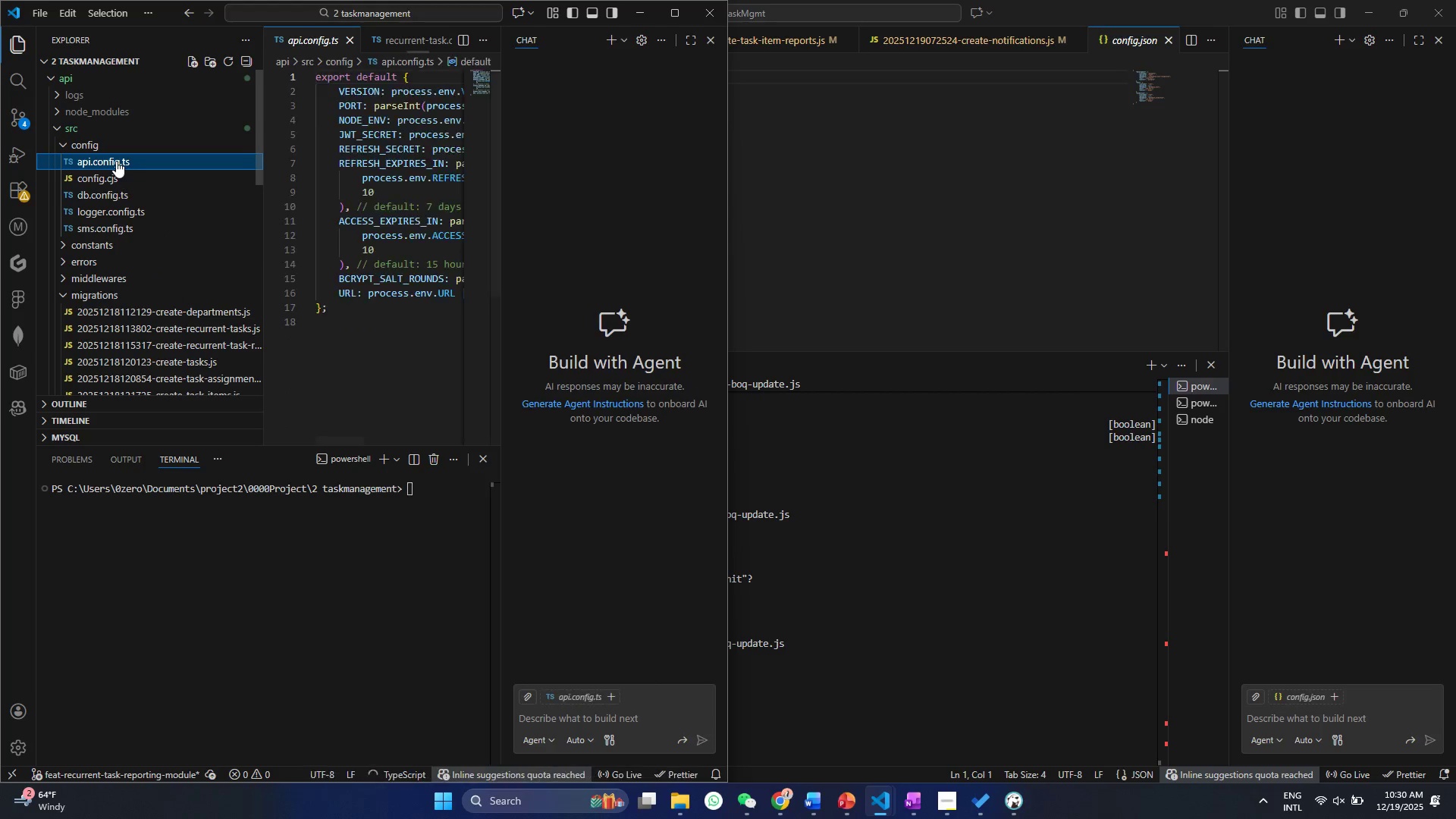 
double_click([115, 171])
 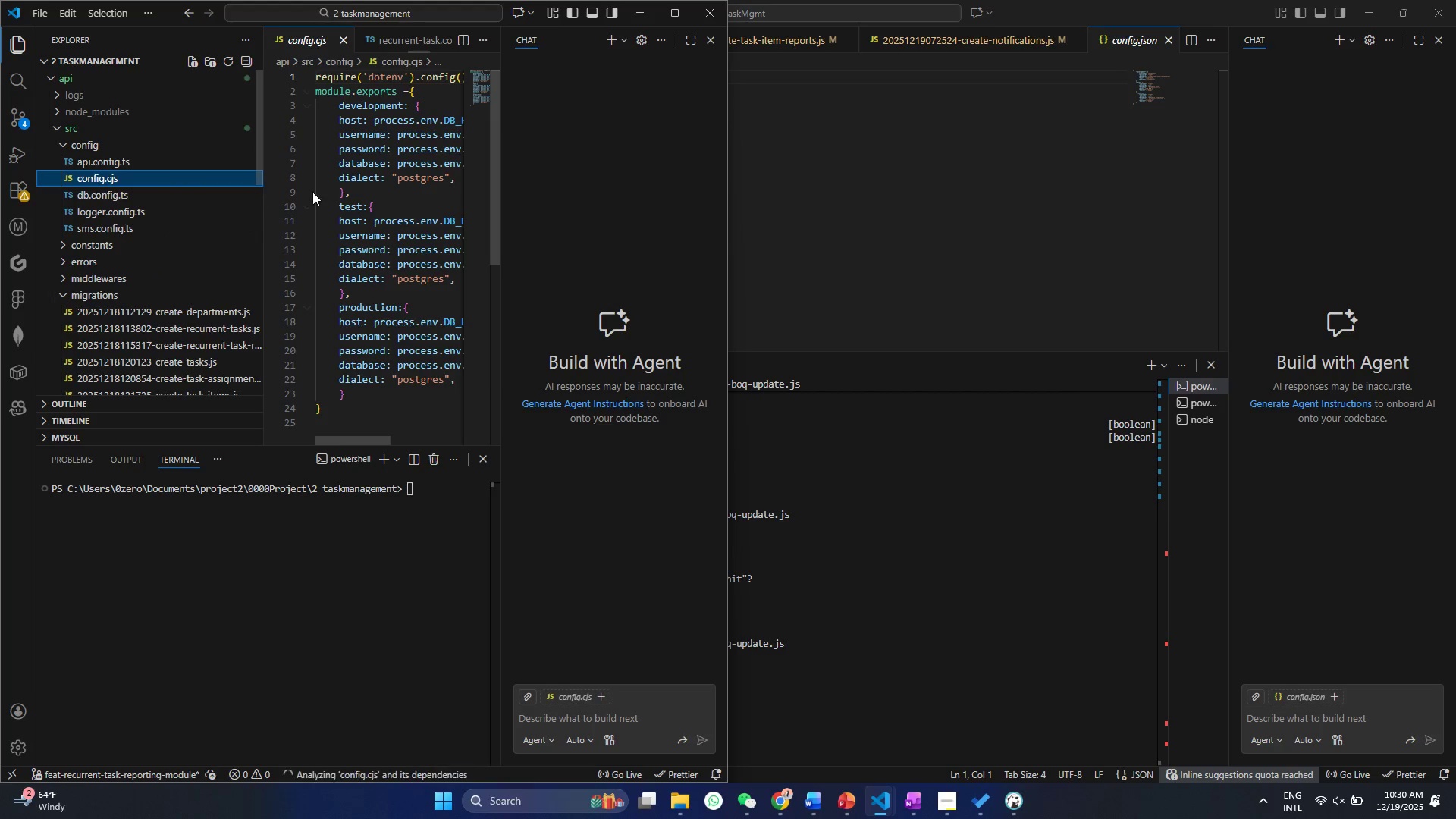 
left_click([312, 192])
 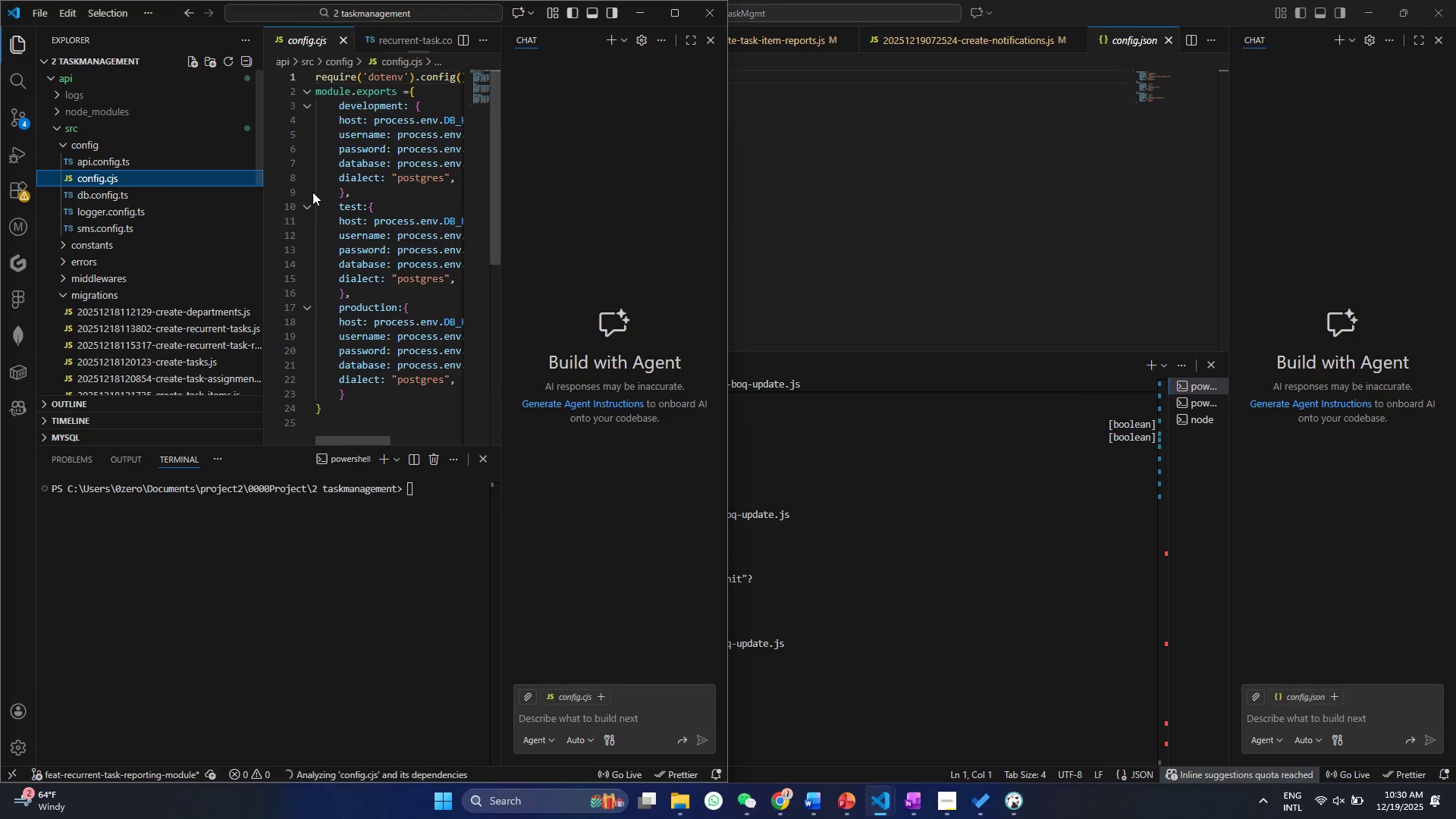 
hold_key(key=ControlLeft, duration=0.38)
left_click([415, 190])
 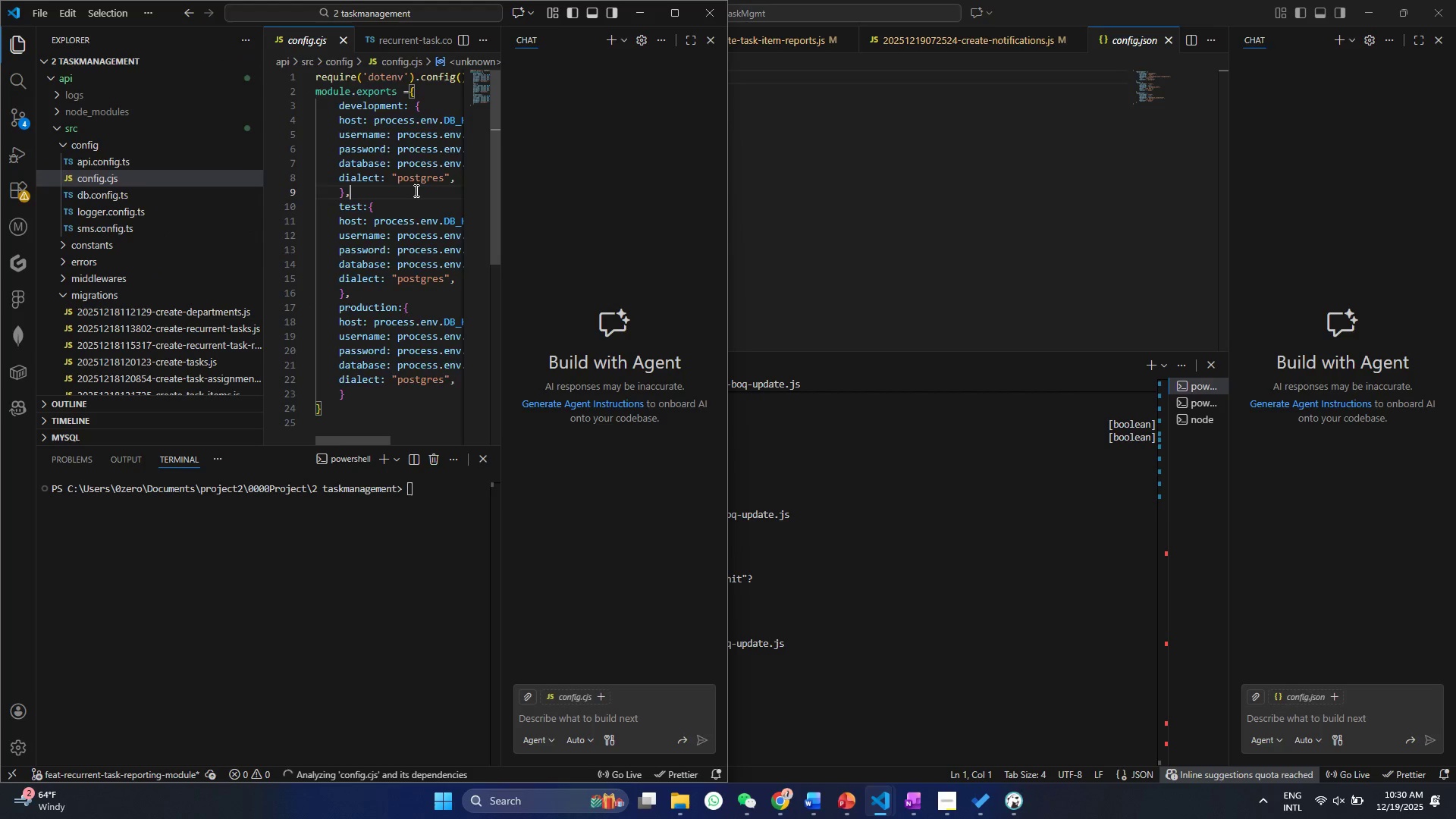 
key(Control+A)
 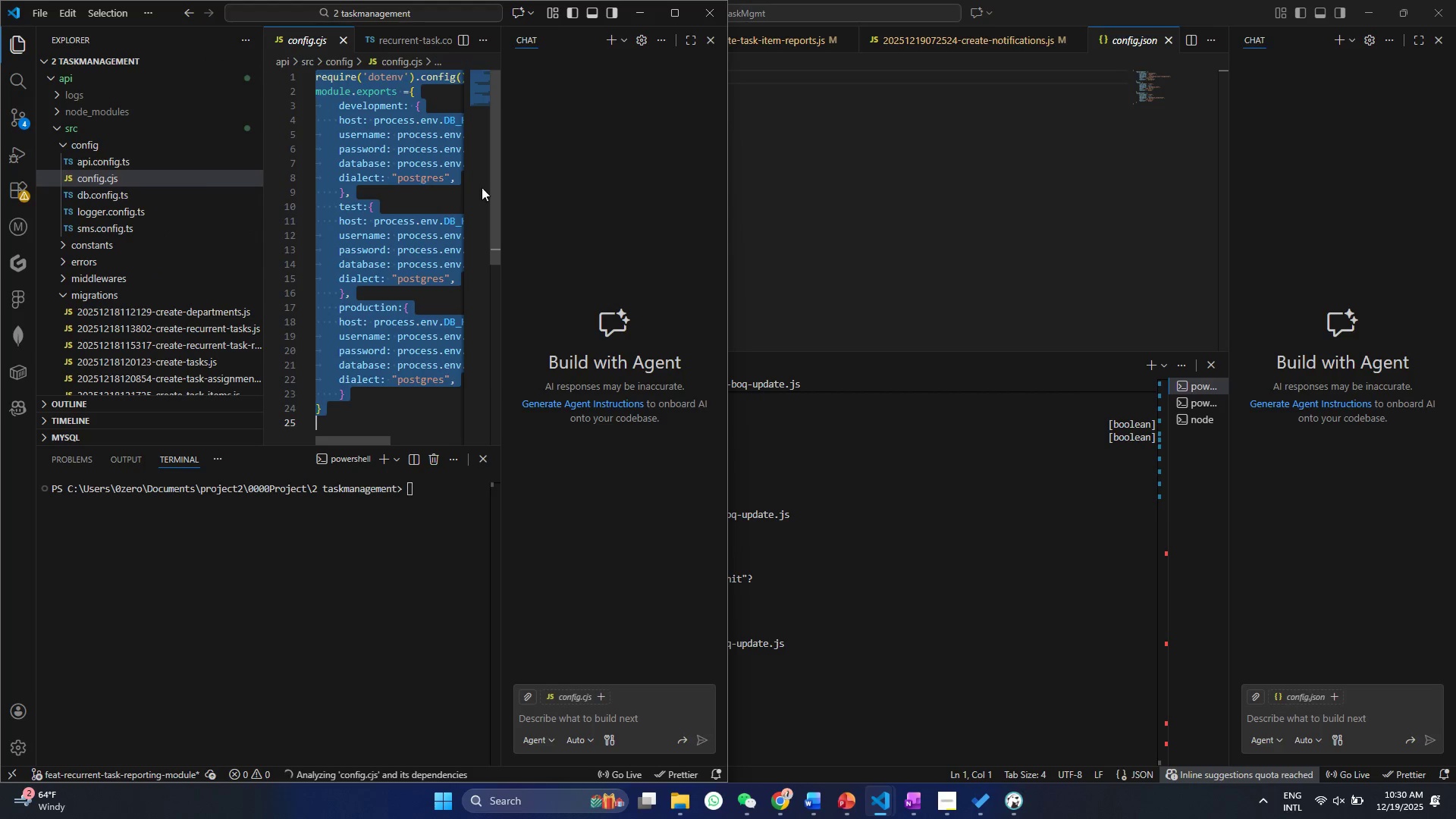 
key(Control+C)
 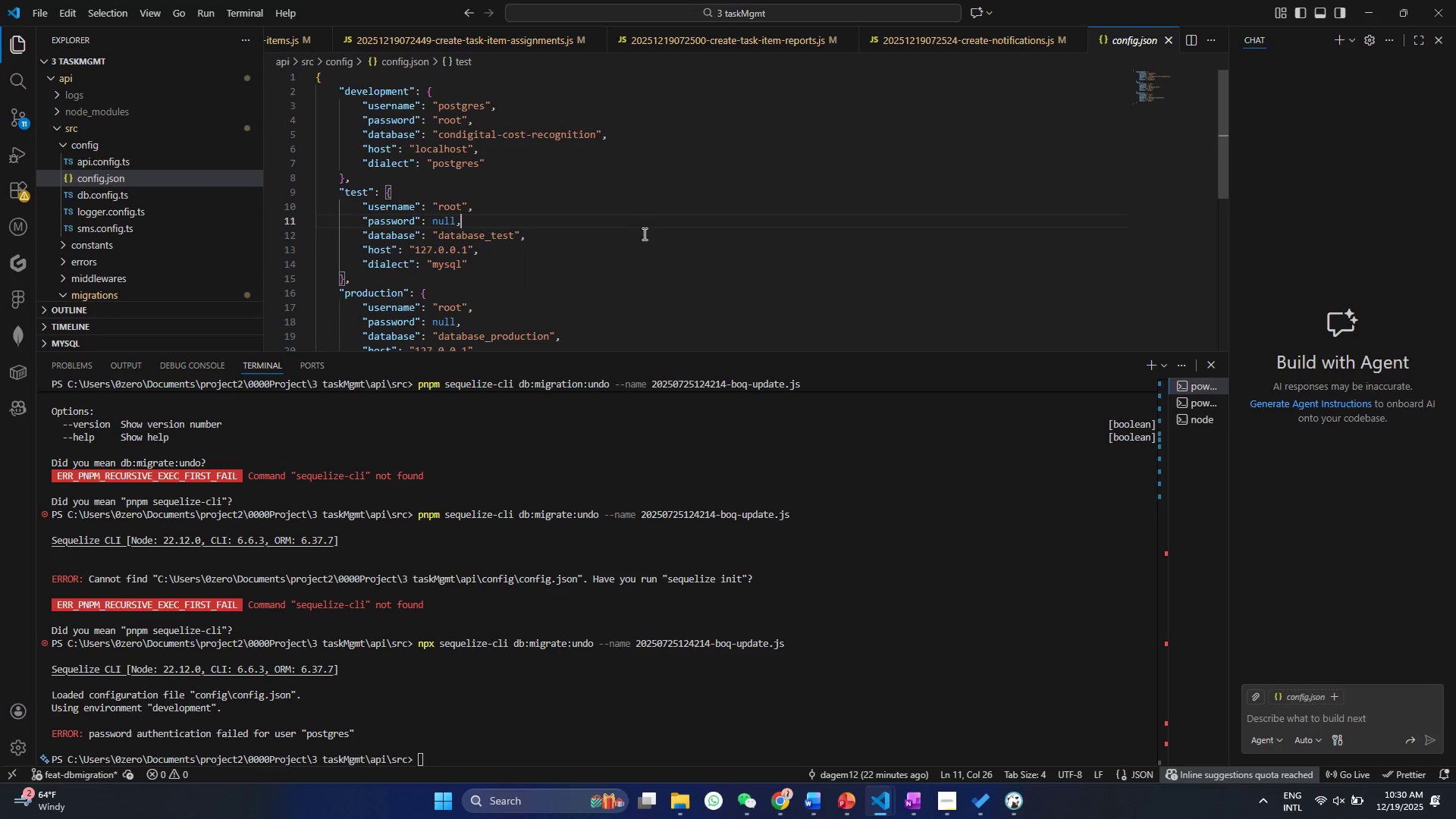 
double_click([497, 236])
 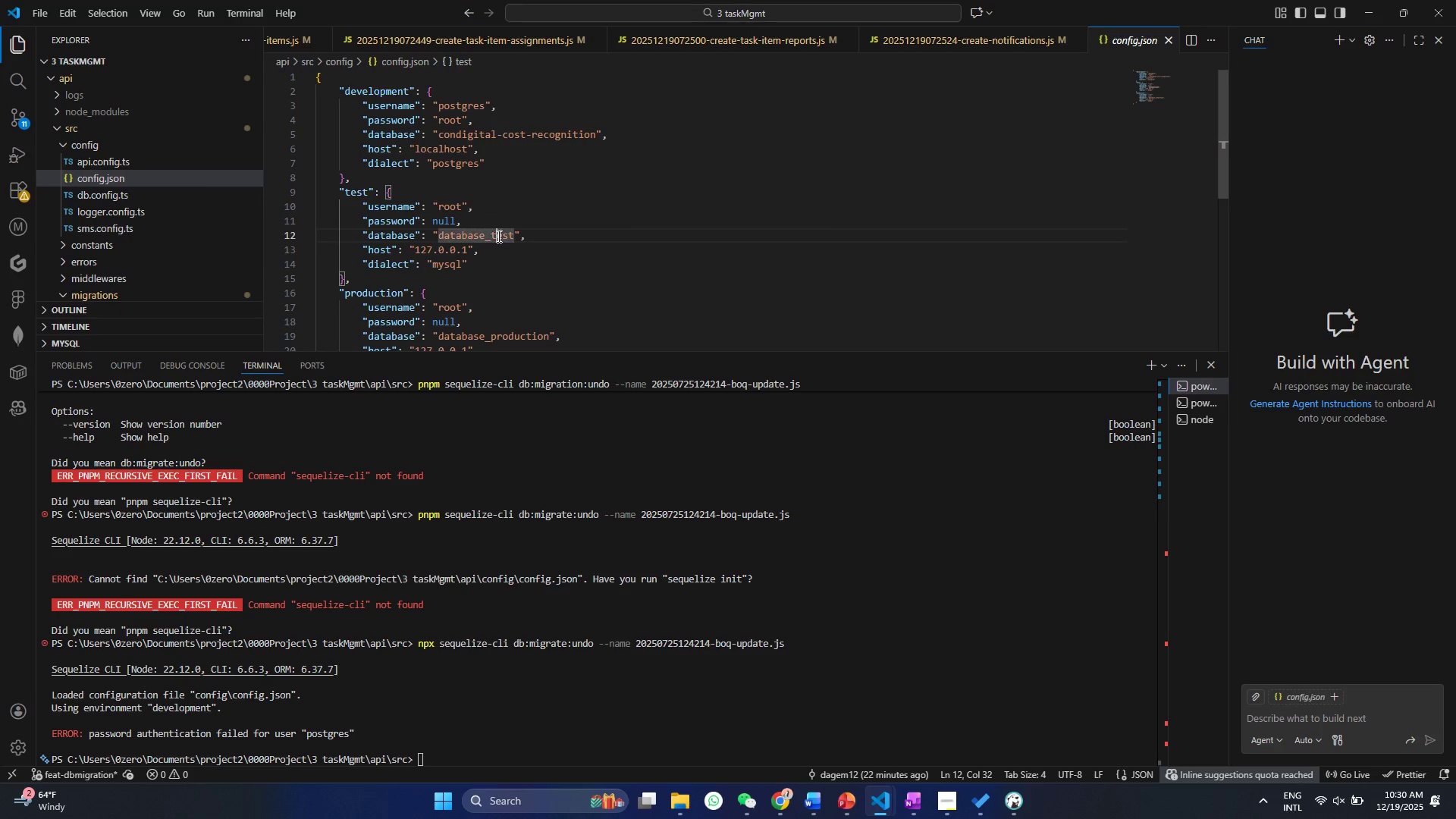 
key(Control+A)
 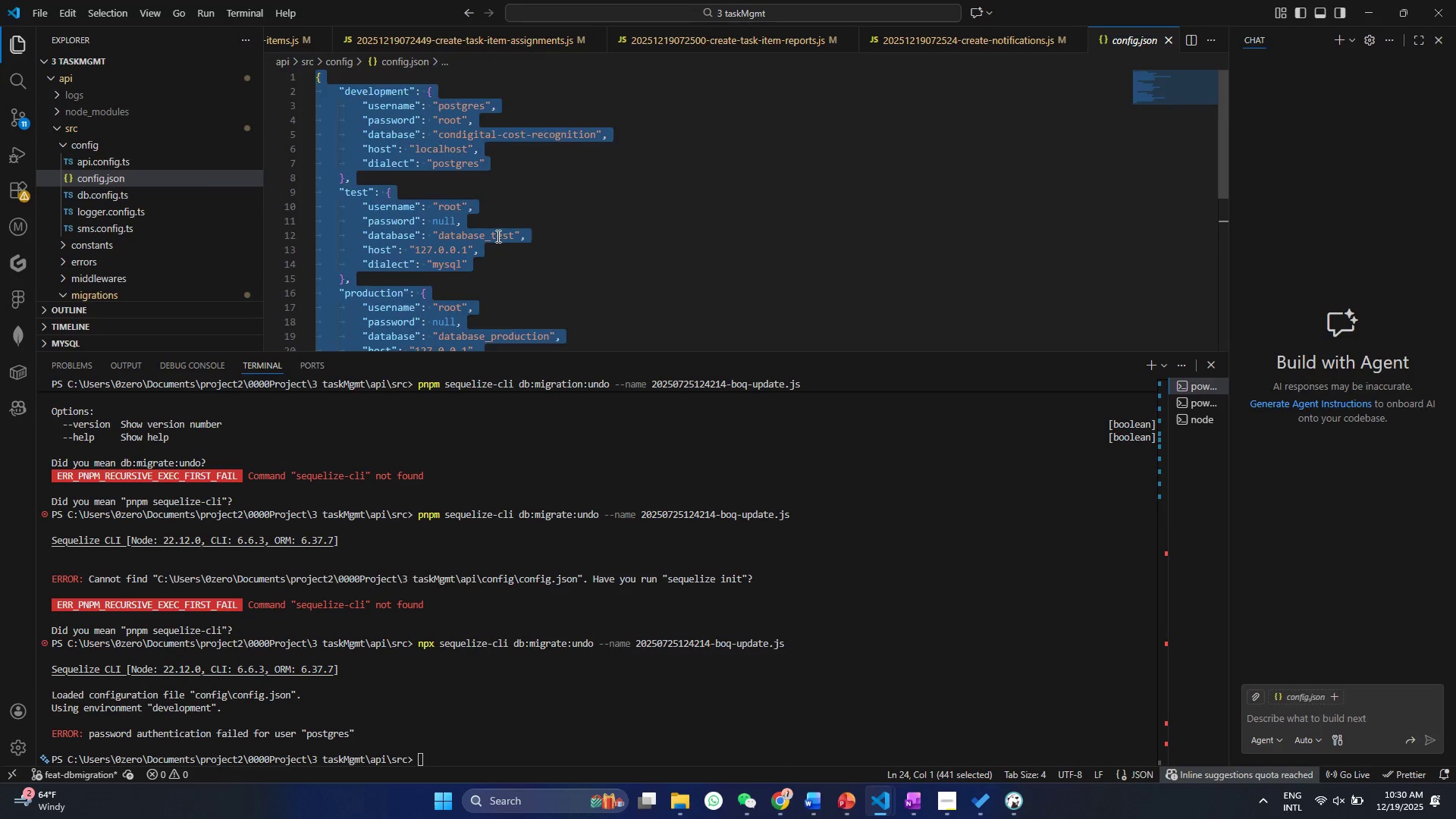 
key(Control+V)
 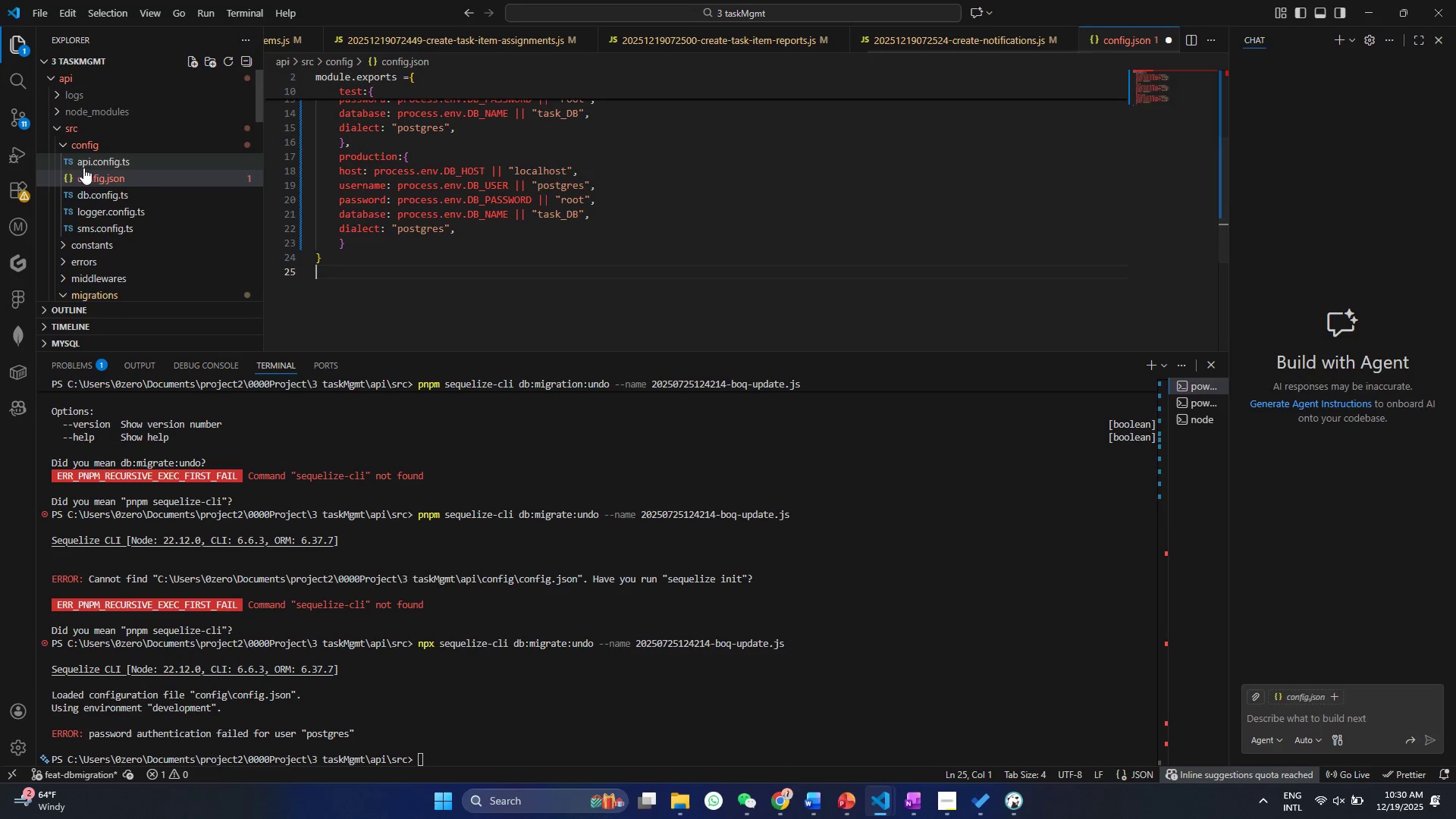 
right_click([84, 168])
 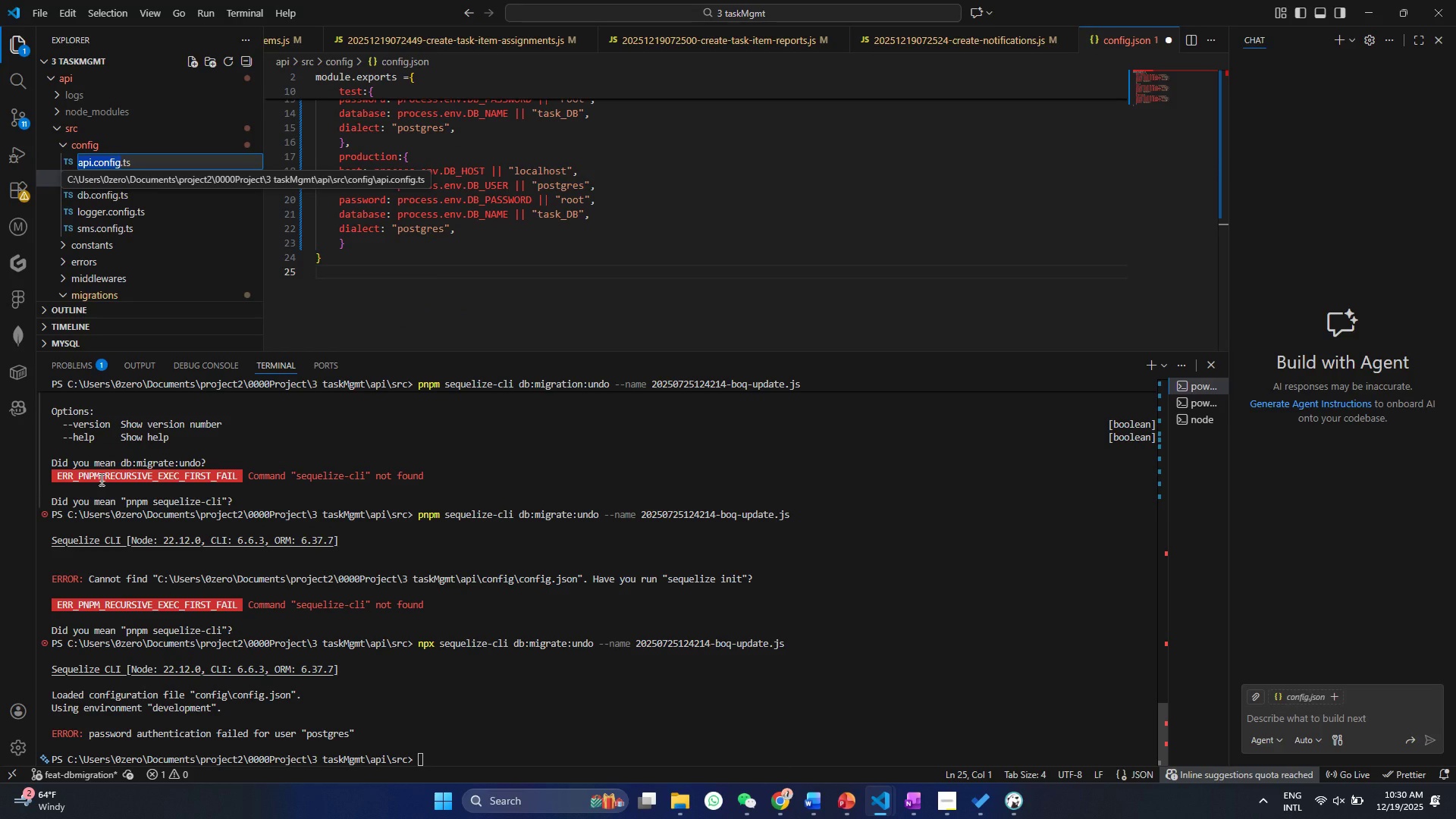 
key(Escape)
 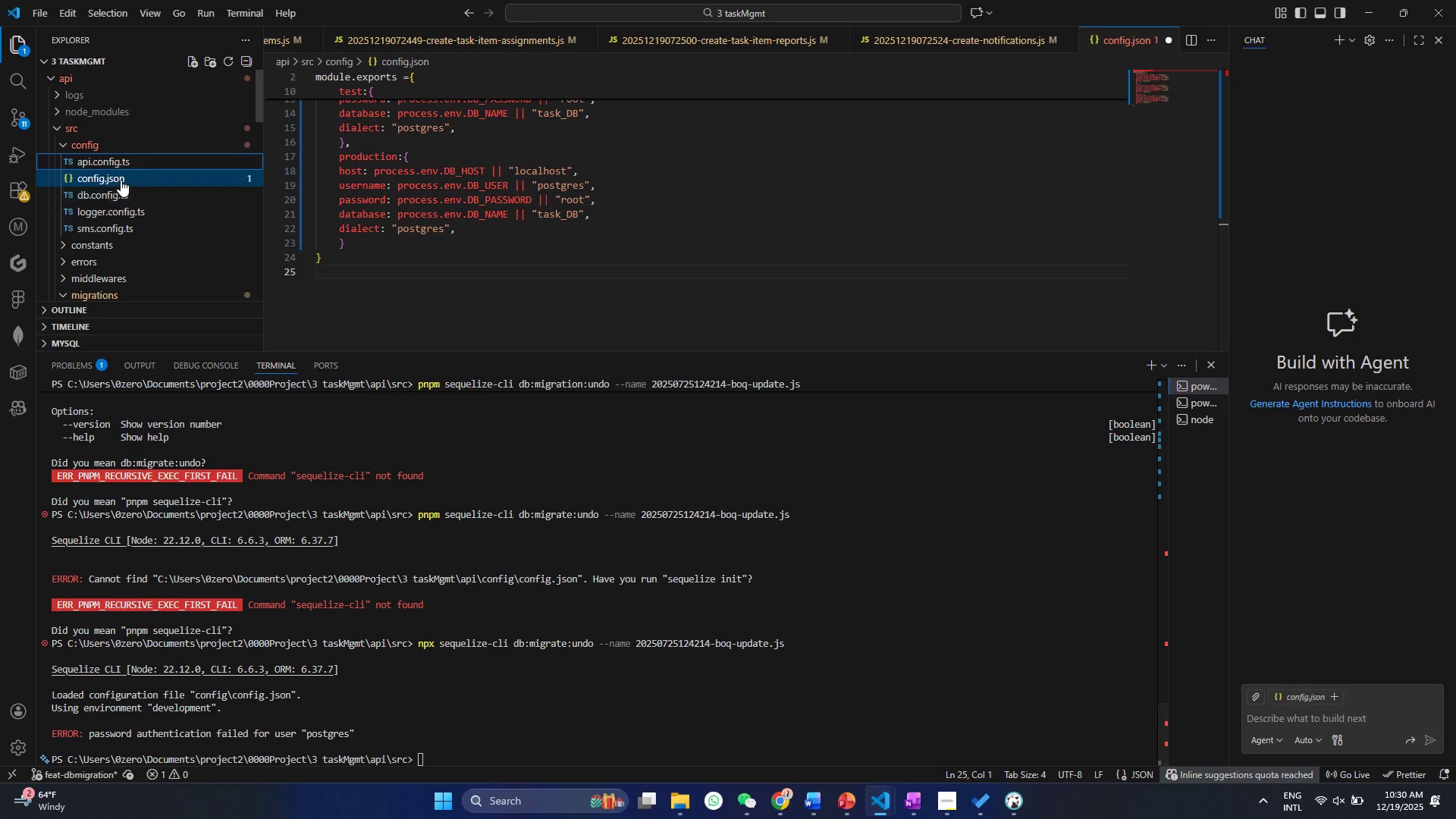 
right_click([121, 180])
 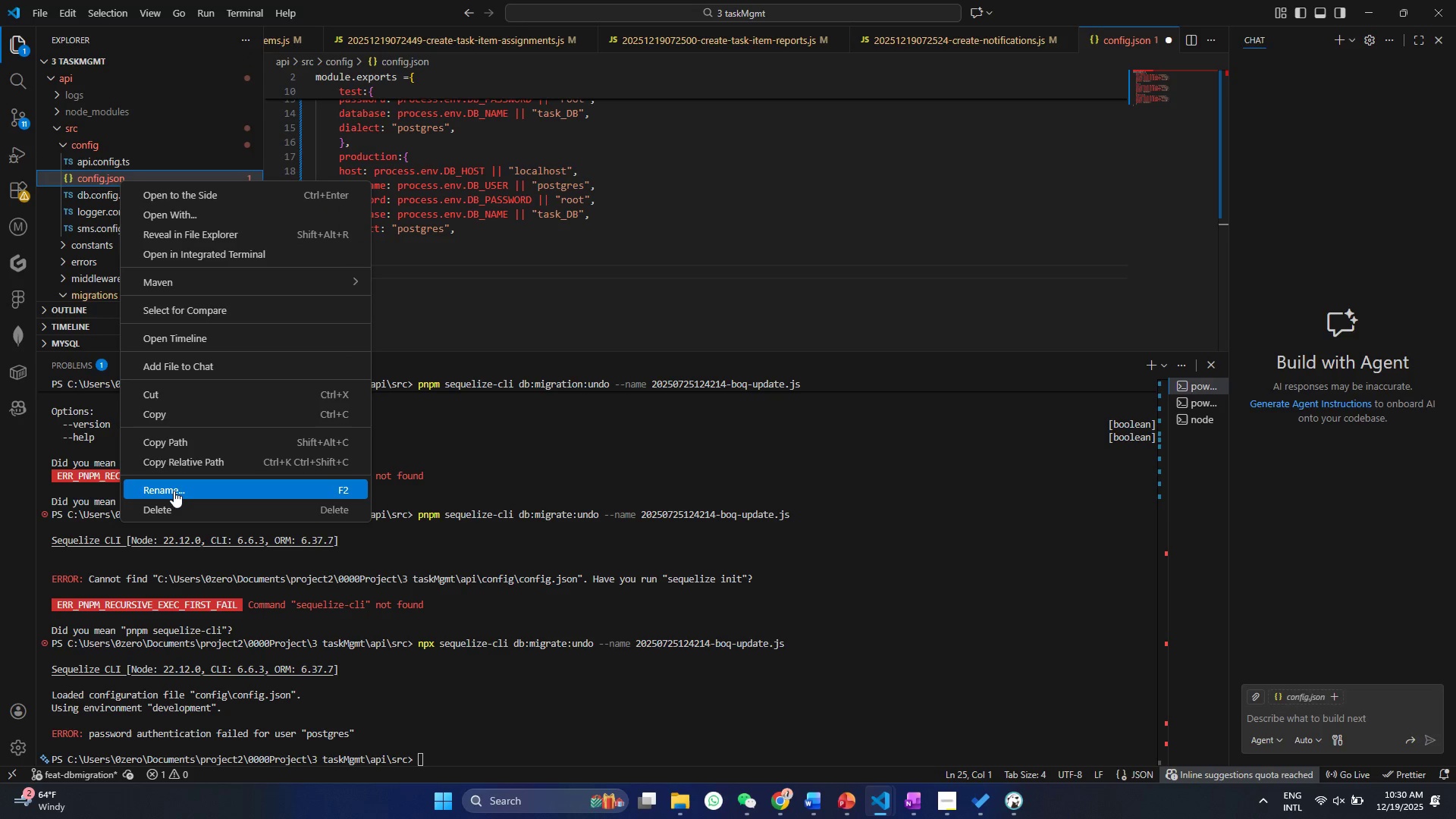 
left_click([174, 490])
 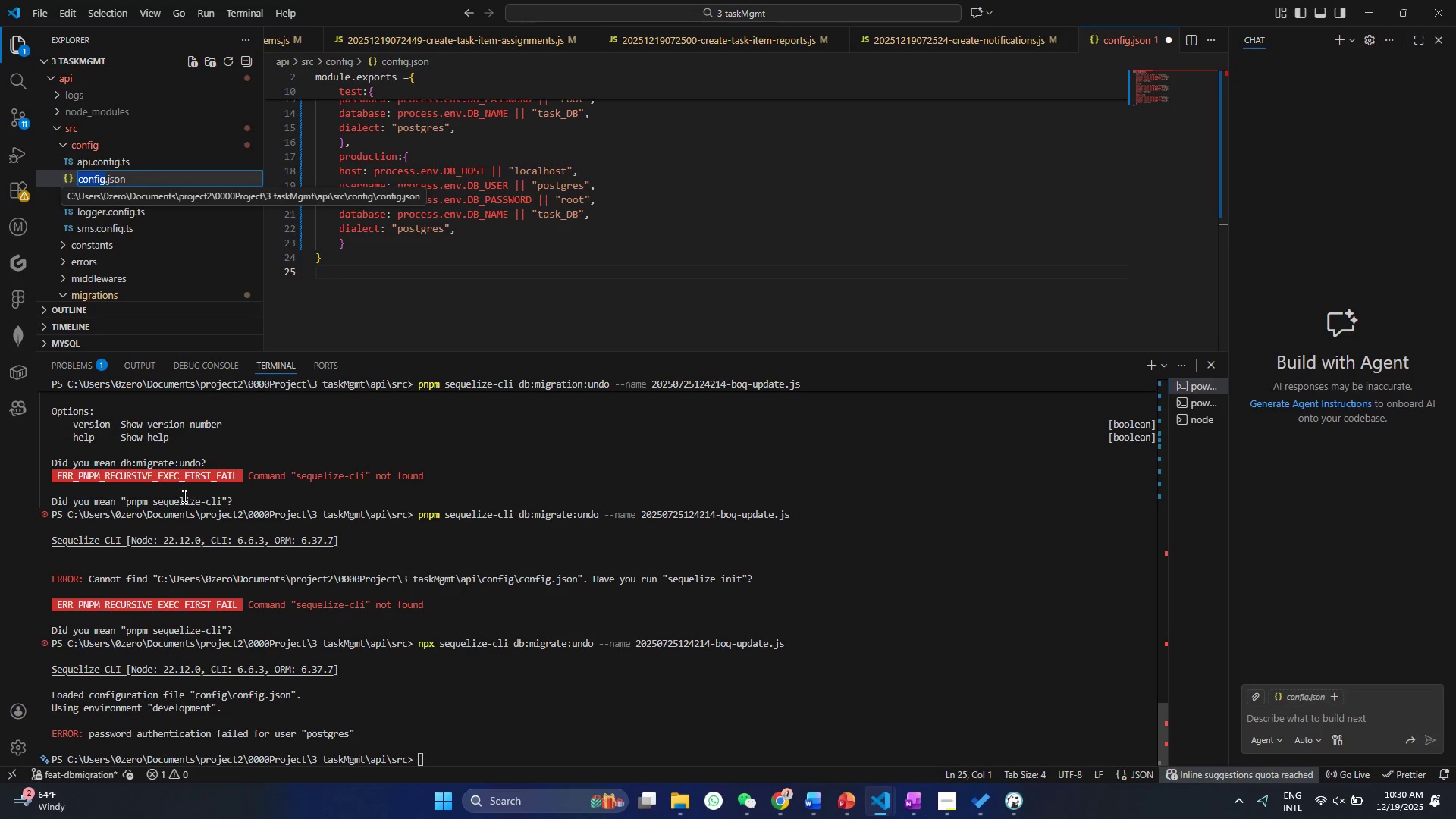 
hold_key(key=ArrowRight, duration=0.7)
 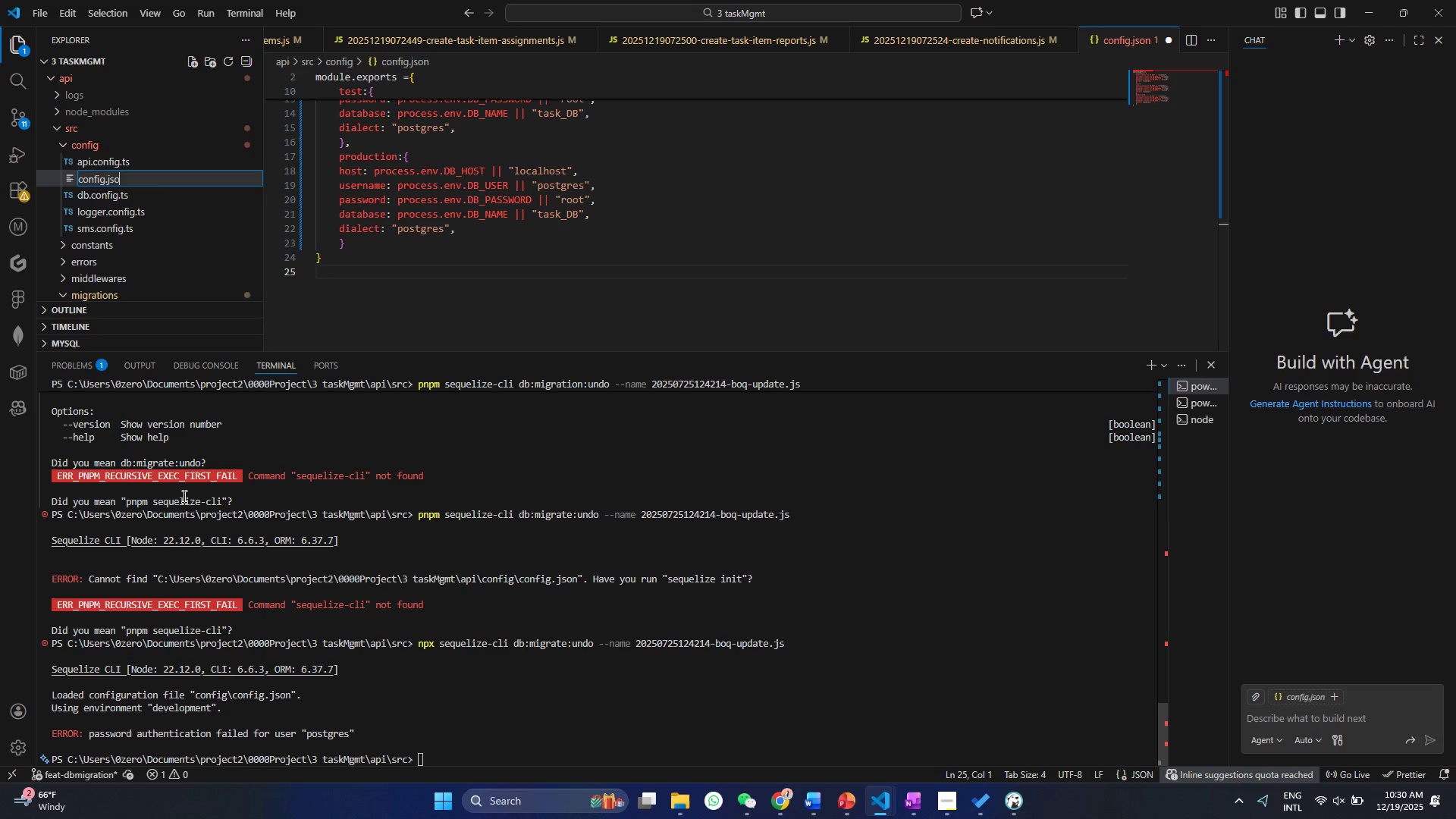 
key(Backspace)
key(Backspace)
key(Backspace)
key(Backspace)
type(cjs)
 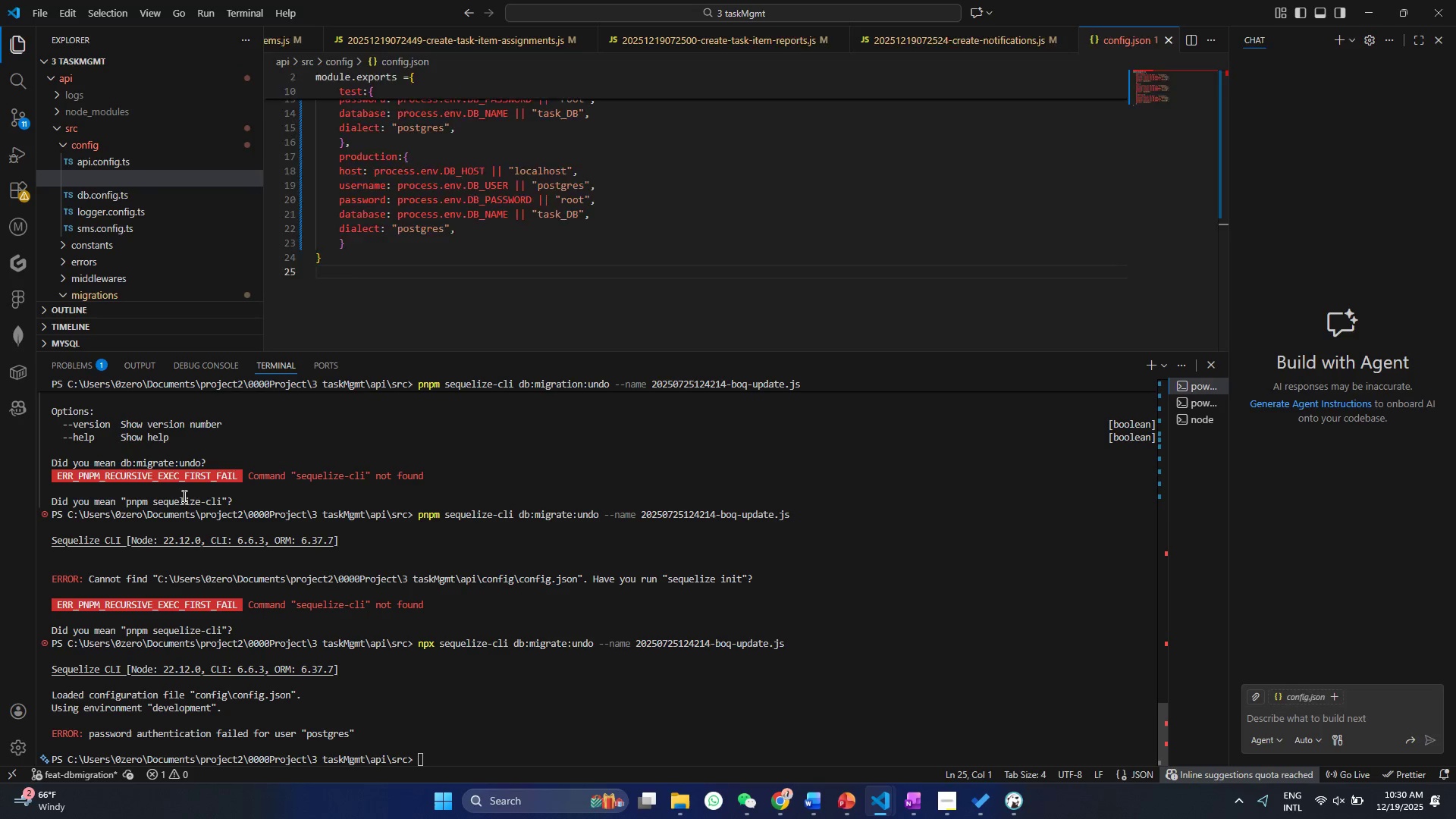 
key(Enter)
 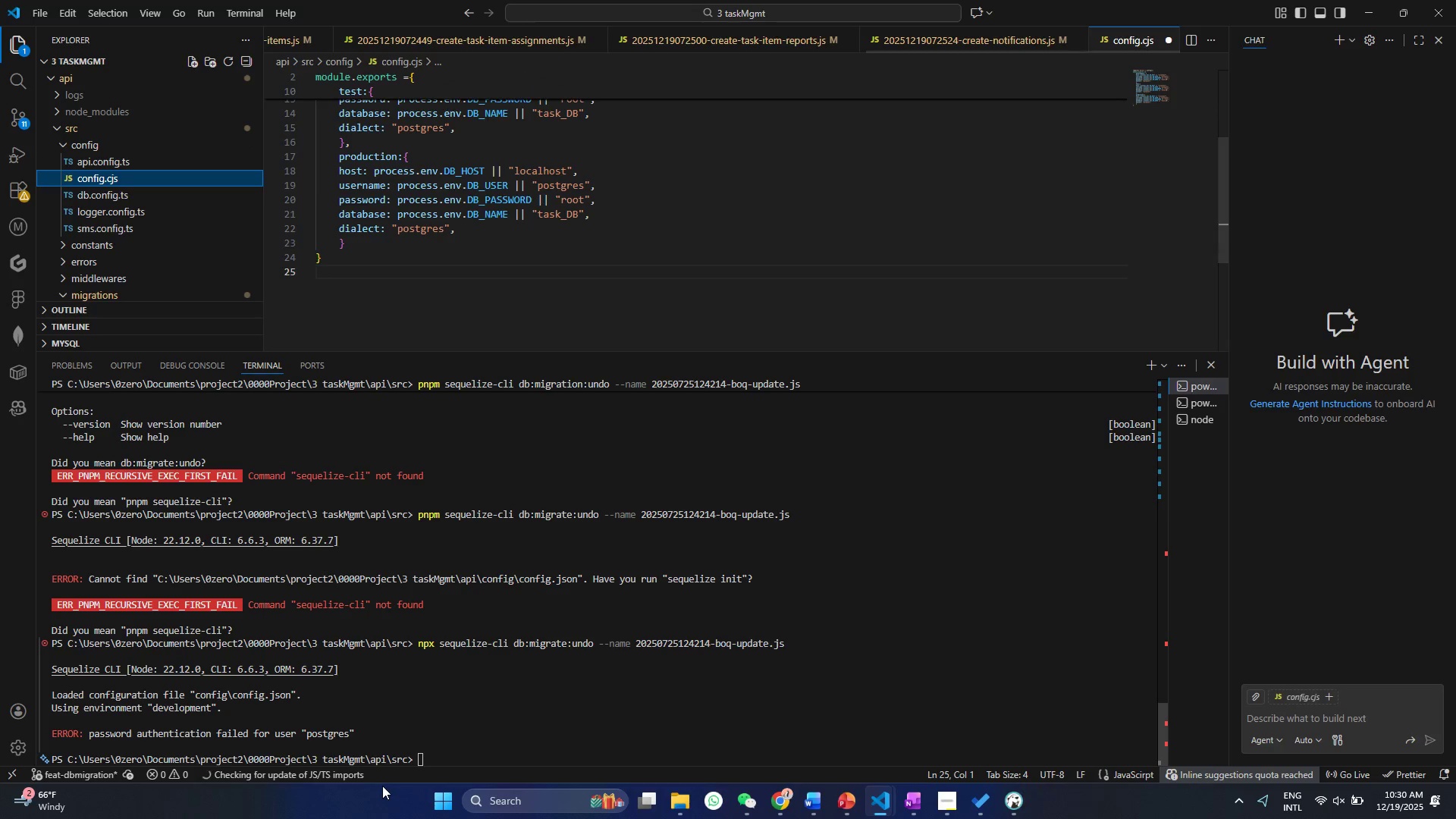 
left_click([439, 733])
 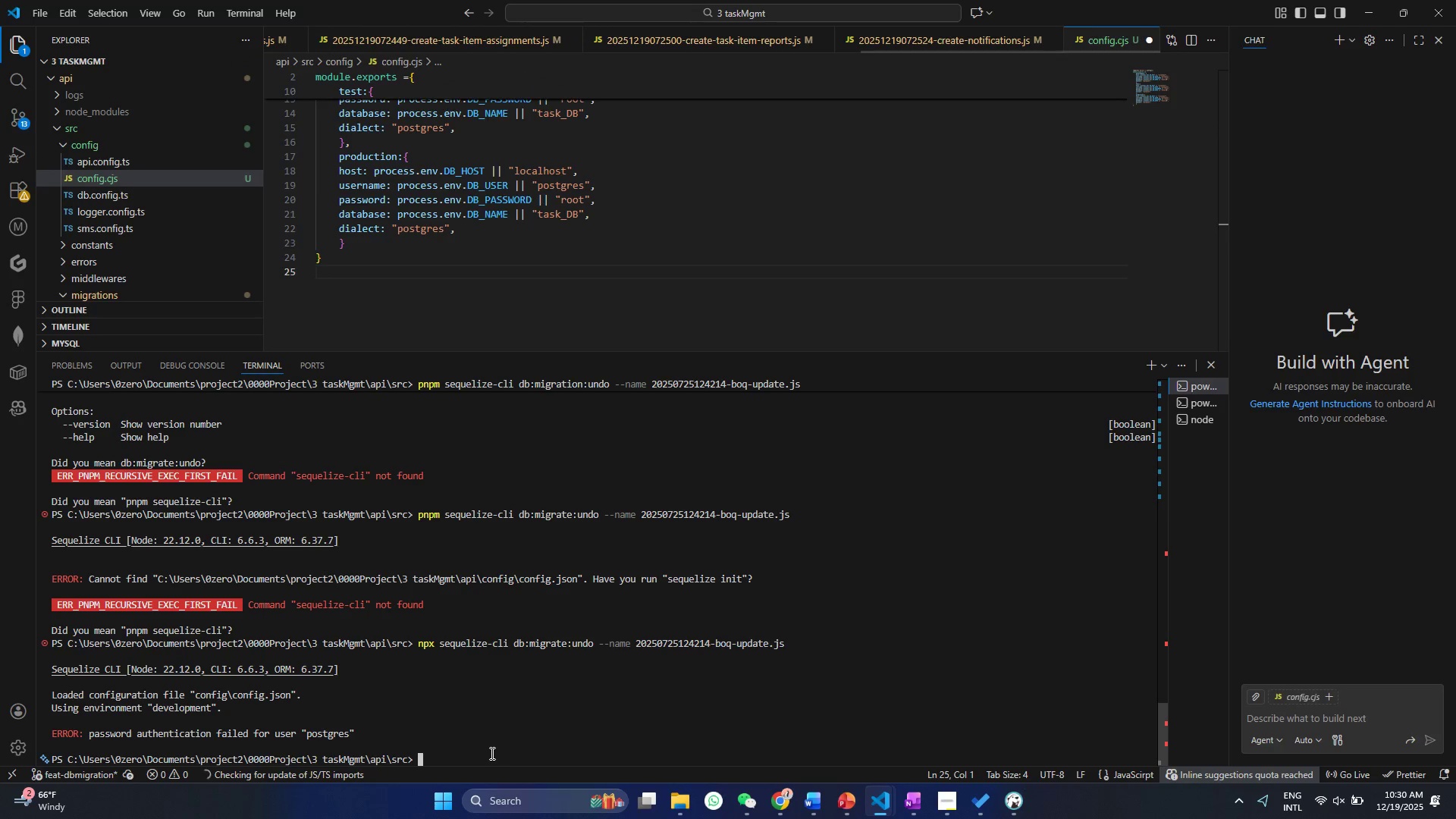 
key(ArrowUp)
 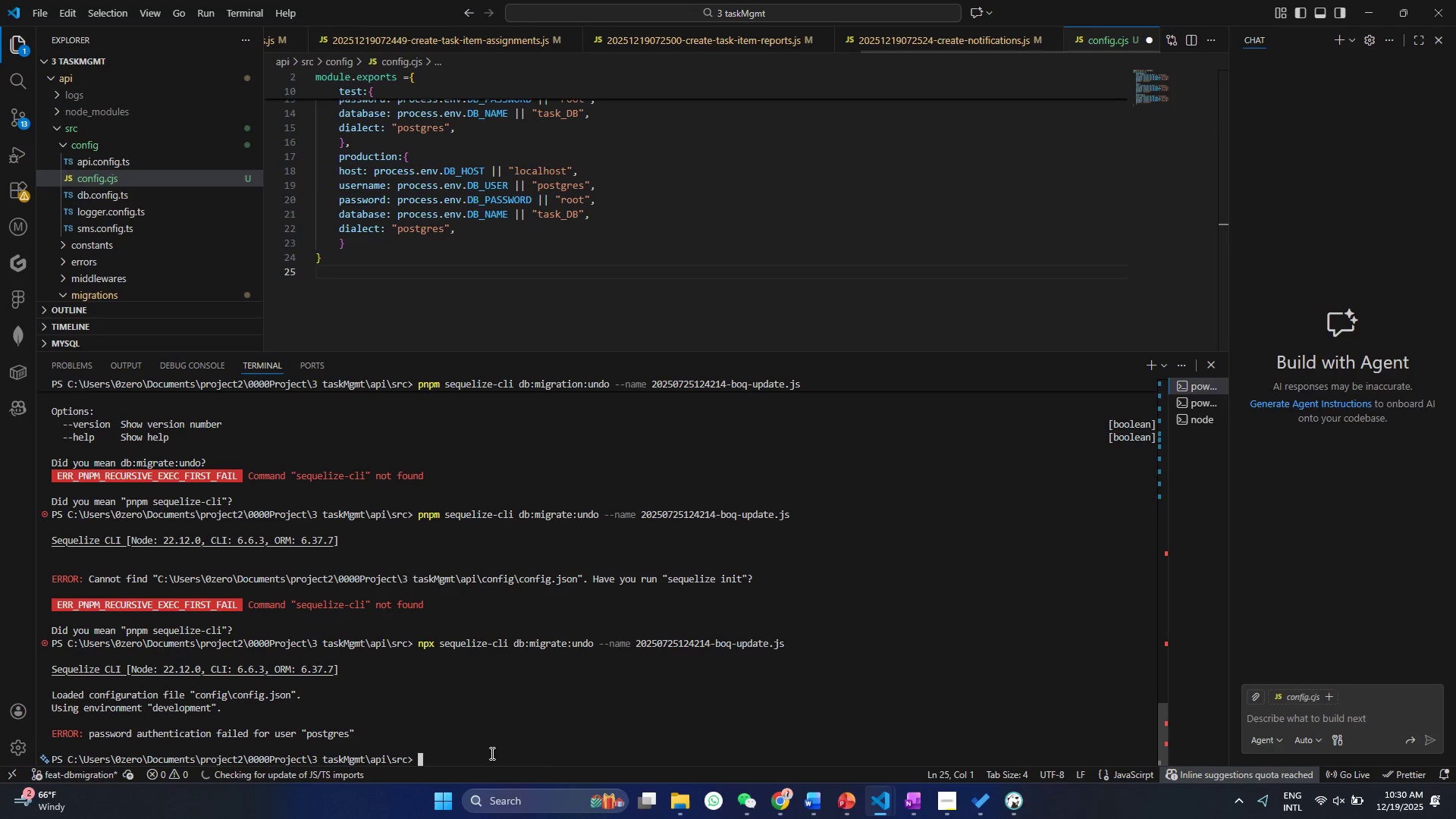 
key(Enter)
 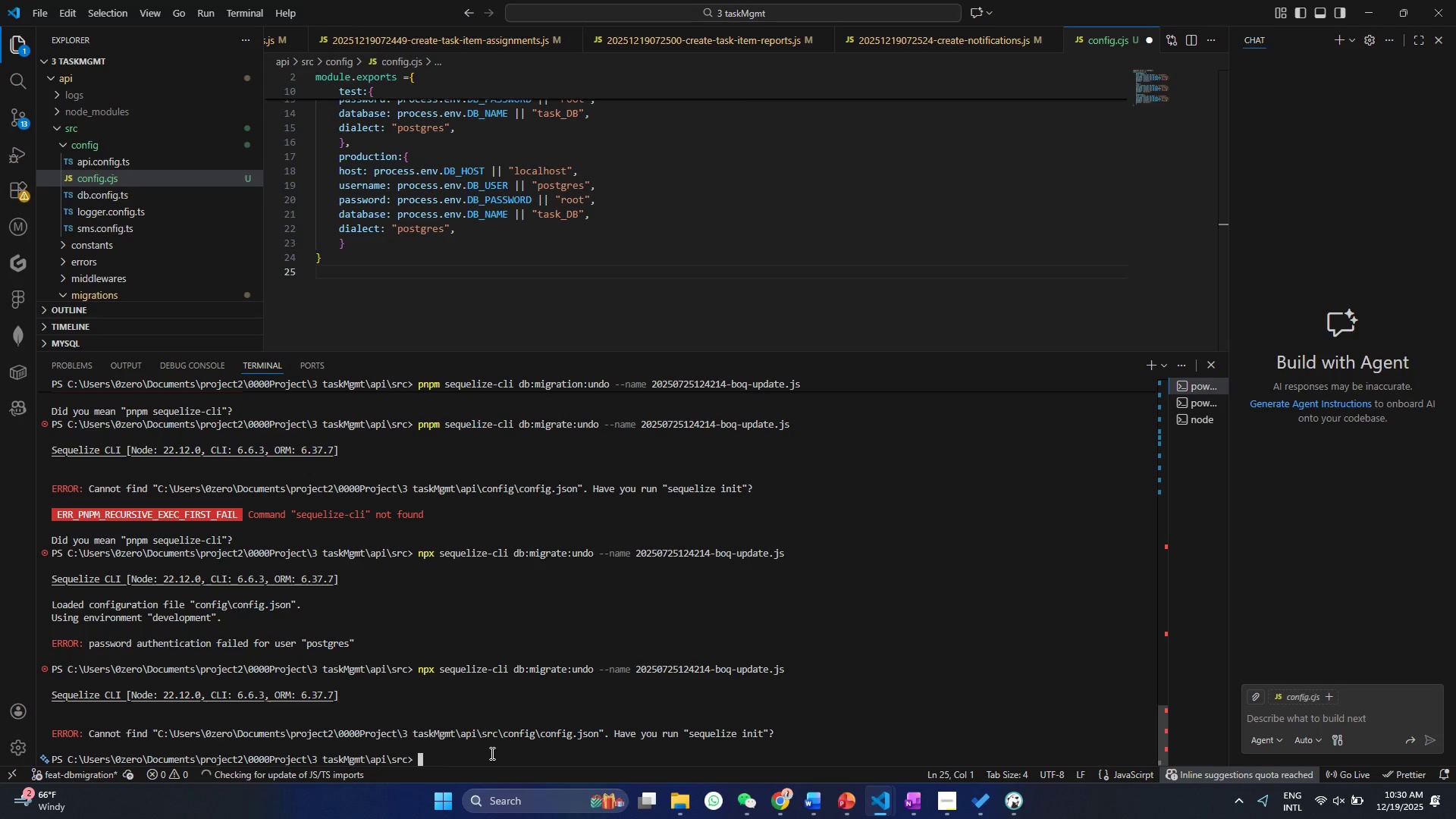 
wait(8.45)
 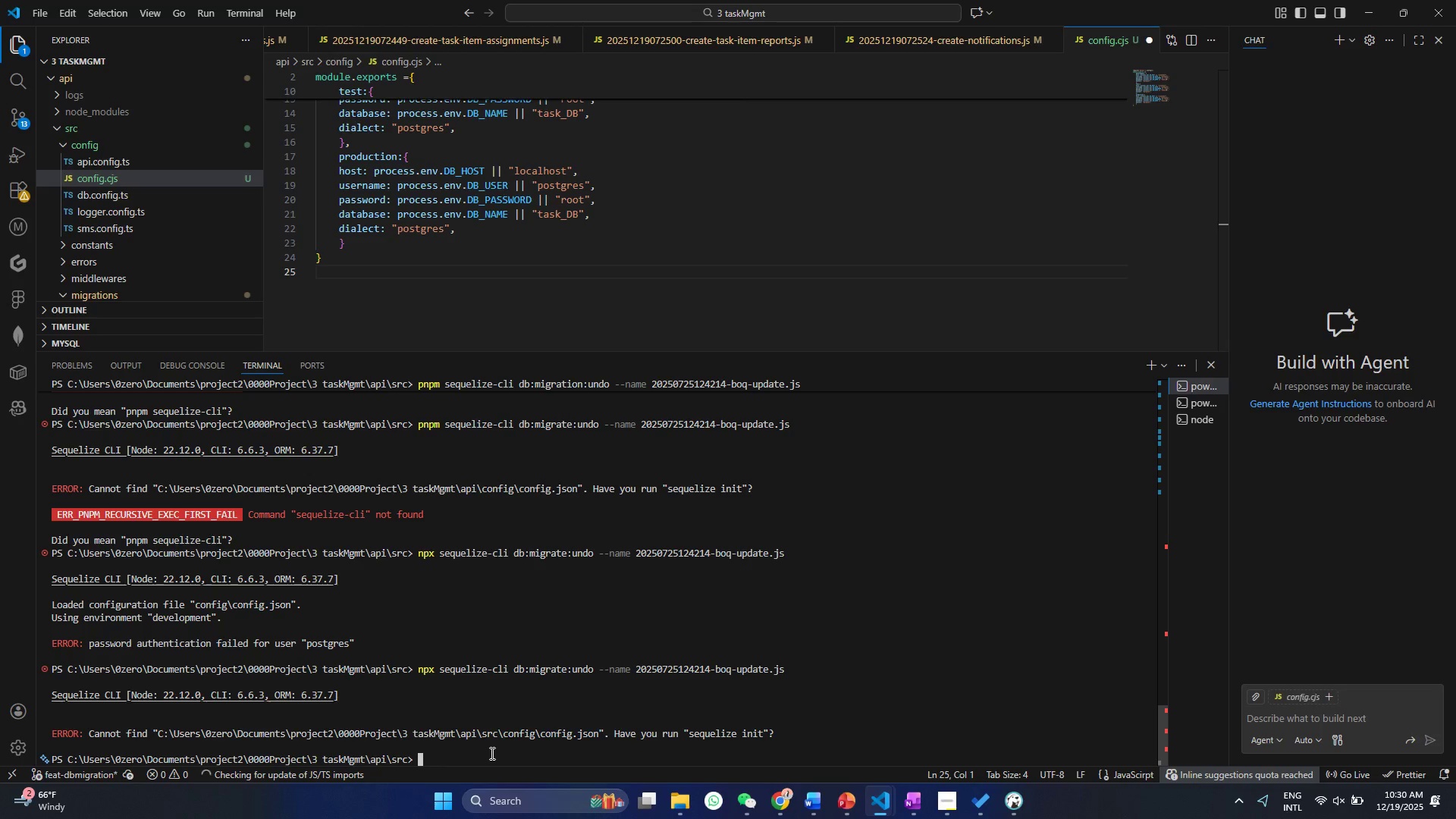 
key(ArrowUp)
 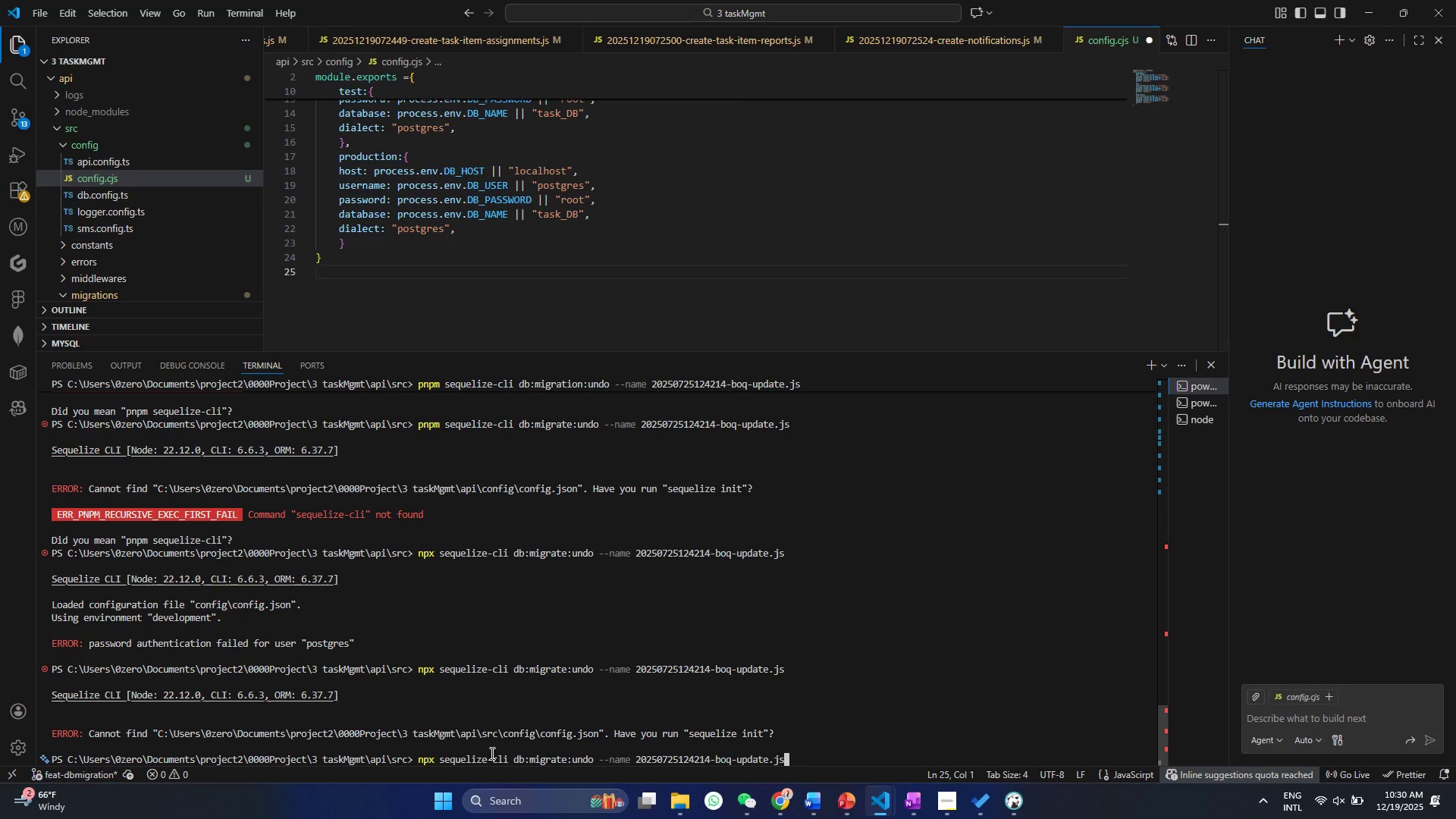 
key(ArrowDown)
 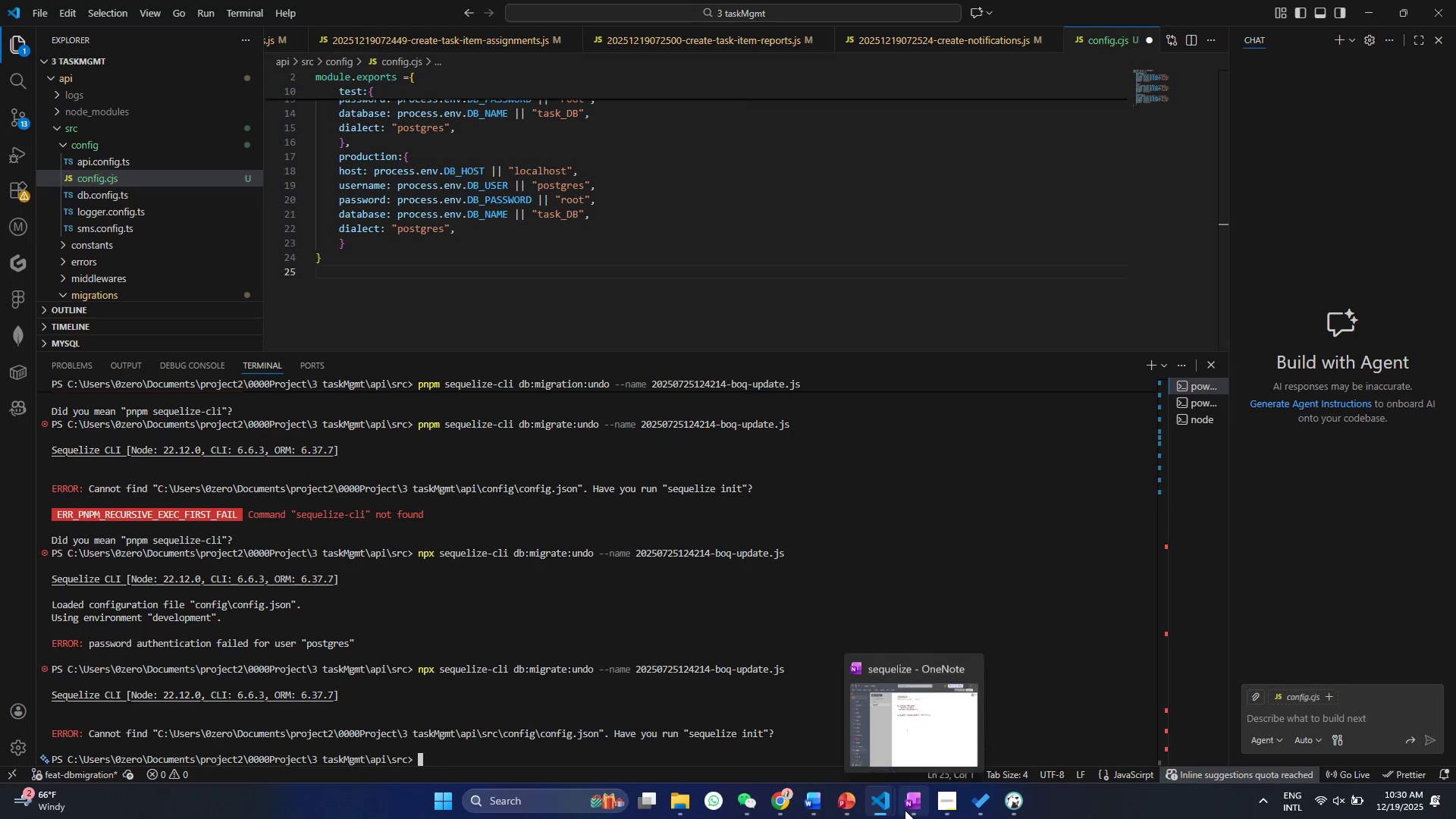 
left_click([903, 748])
 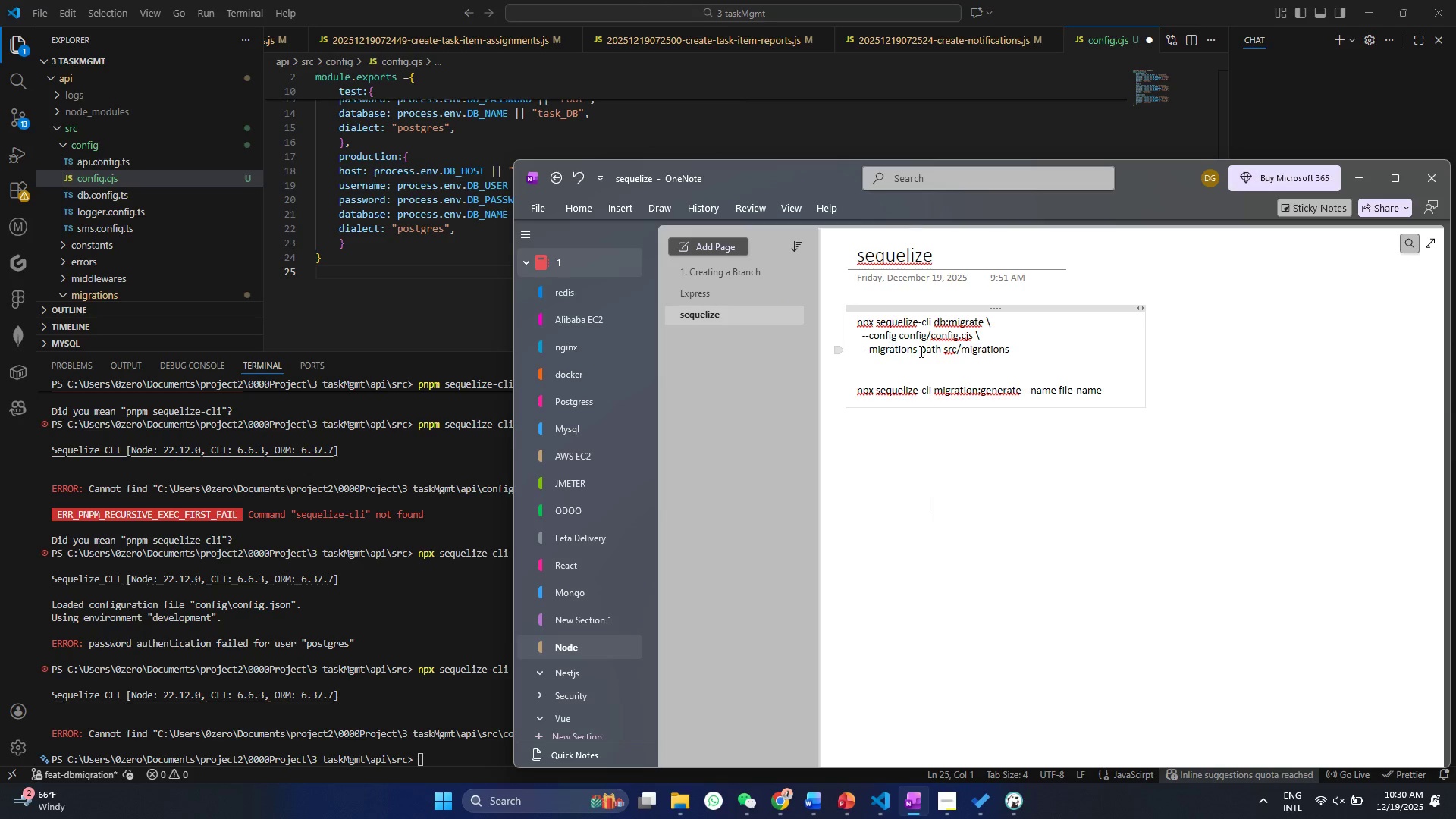 
left_click([944, 352])
 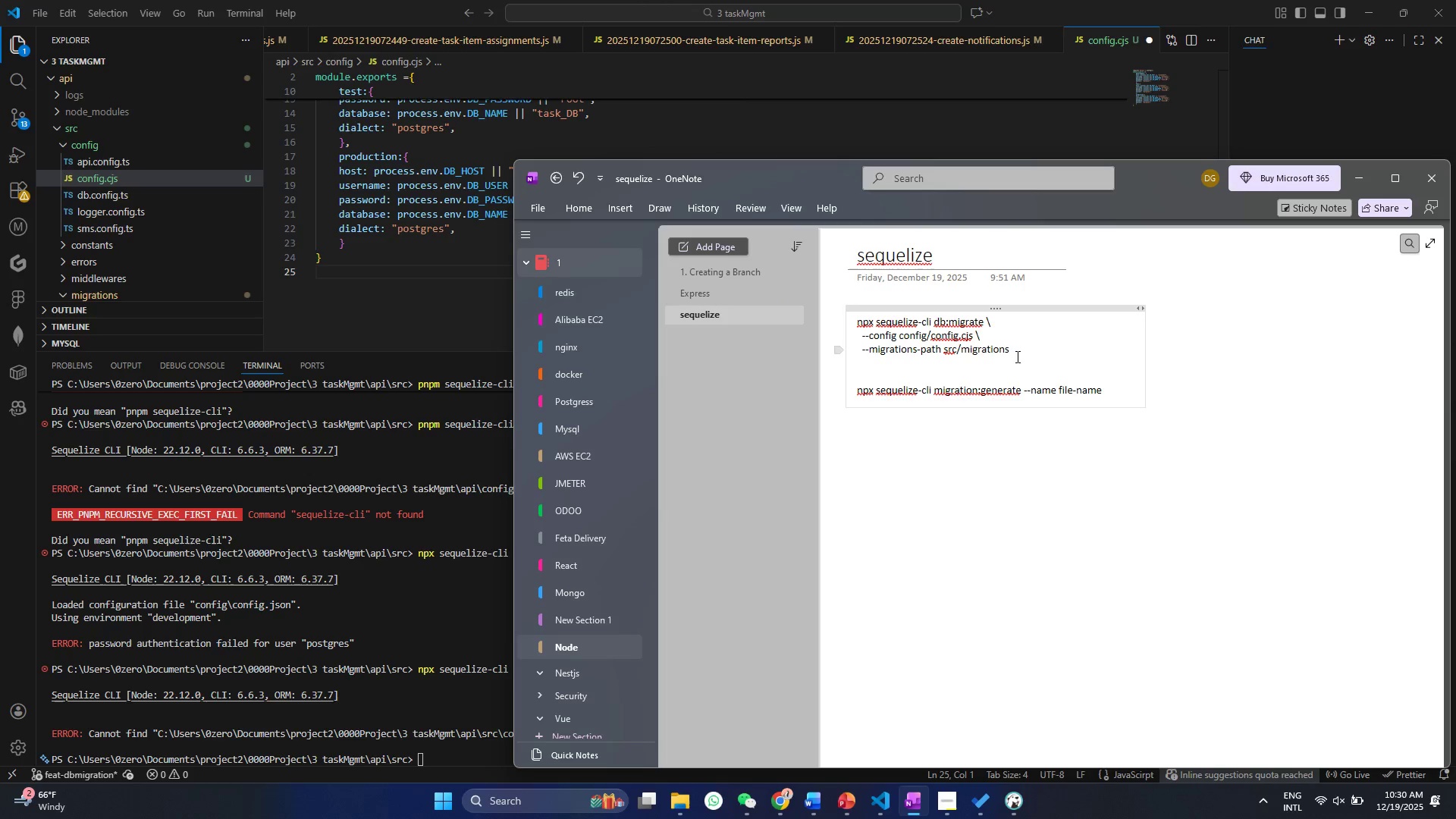 
left_click_drag(start_coordinate=[1026, 358], to_coordinate=[833, 320])
 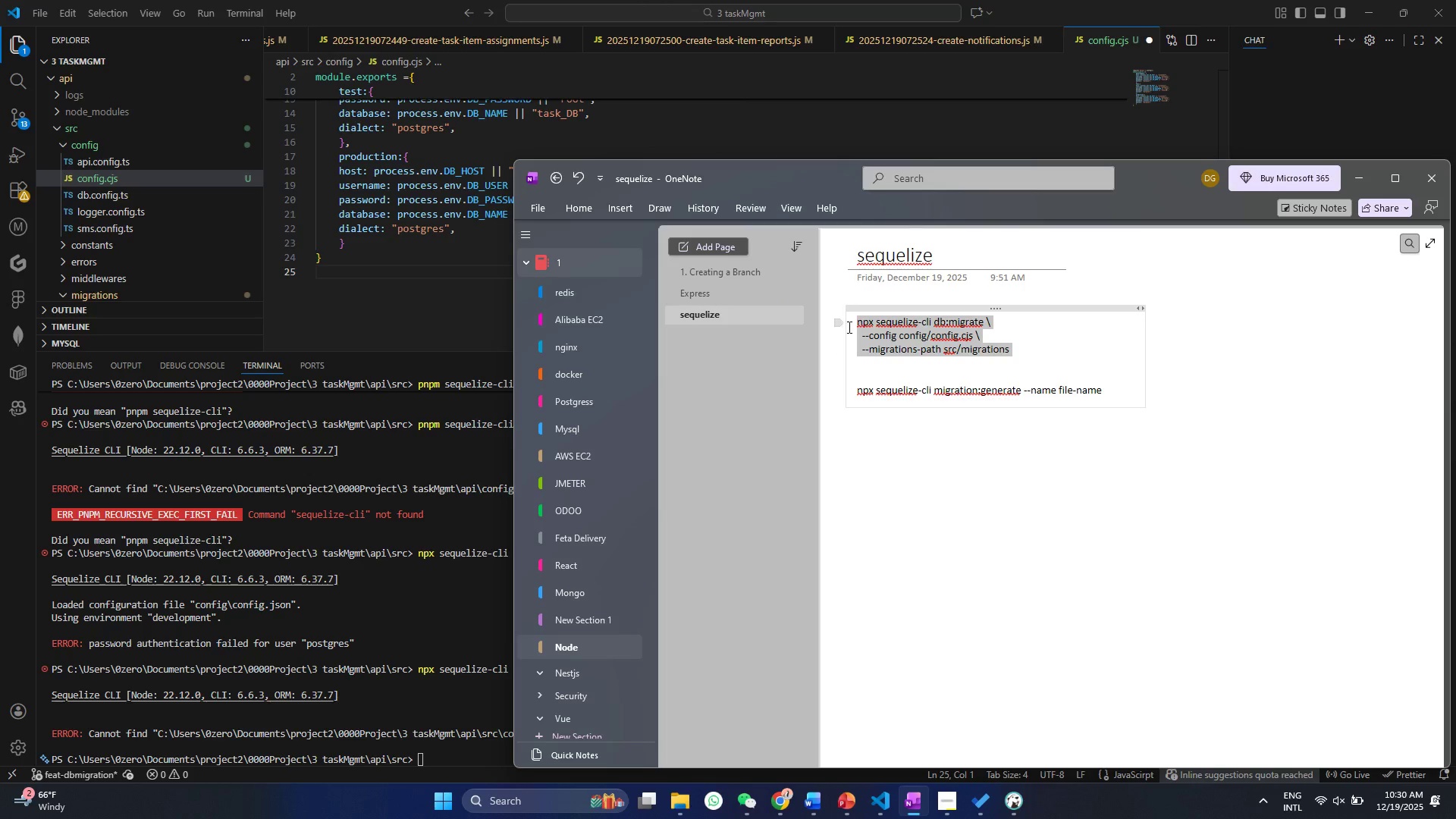 
key(Control+ControlLeft)
 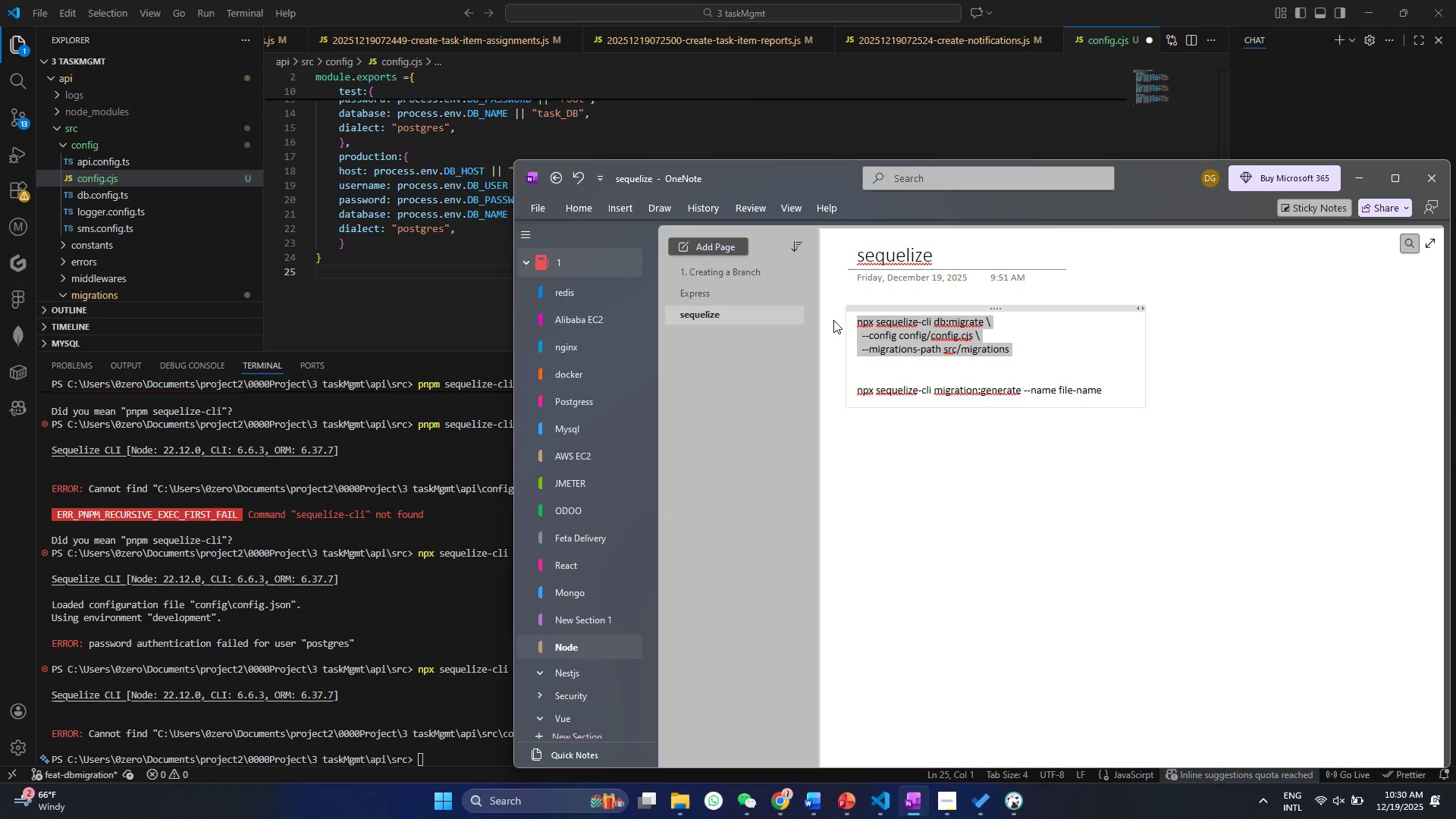 
key(Control+C)
 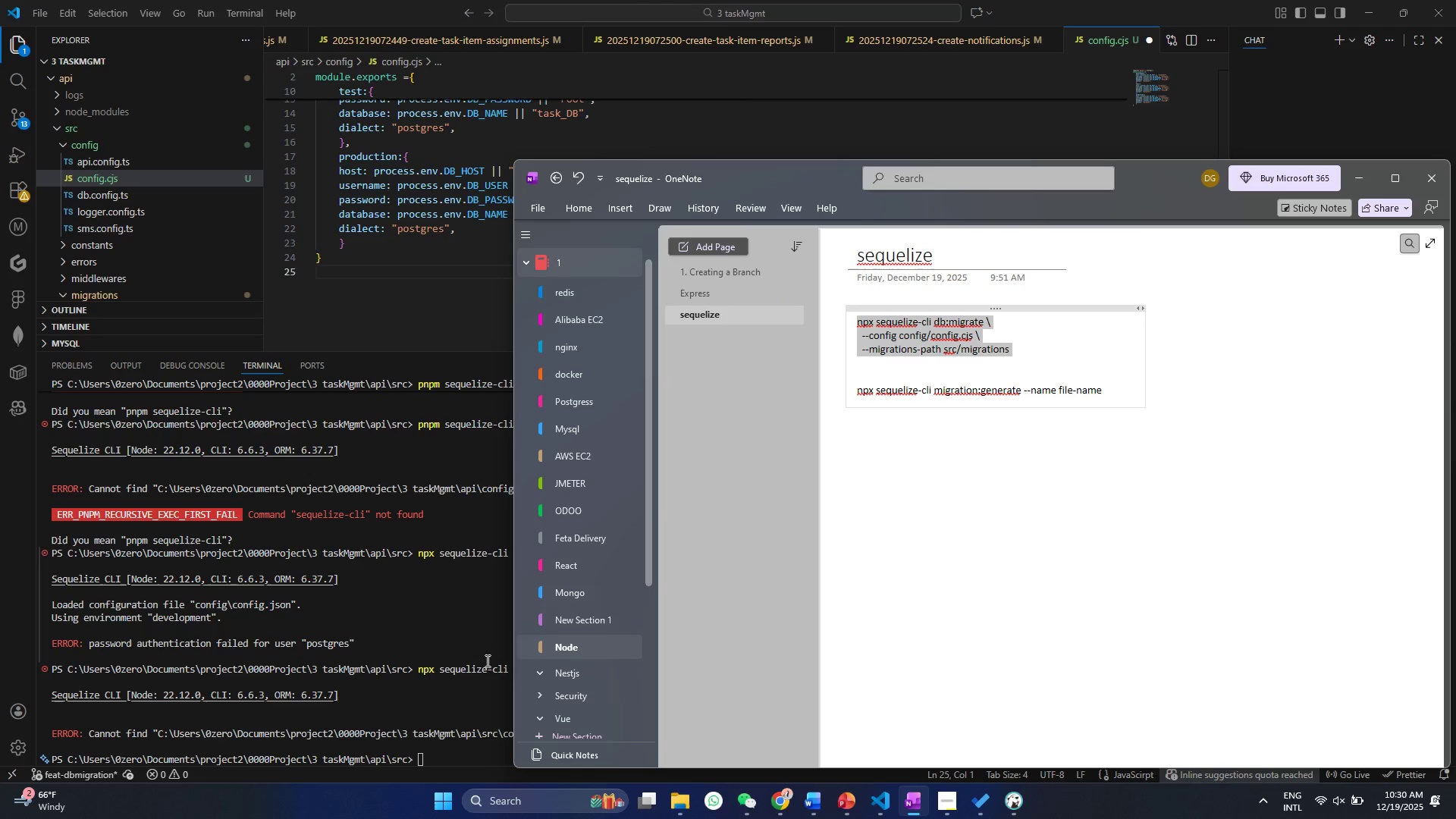 
left_click([460, 687])
 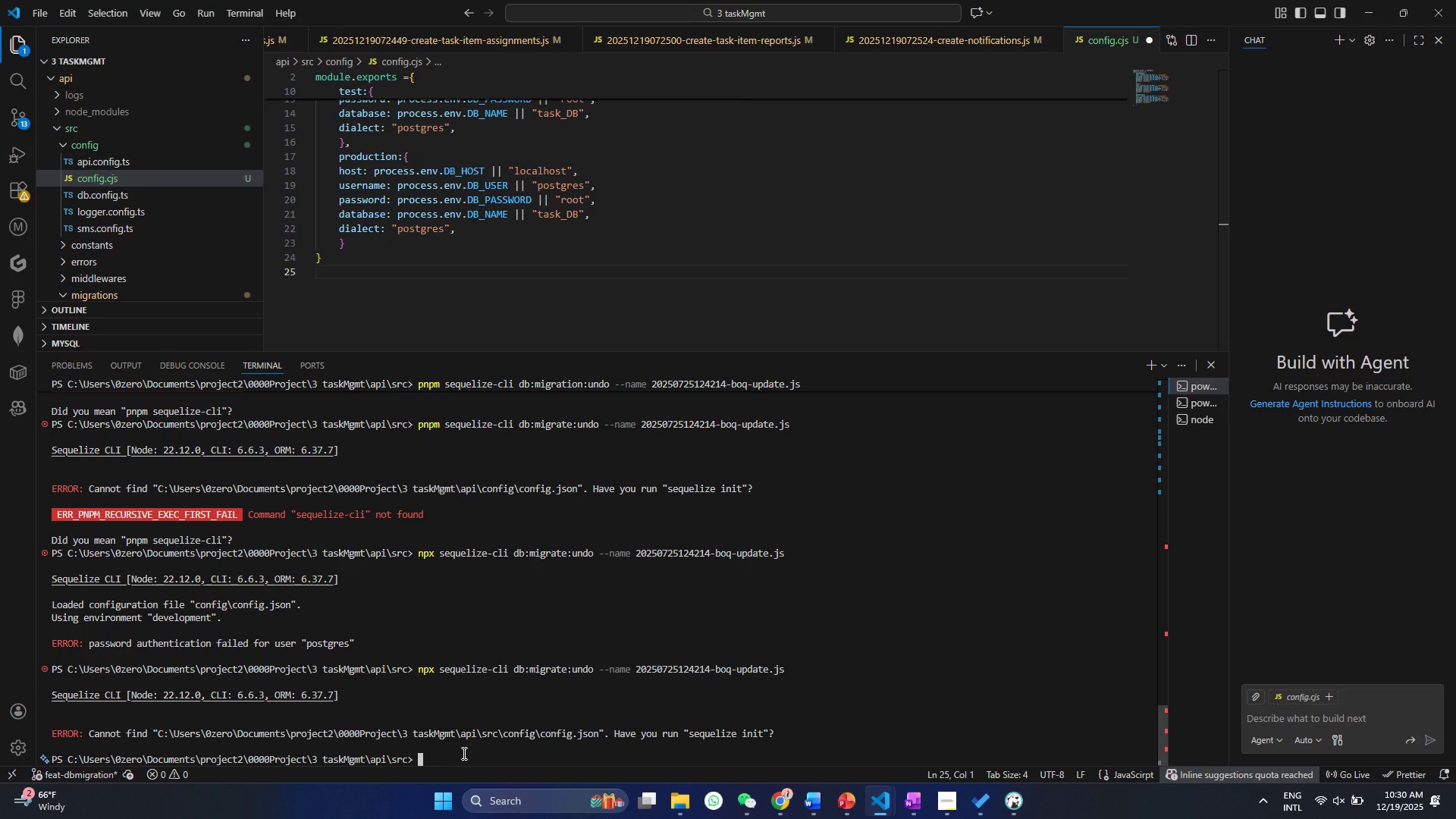 
right_click([464, 755])
 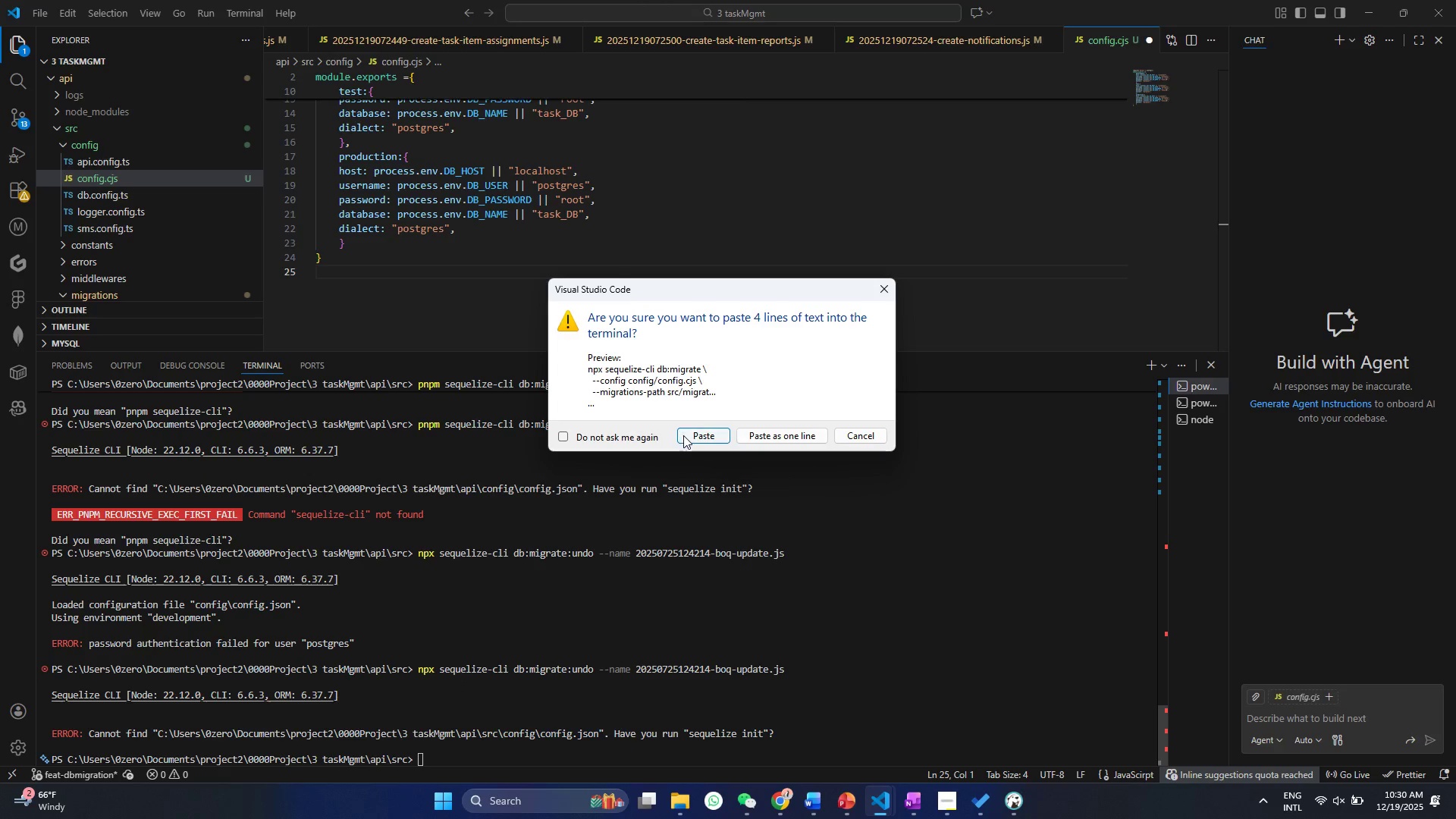 
left_click([683, 435])
 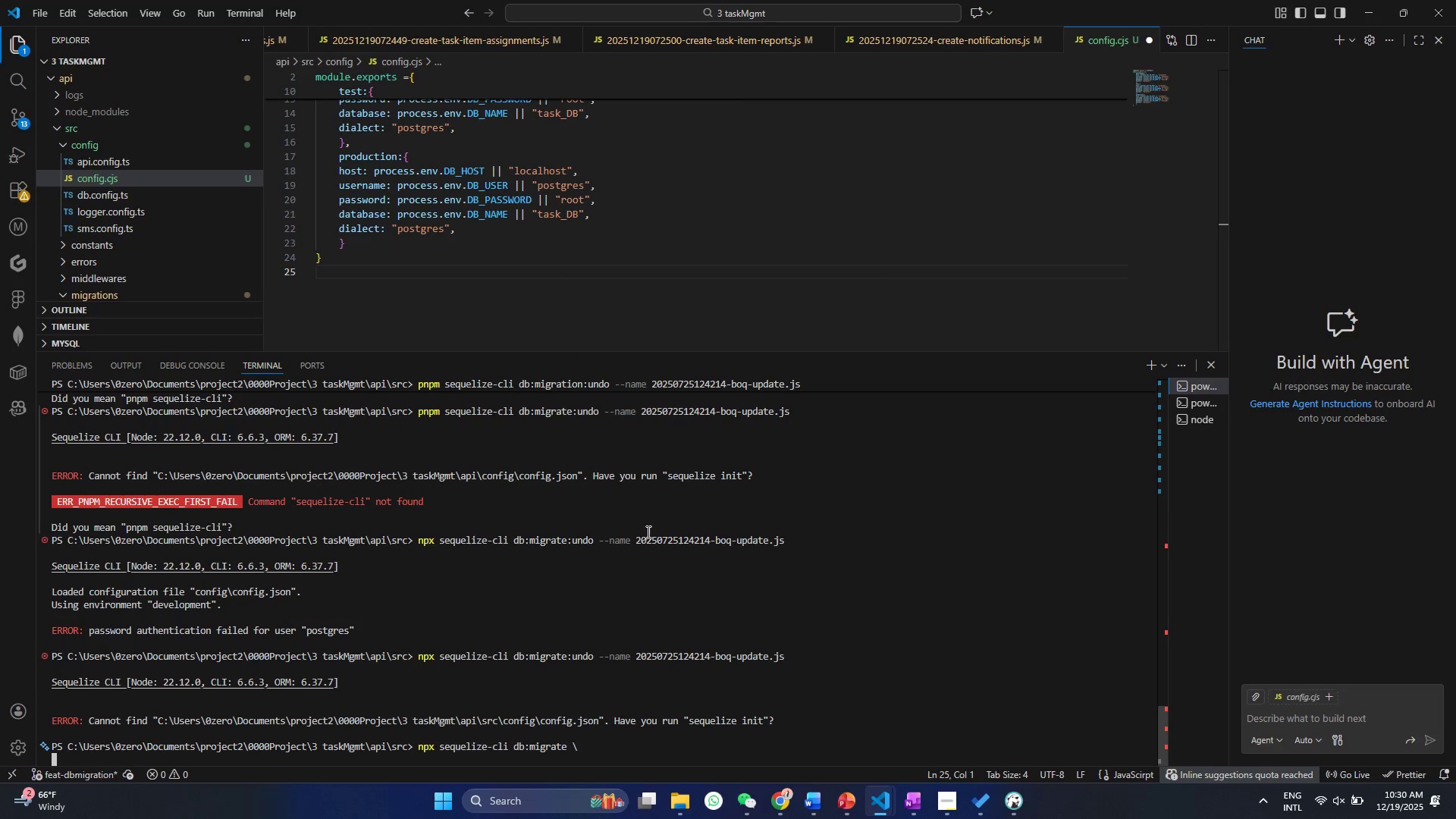 
scroll: coordinate [635, 571], scroll_direction: down, amount: 4.0
 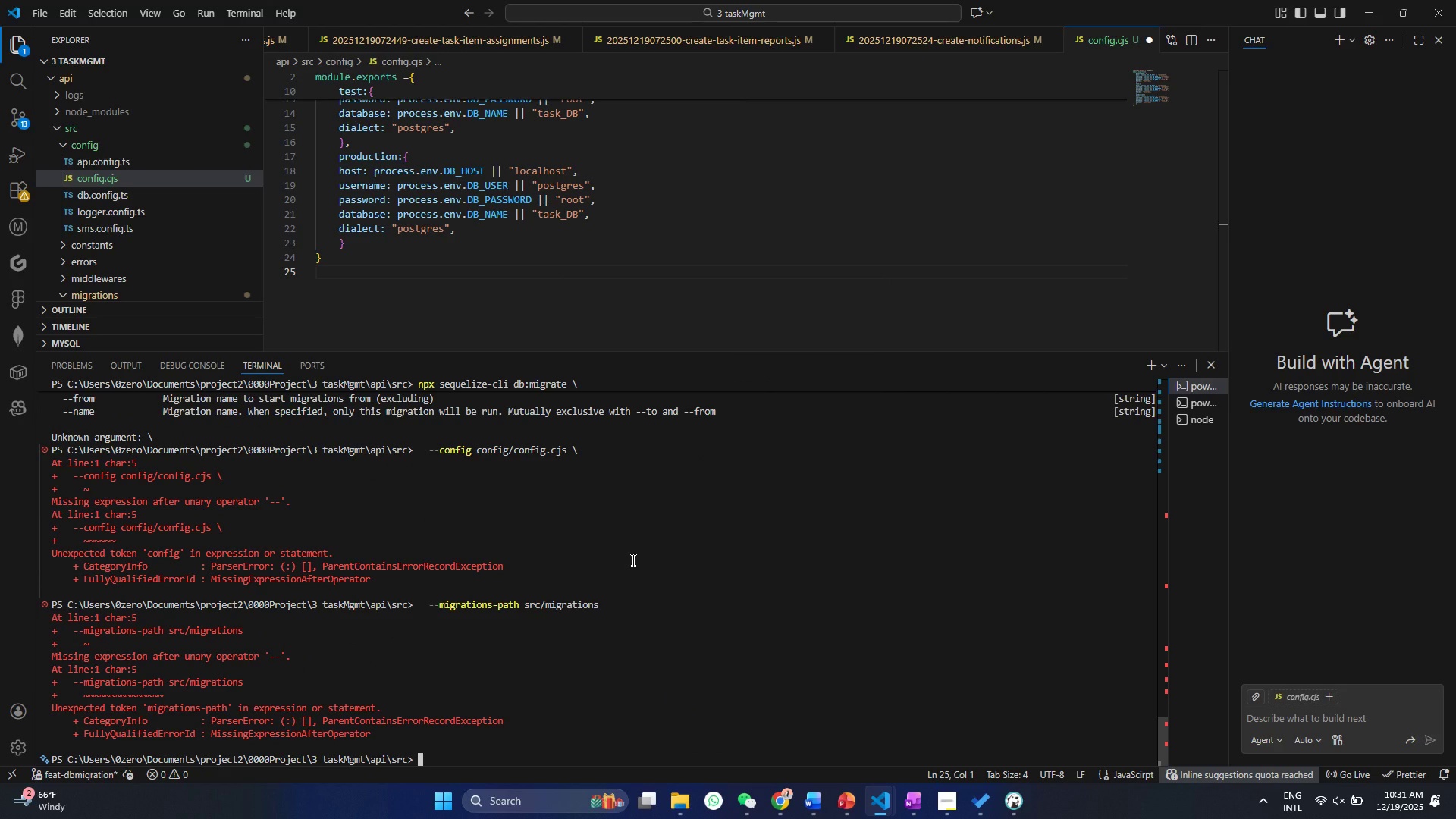 
key(ArrowUp)
 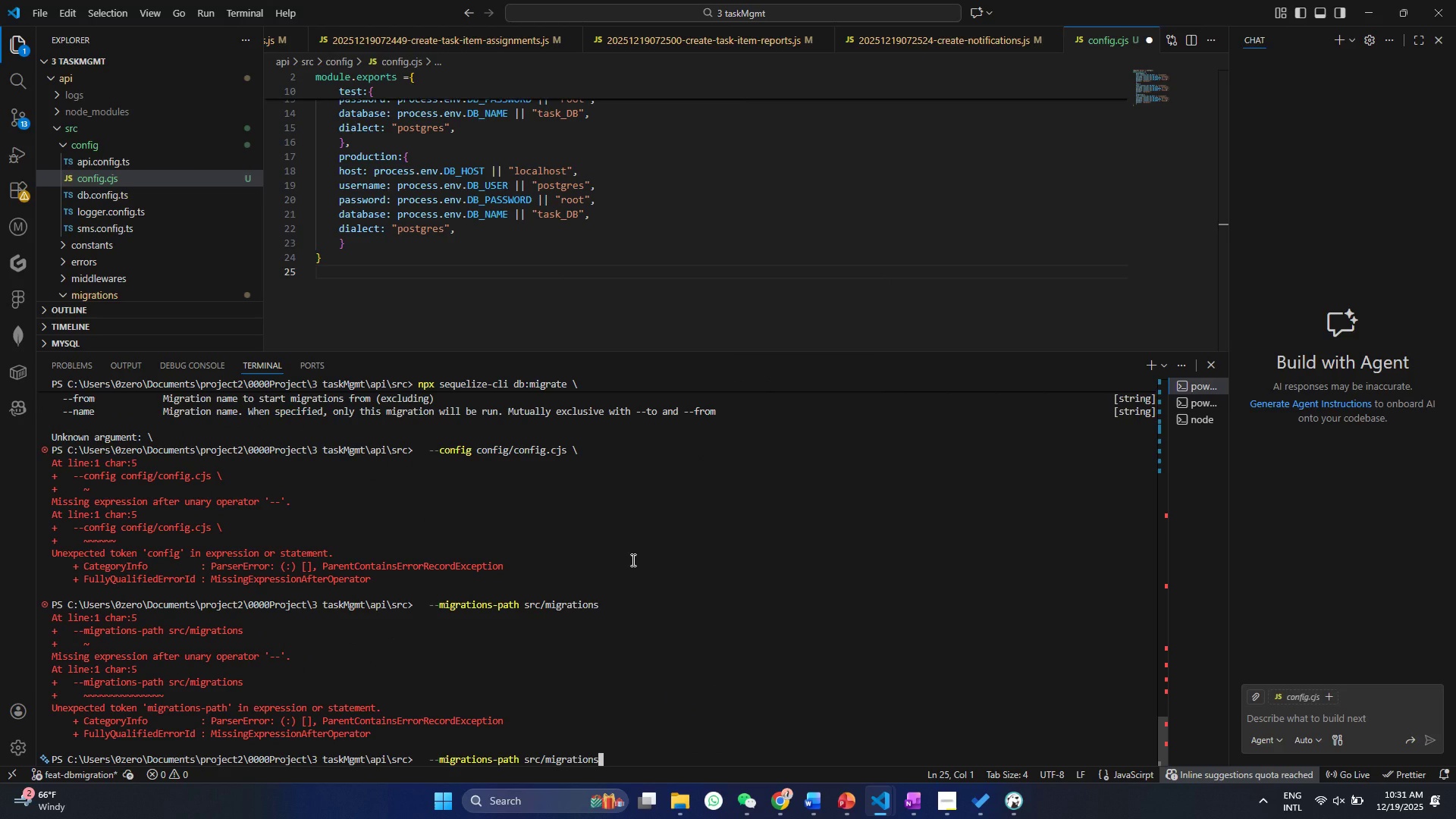 
key(ArrowDown)
 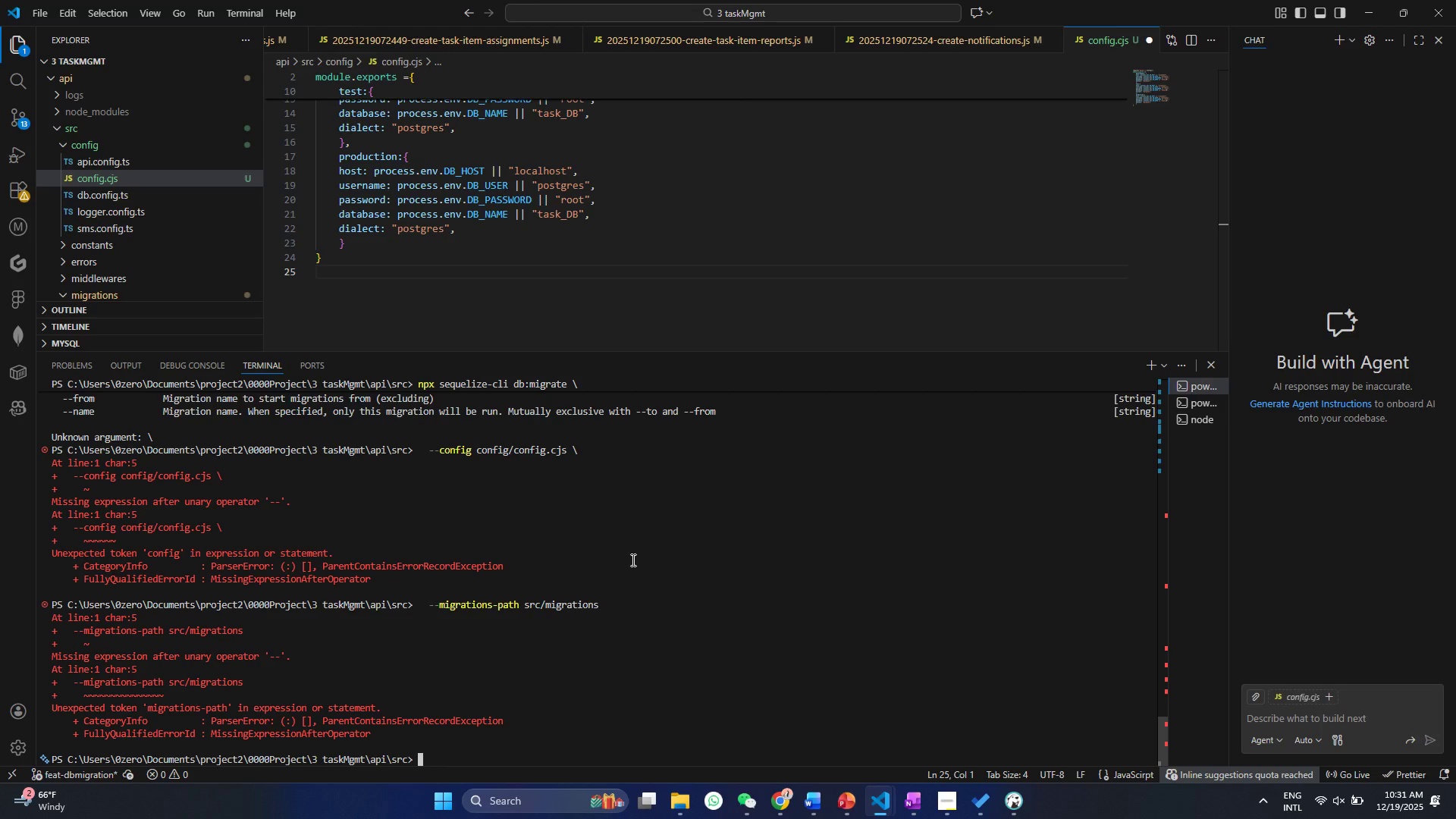 
key(ArrowDown)
 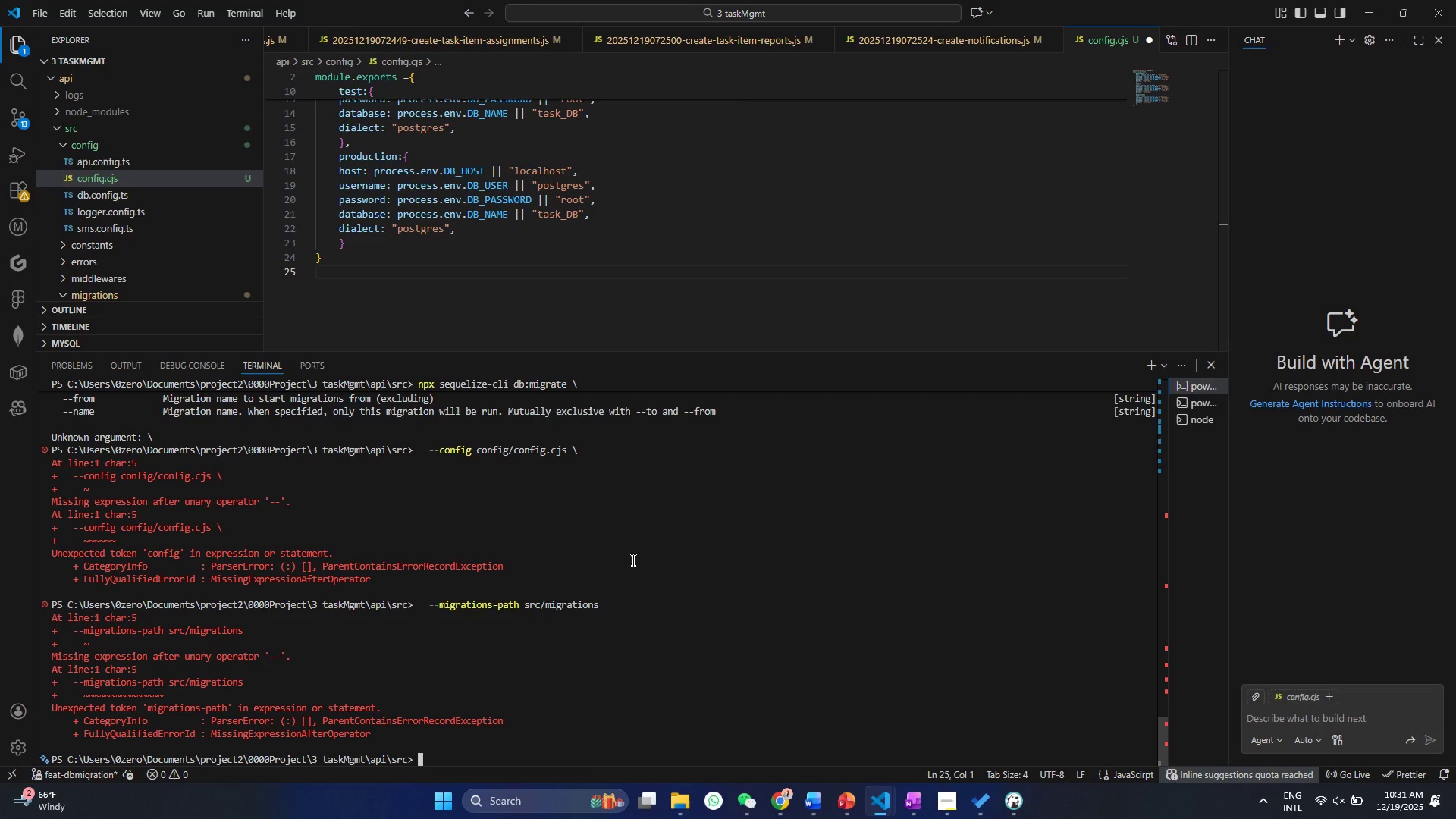 
key(ArrowUp)
 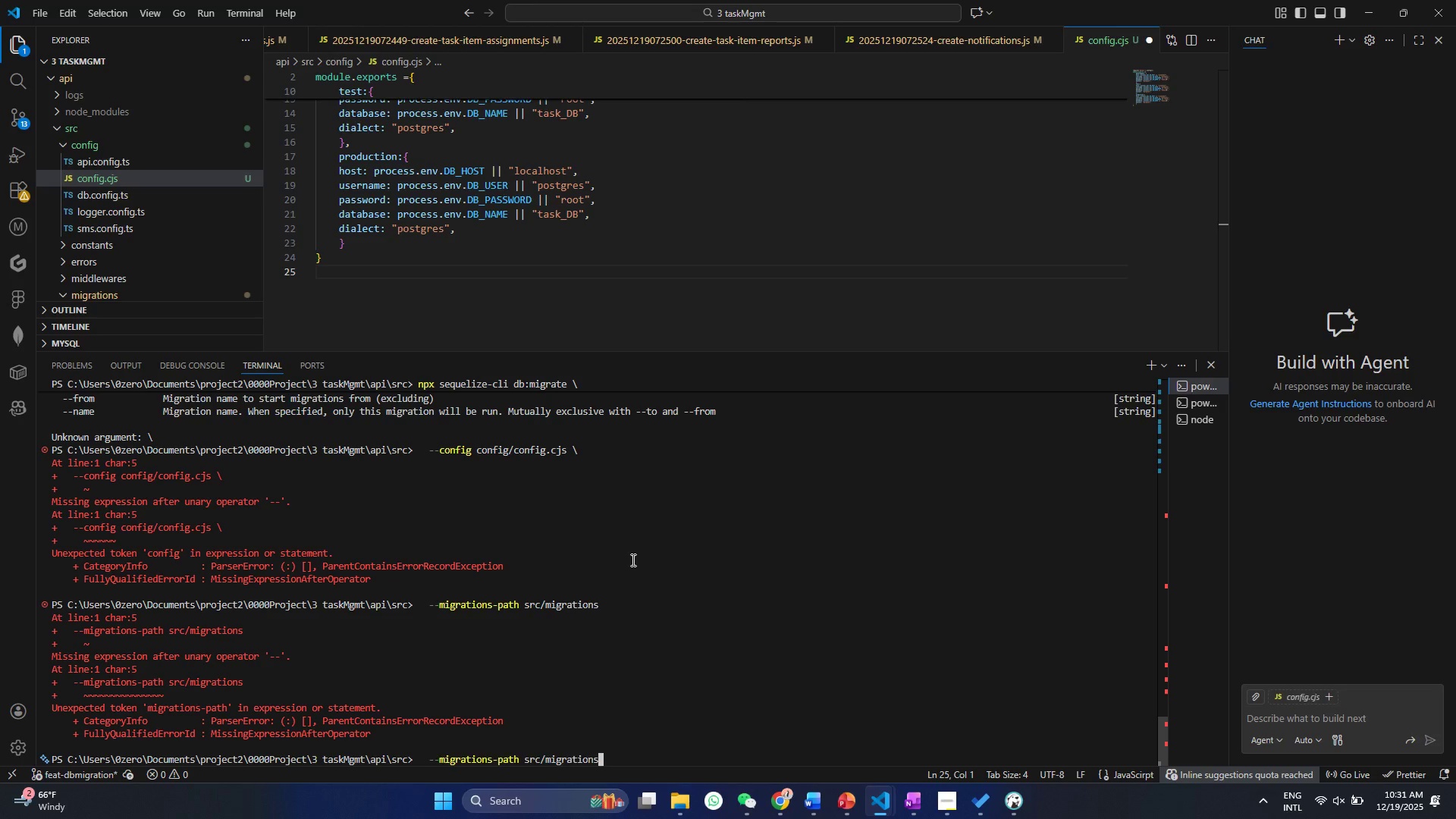 
key(ArrowUp)
 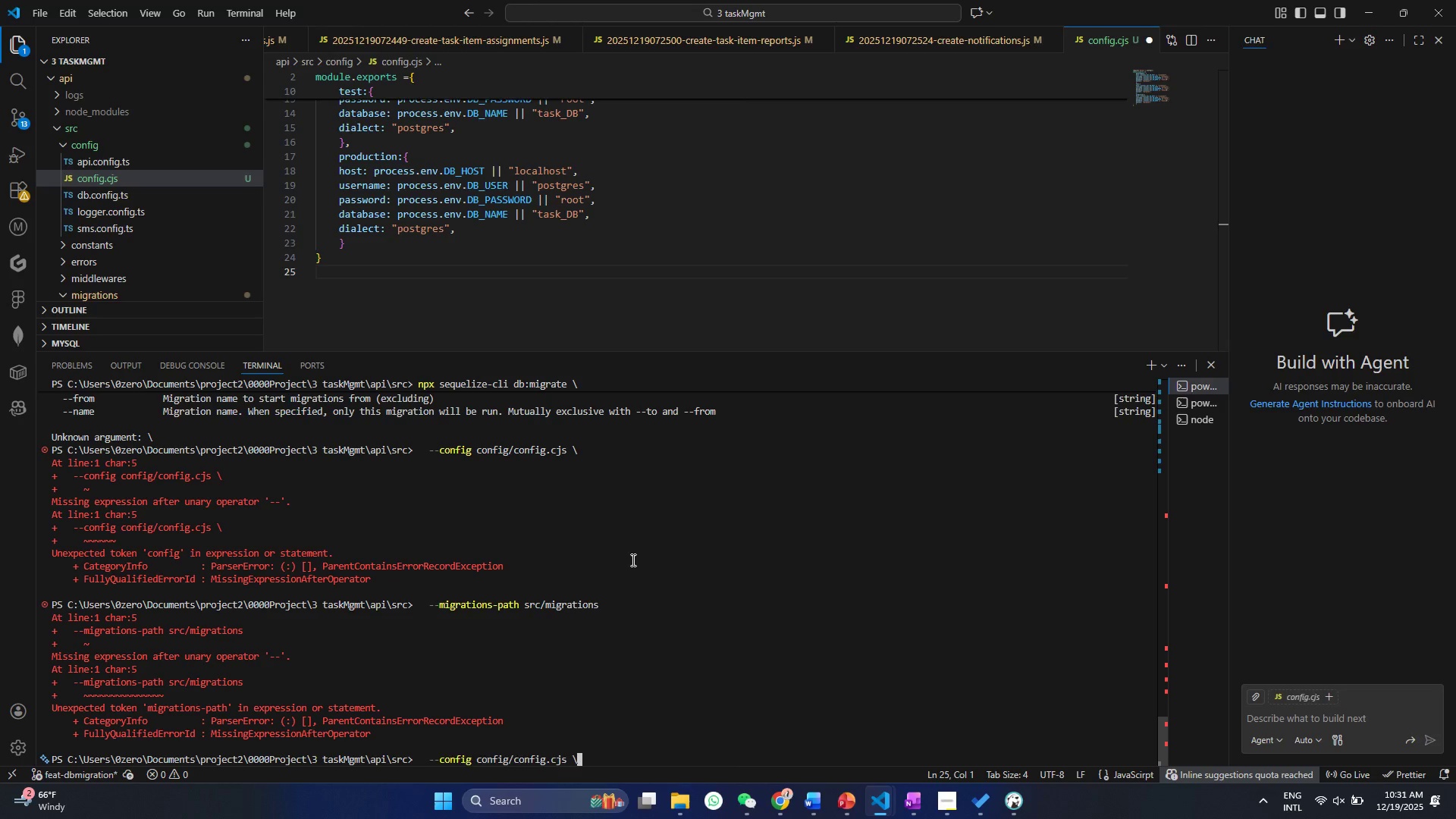 
key(ArrowUp)
 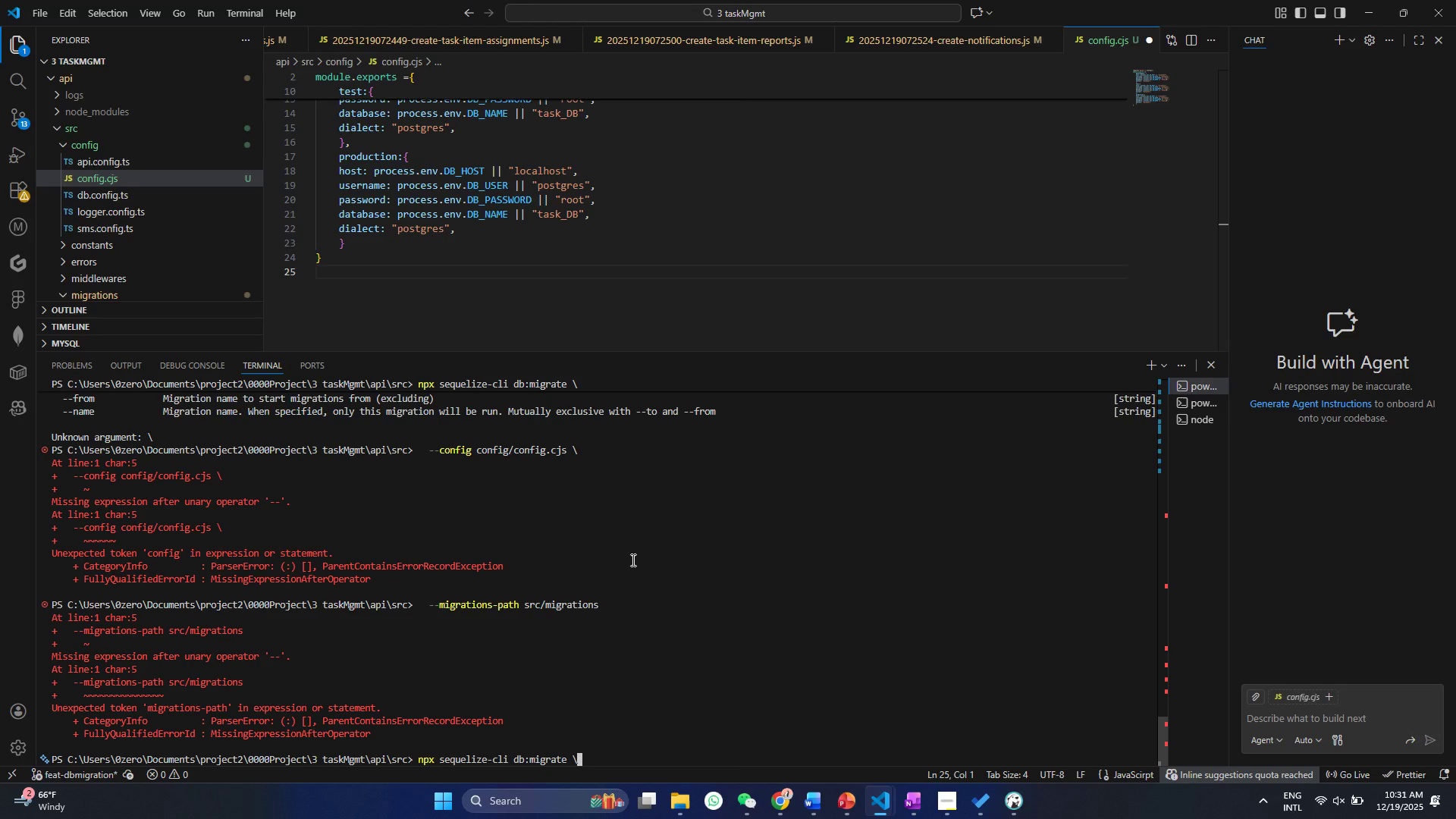 
key(ArrowDown)
 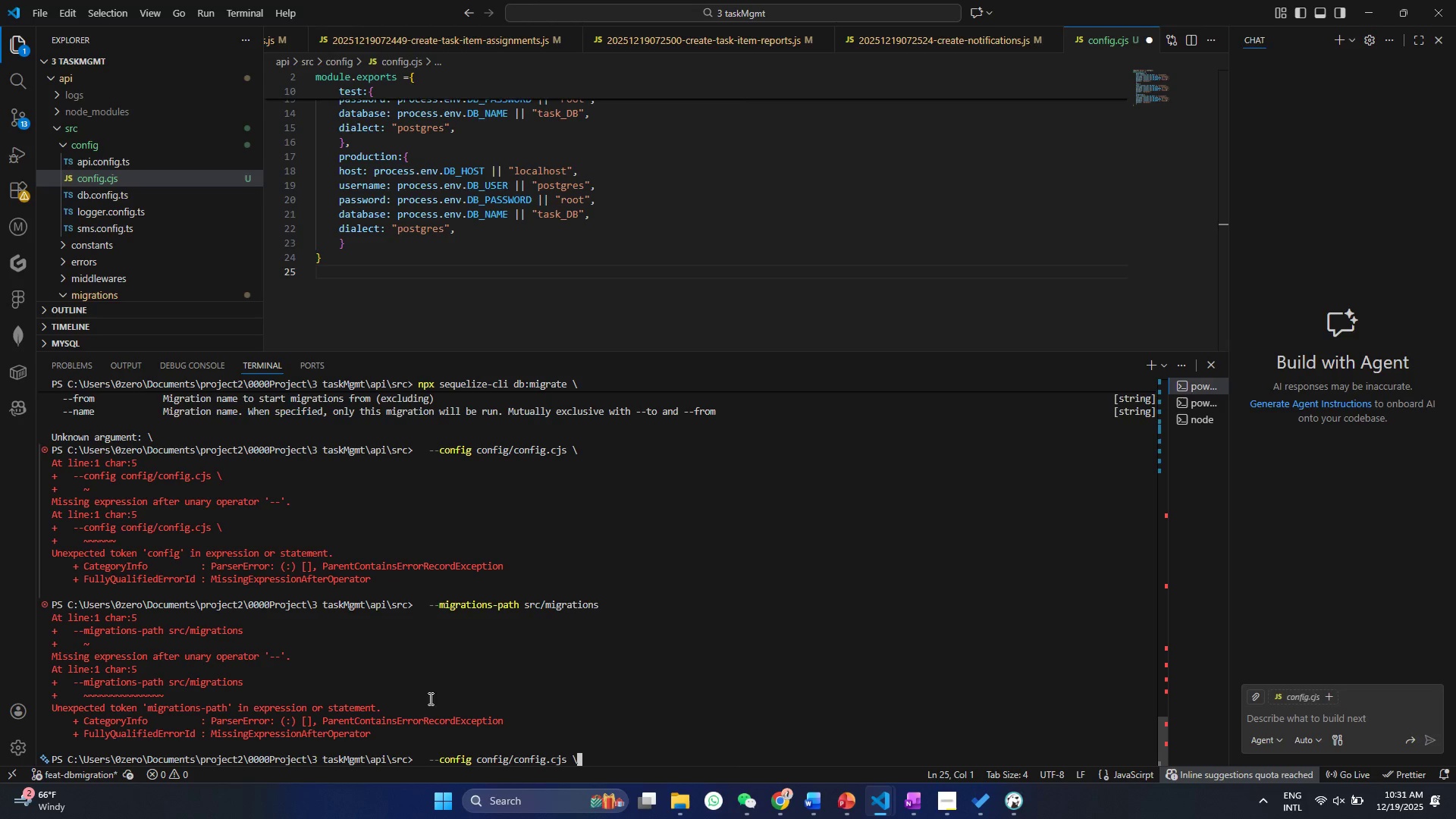 
left_click_drag(start_coordinate=[429, 761], to_coordinate=[566, 762])
 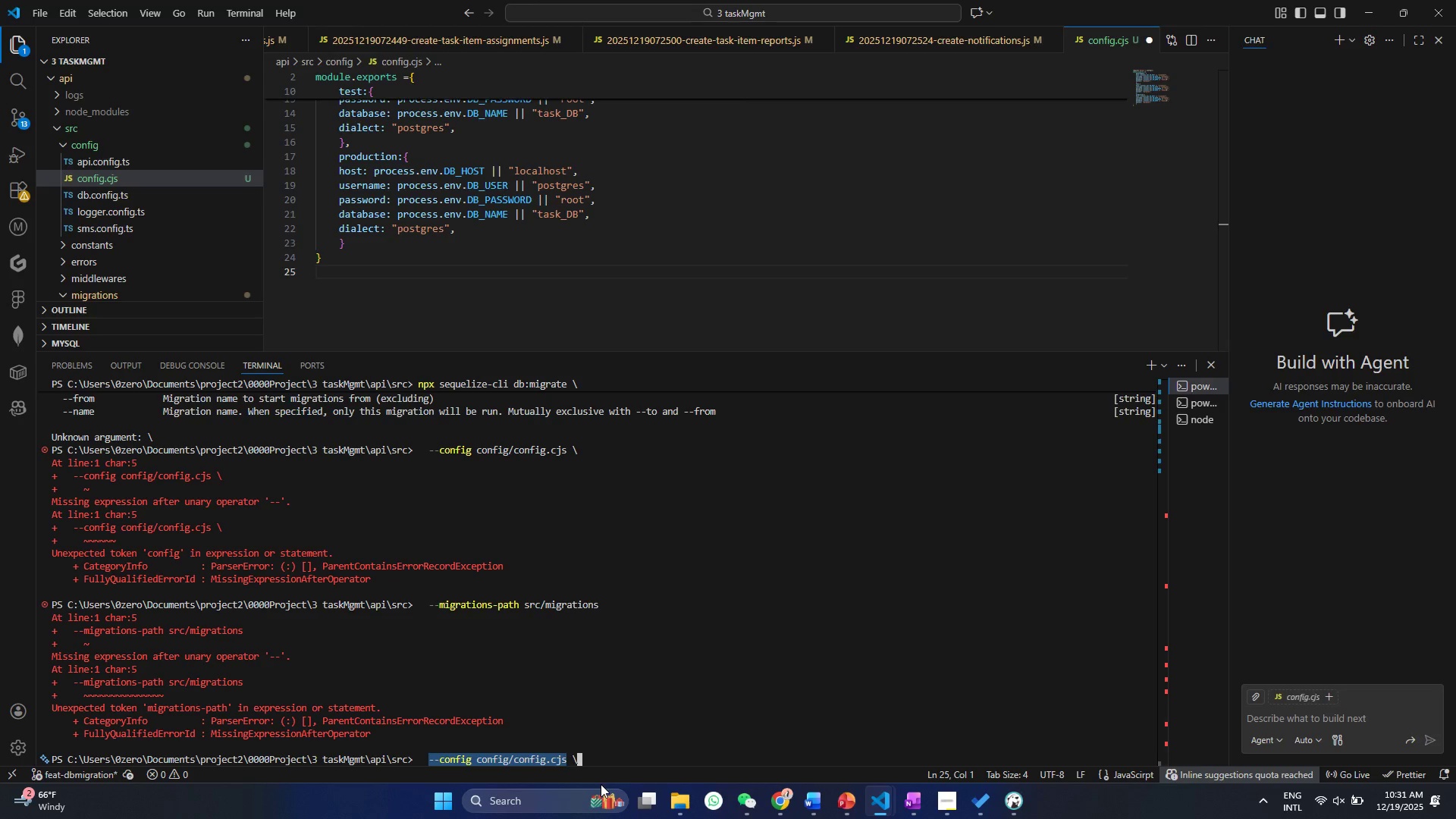 
key(ArrowDown)
 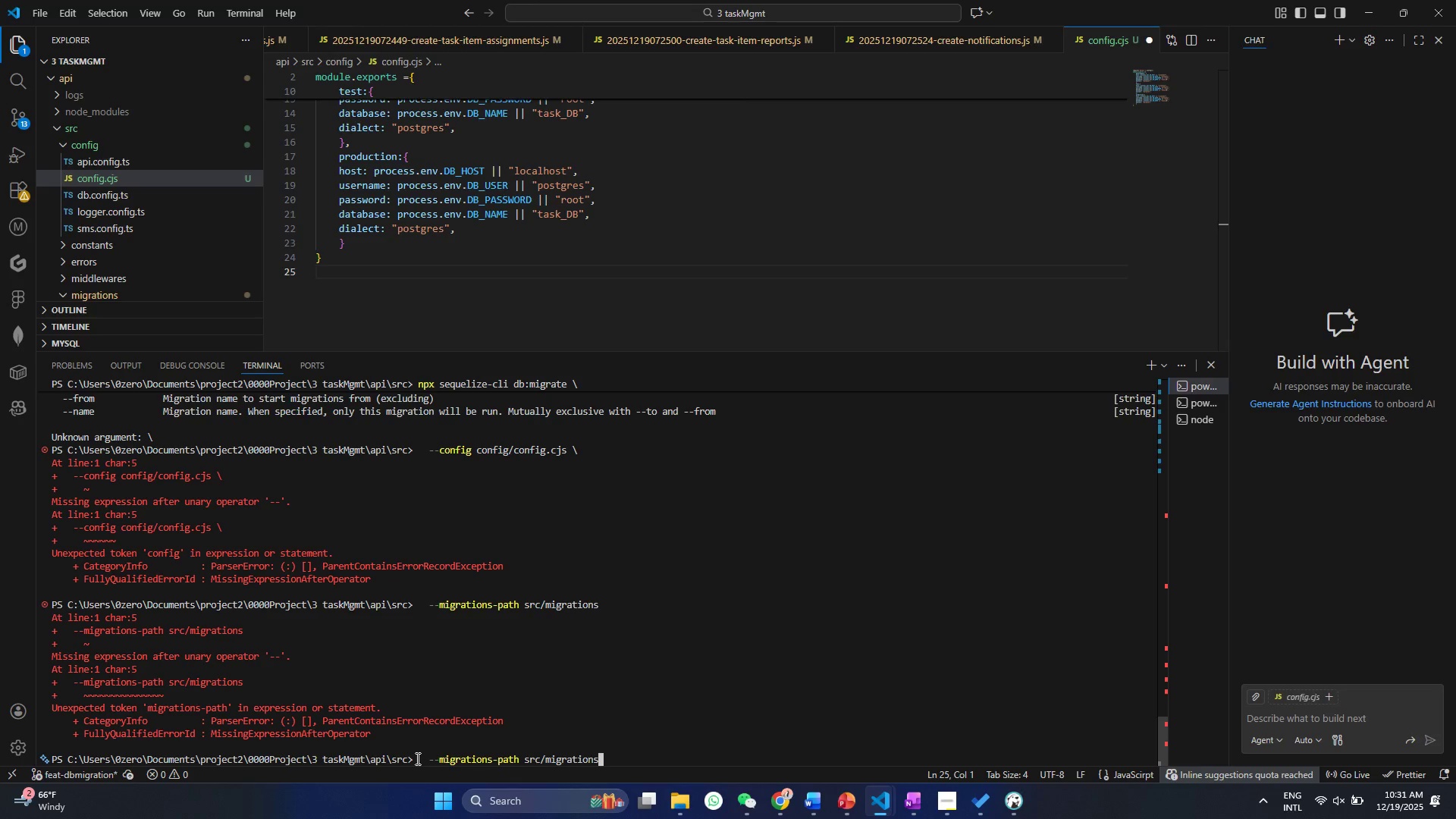 
left_click_drag(start_coordinate=[426, 758], to_coordinate=[601, 758])
 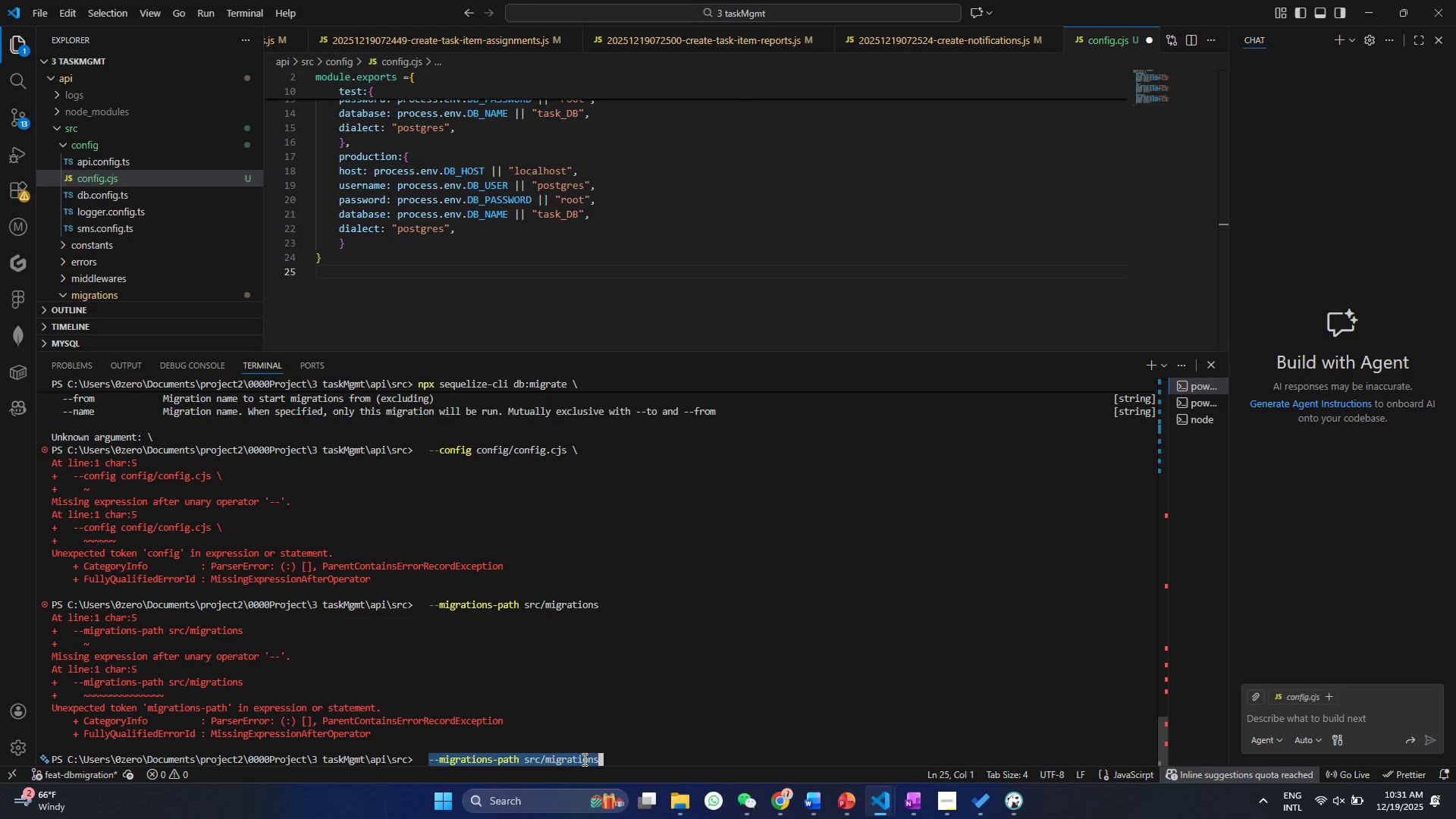 
key(ArrowDown)
 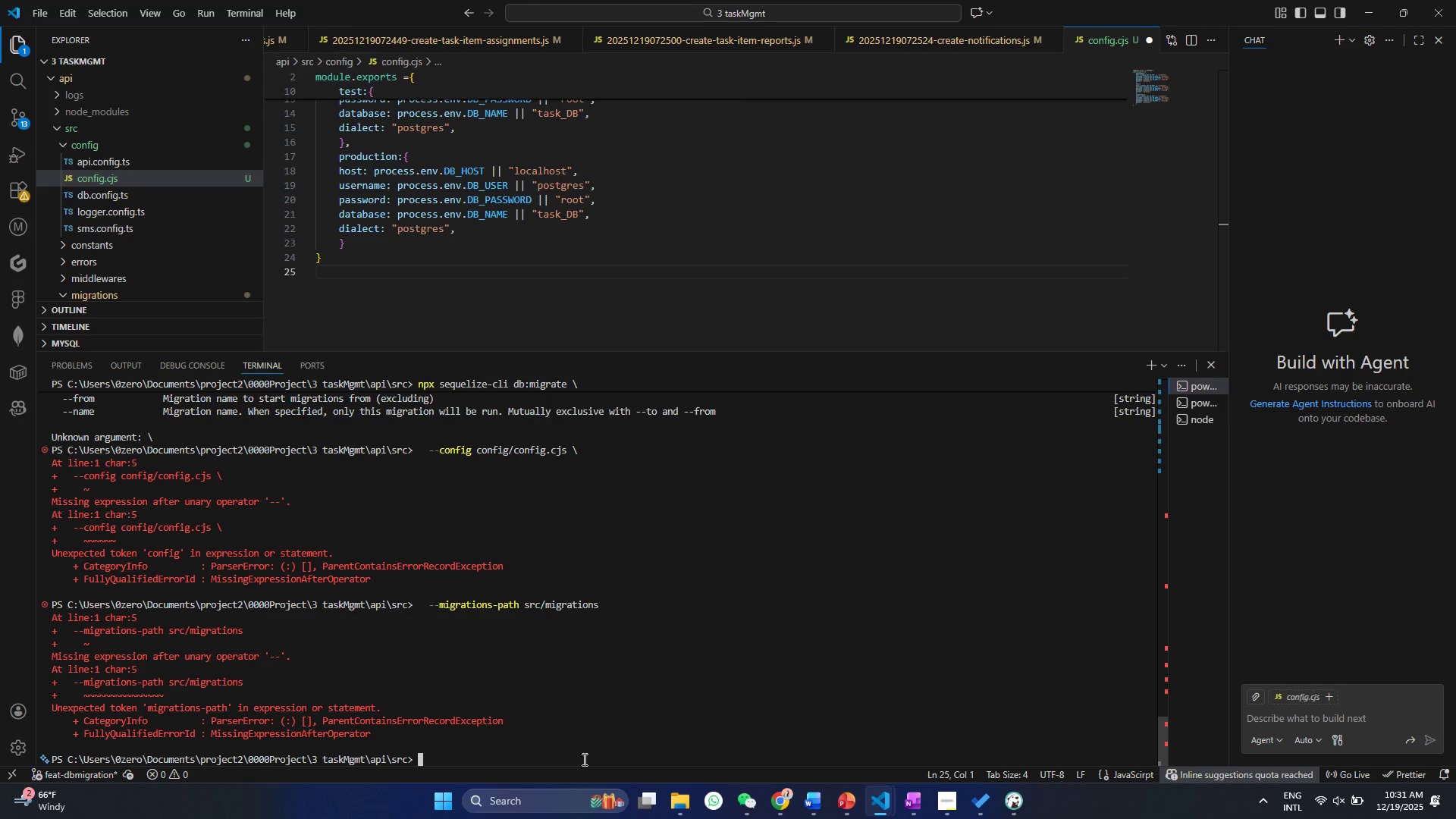 
key(ArrowUp)
 